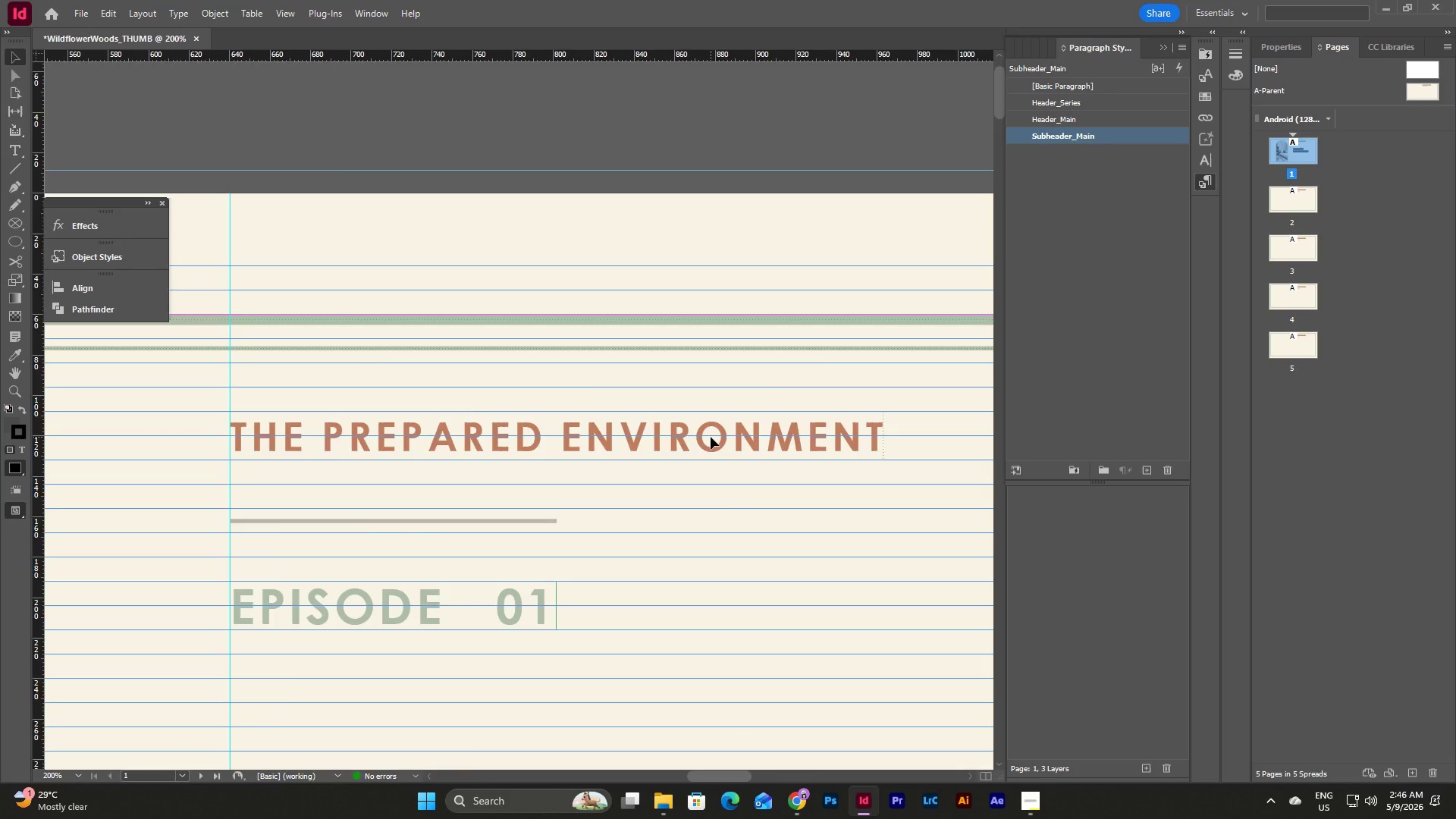 
scroll: coordinate [711, 437], scroll_direction: down, amount: 6.0
 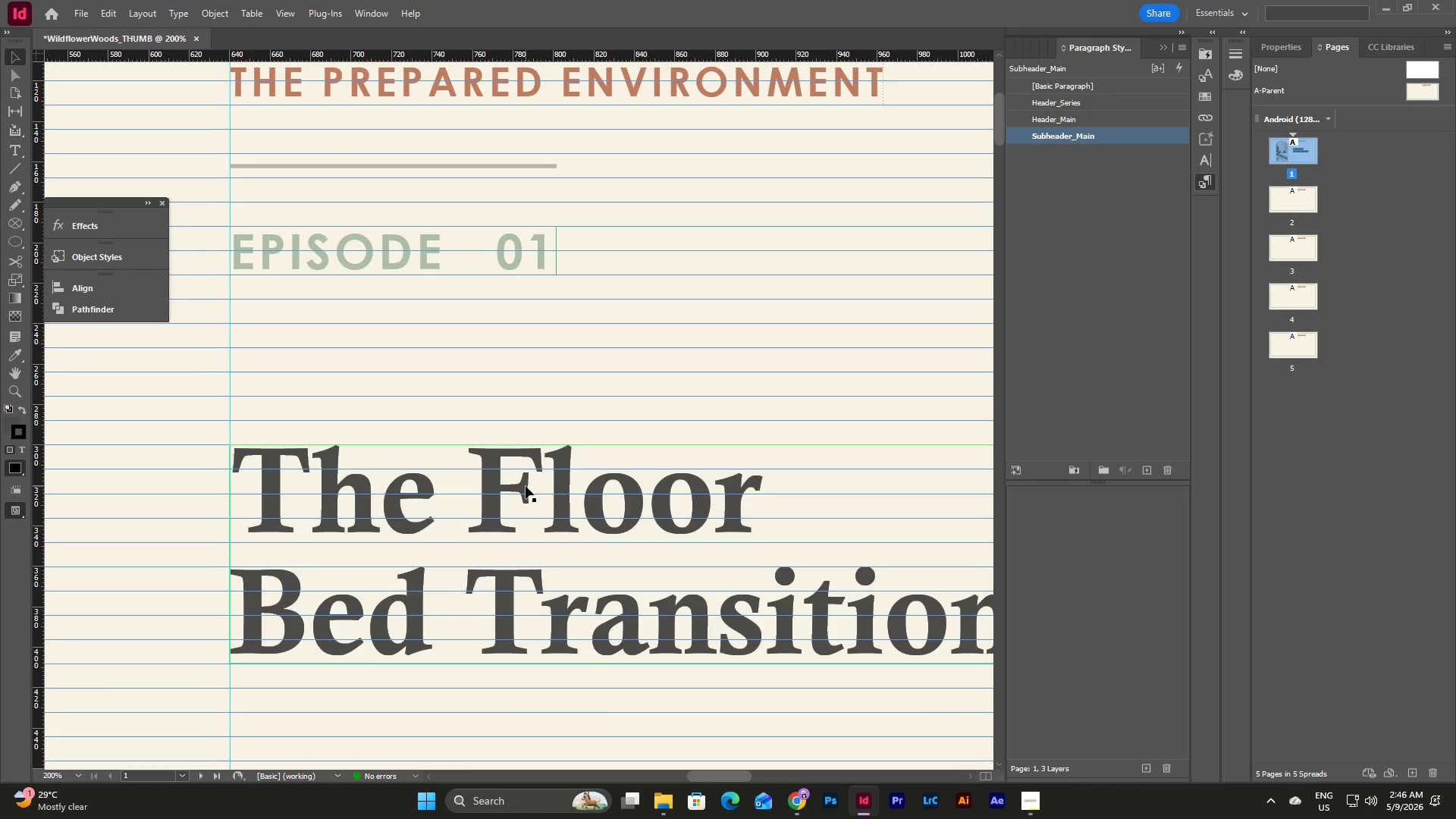 
left_click_drag(start_coordinate=[526, 486], to_coordinate=[528, 388])
 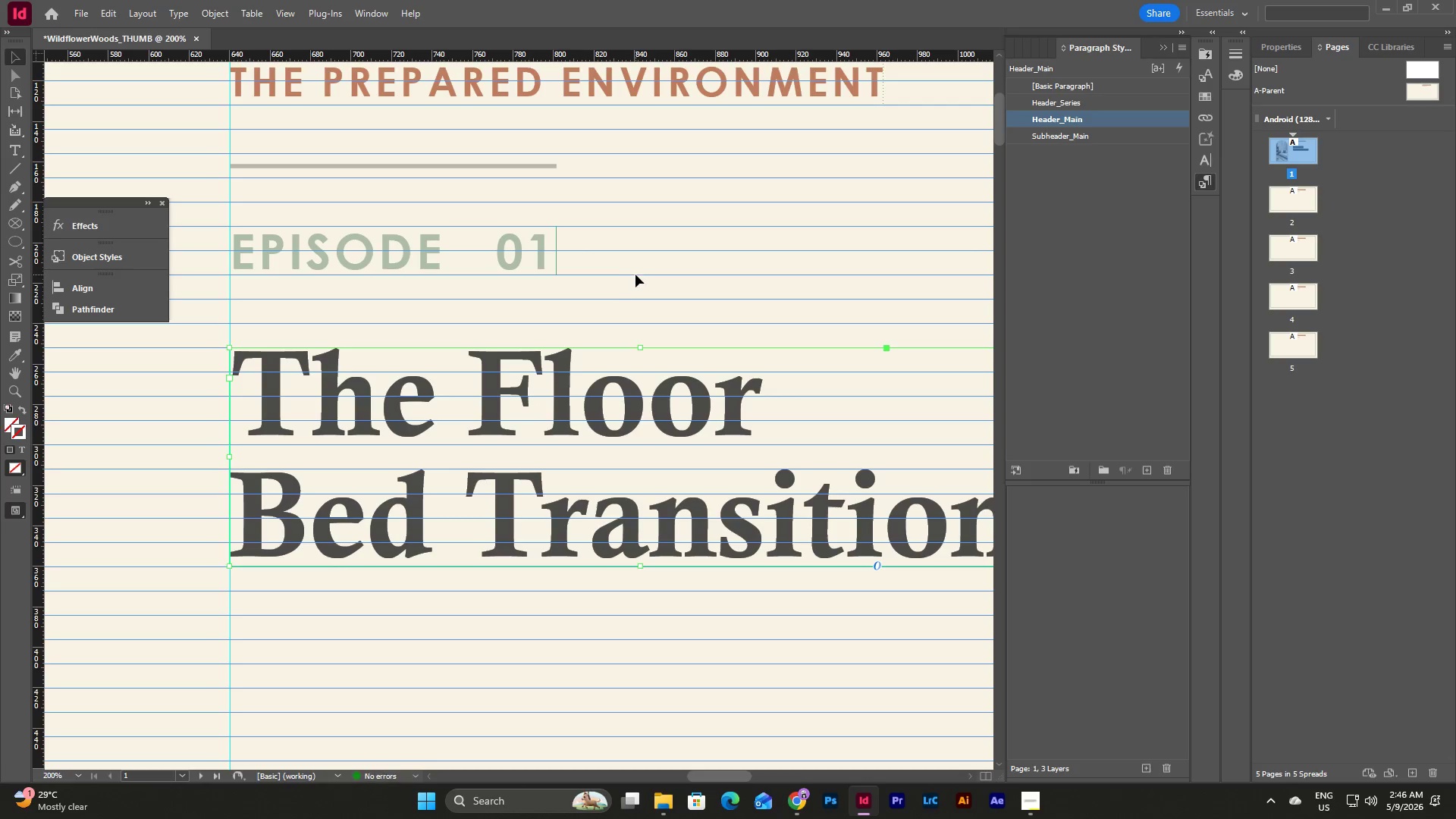 
left_click([635, 275])
 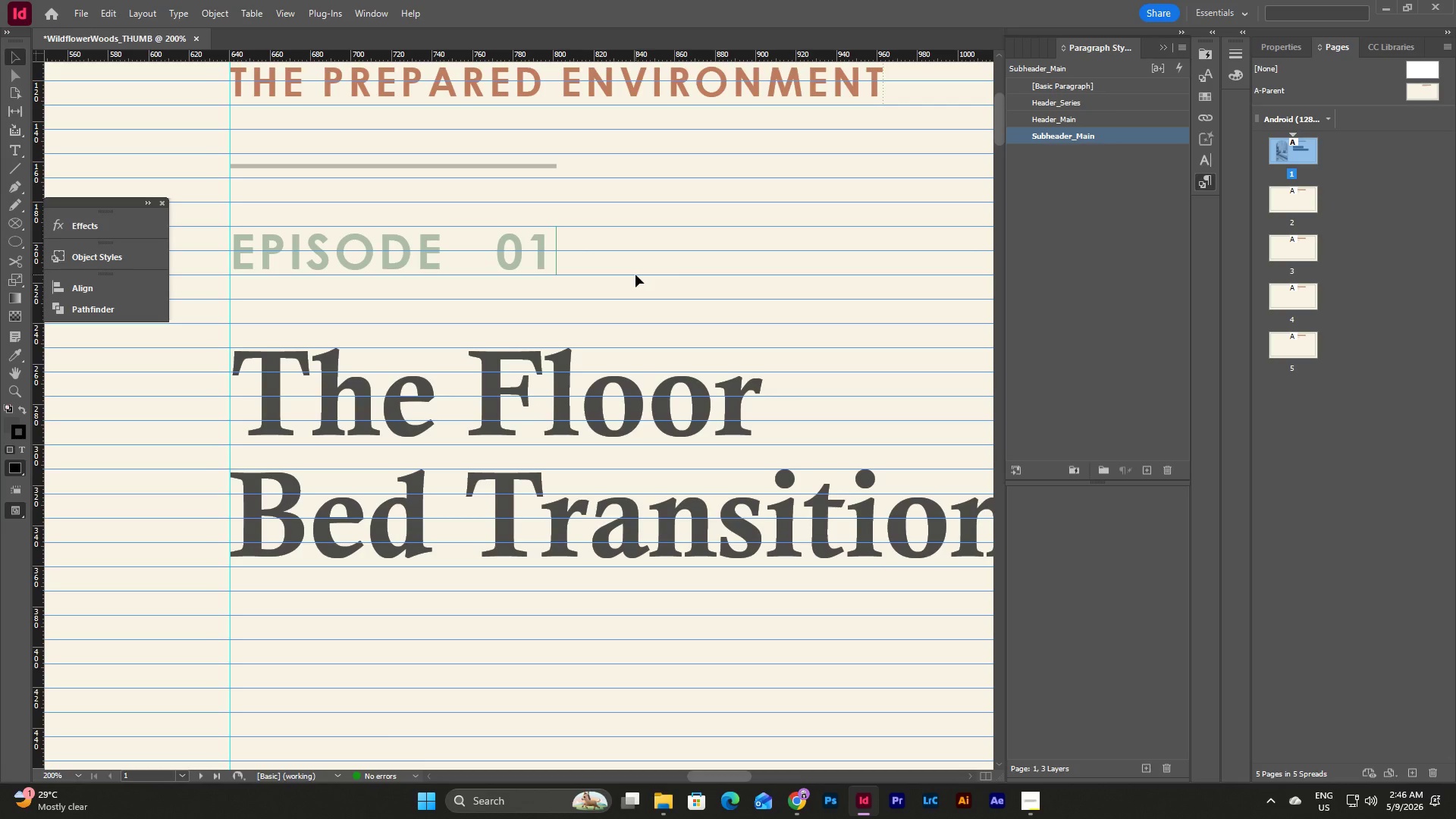 
scroll: coordinate [635, 275], scroll_direction: down, amount: 1.0
 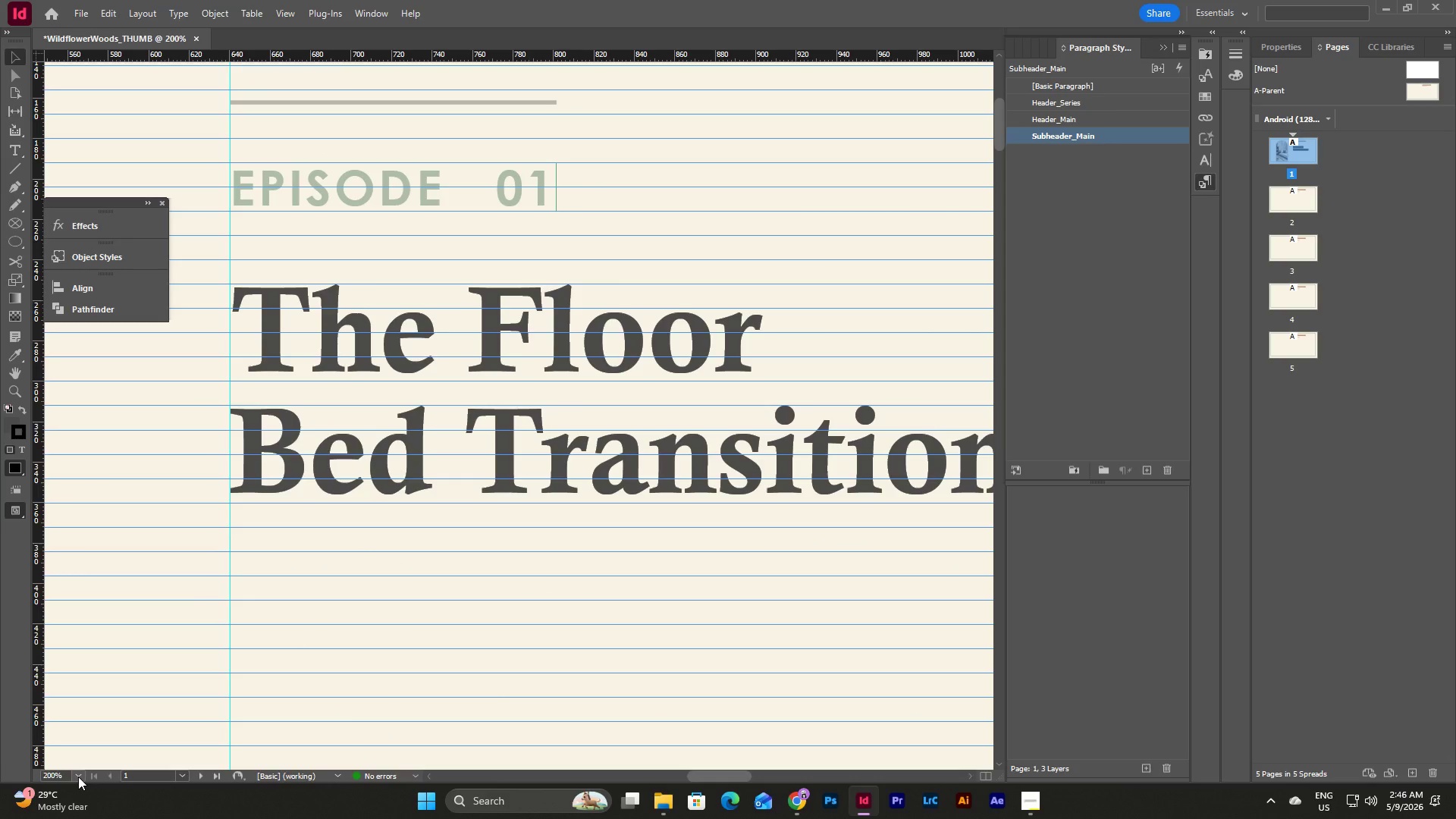 
left_click([78, 777])
 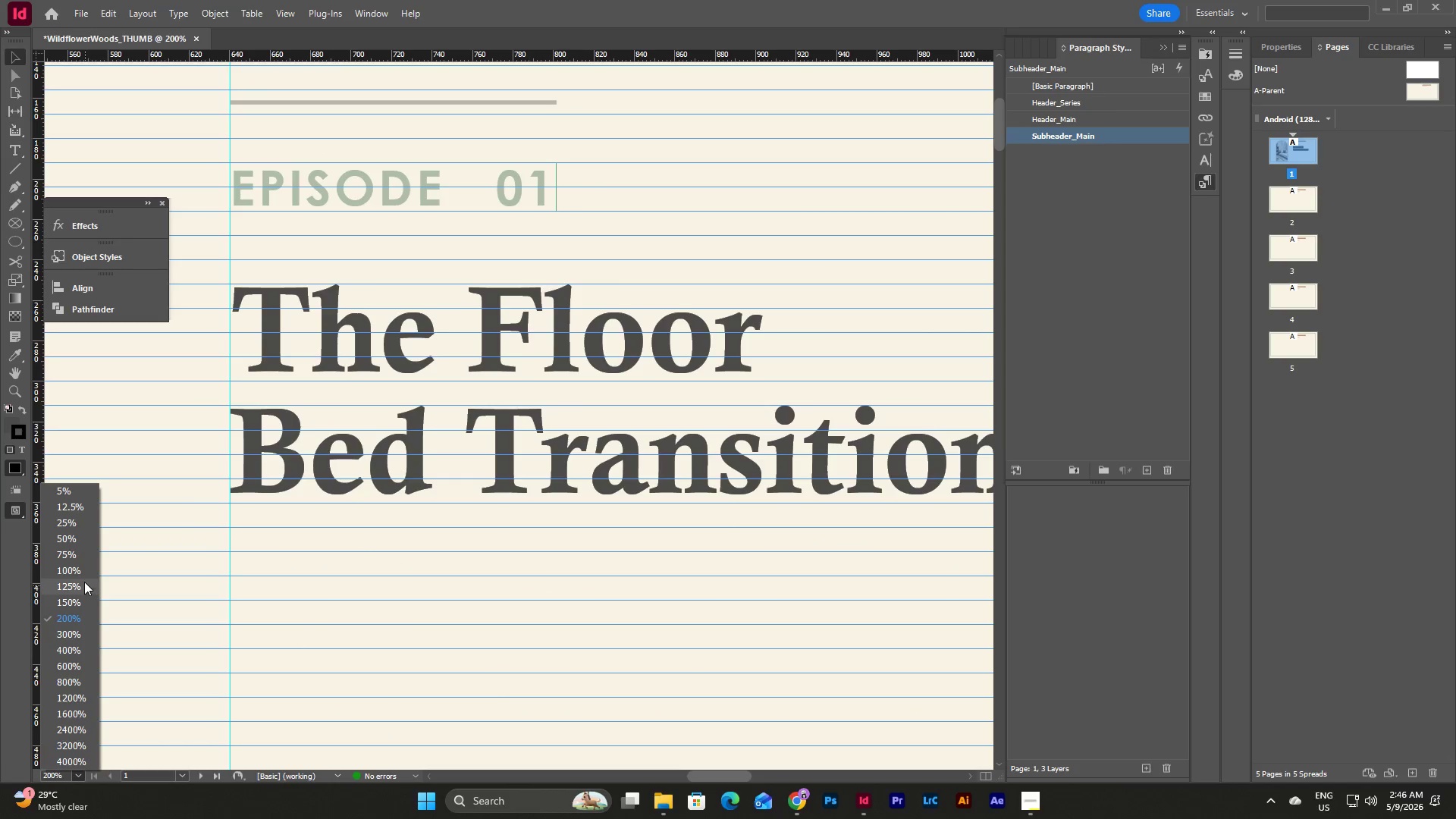 
left_click([83, 575])
 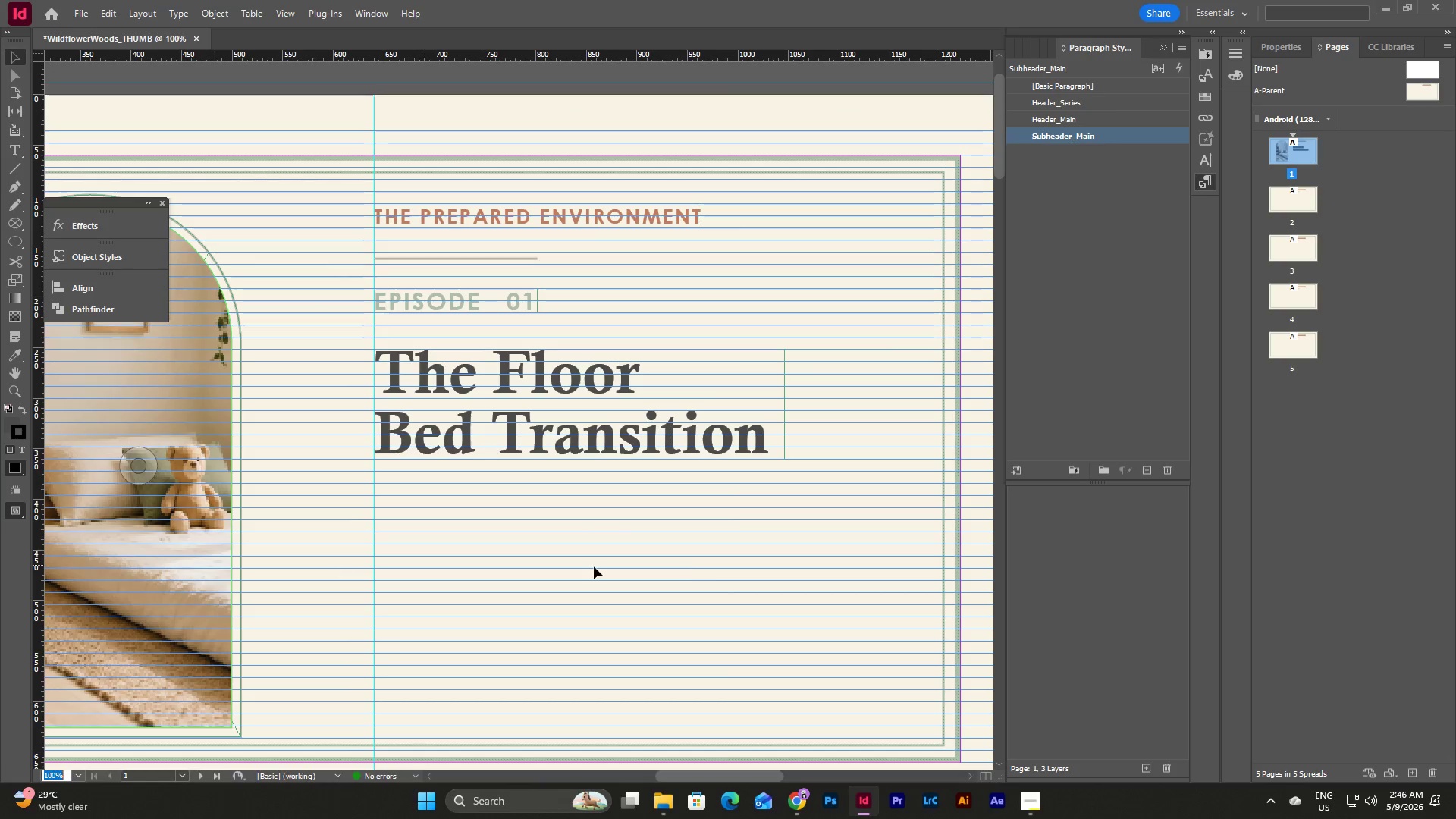 
left_click([709, 568])
 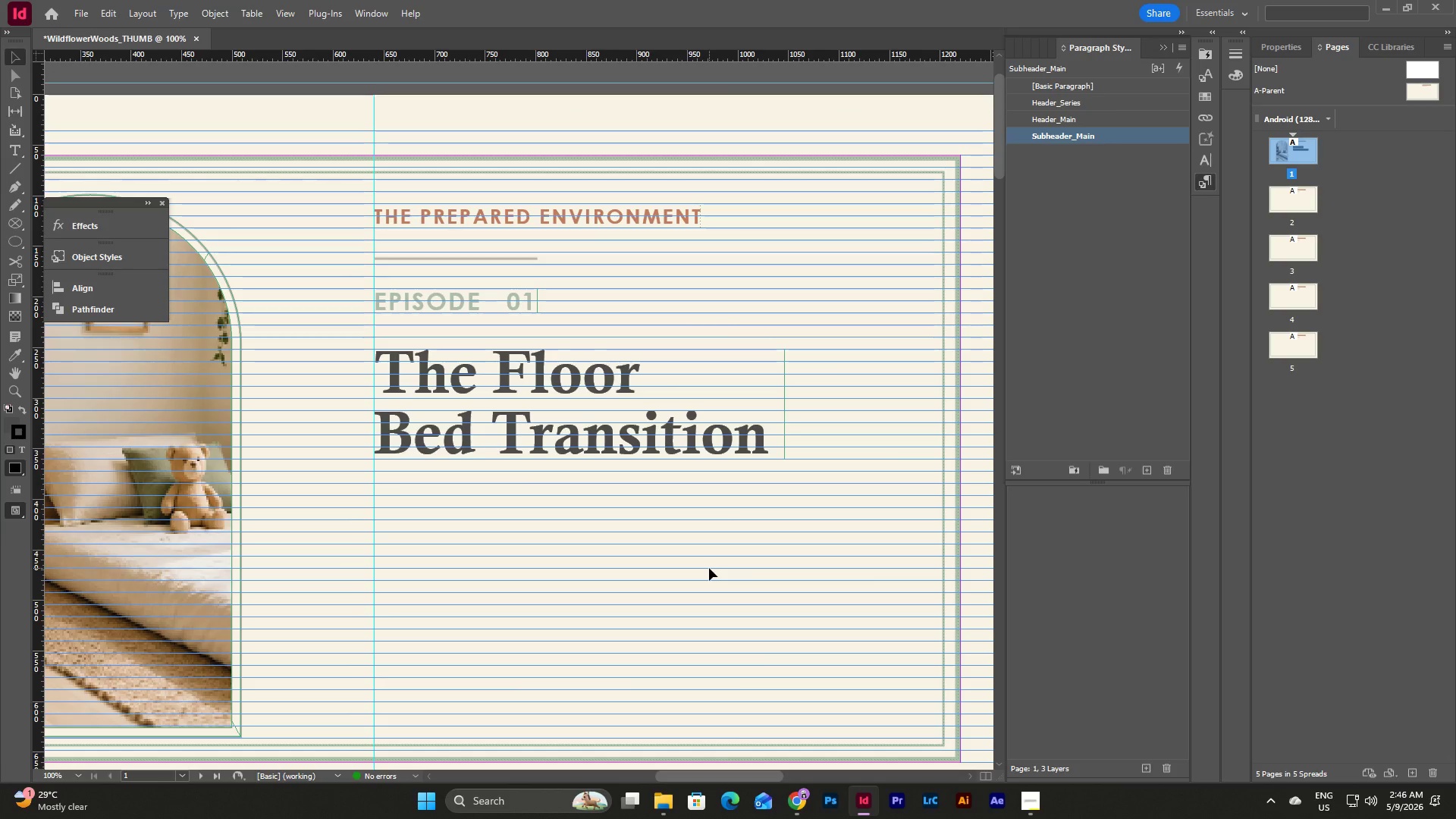 
key(W)
 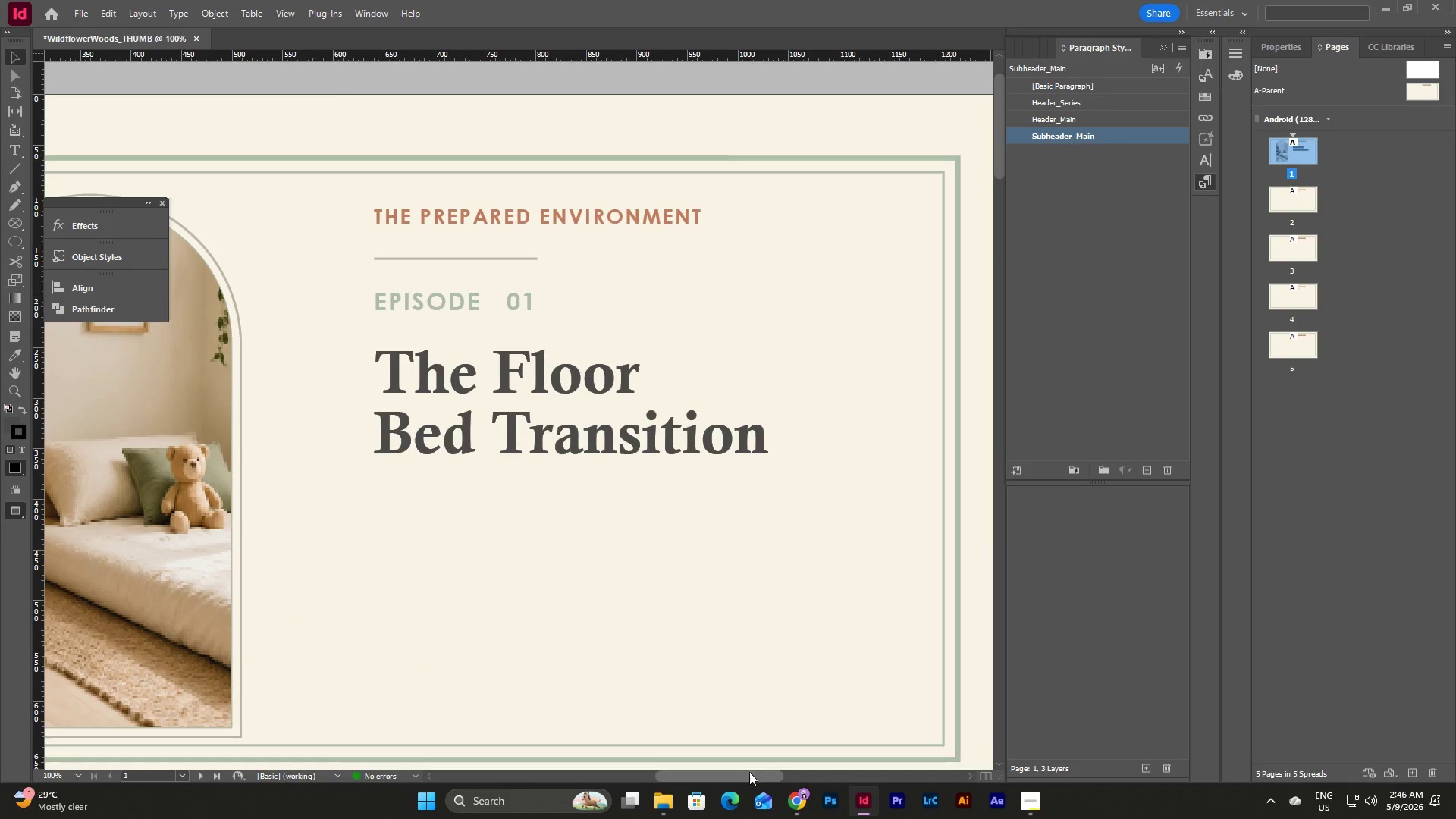 
left_click_drag(start_coordinate=[748, 775], to_coordinate=[707, 777])
 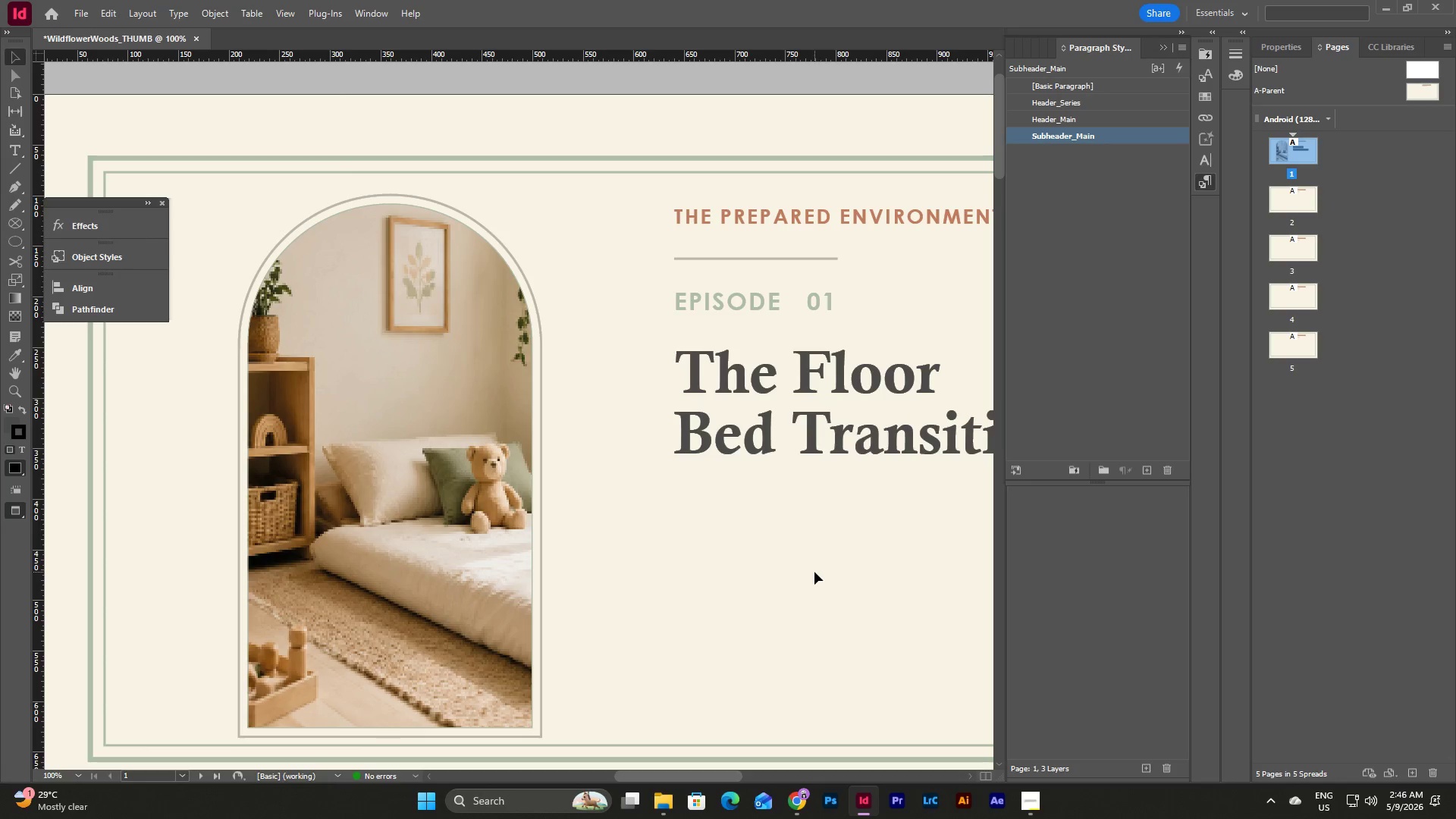 
key(W)
 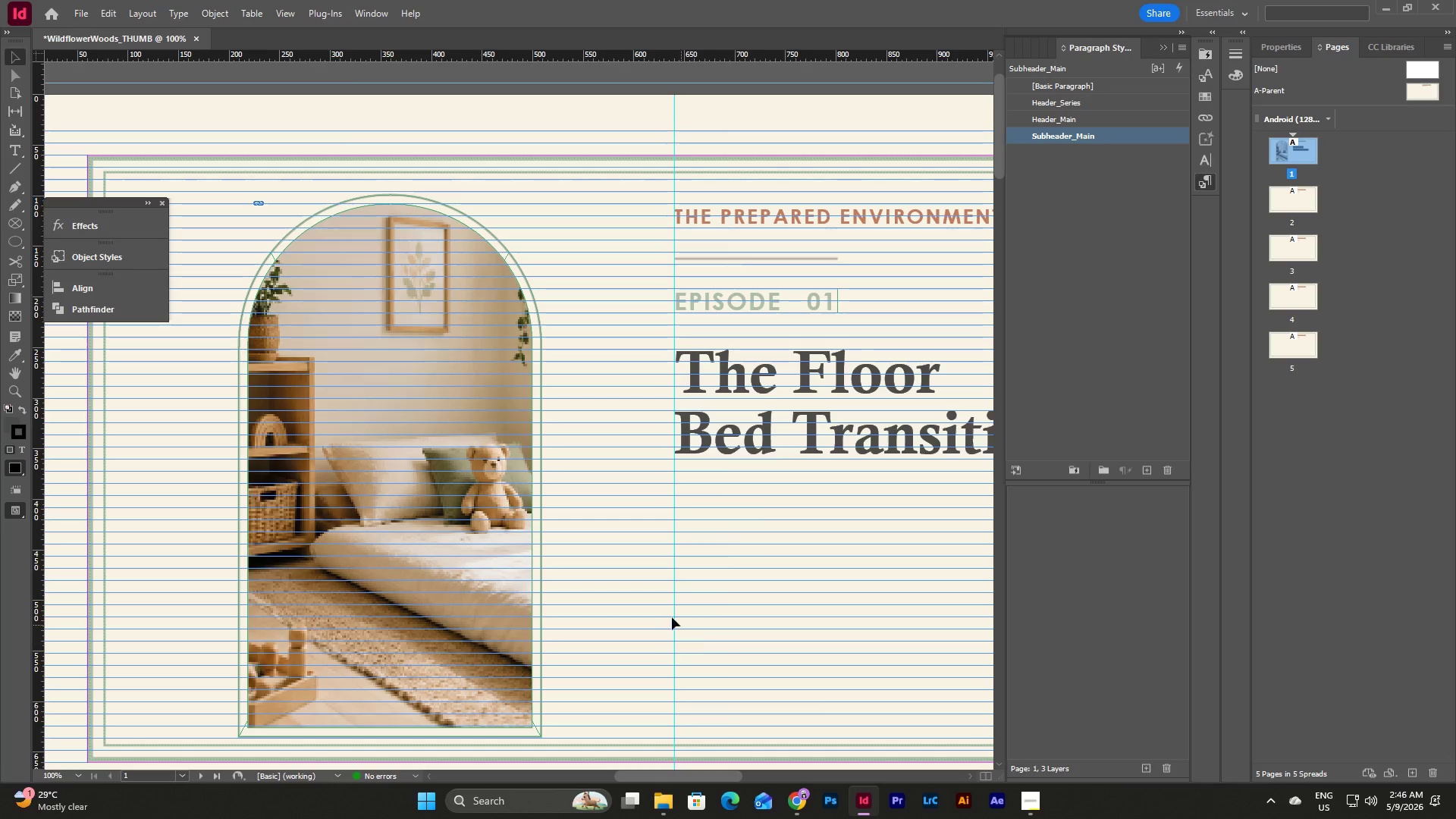 
left_click([78, 775])
 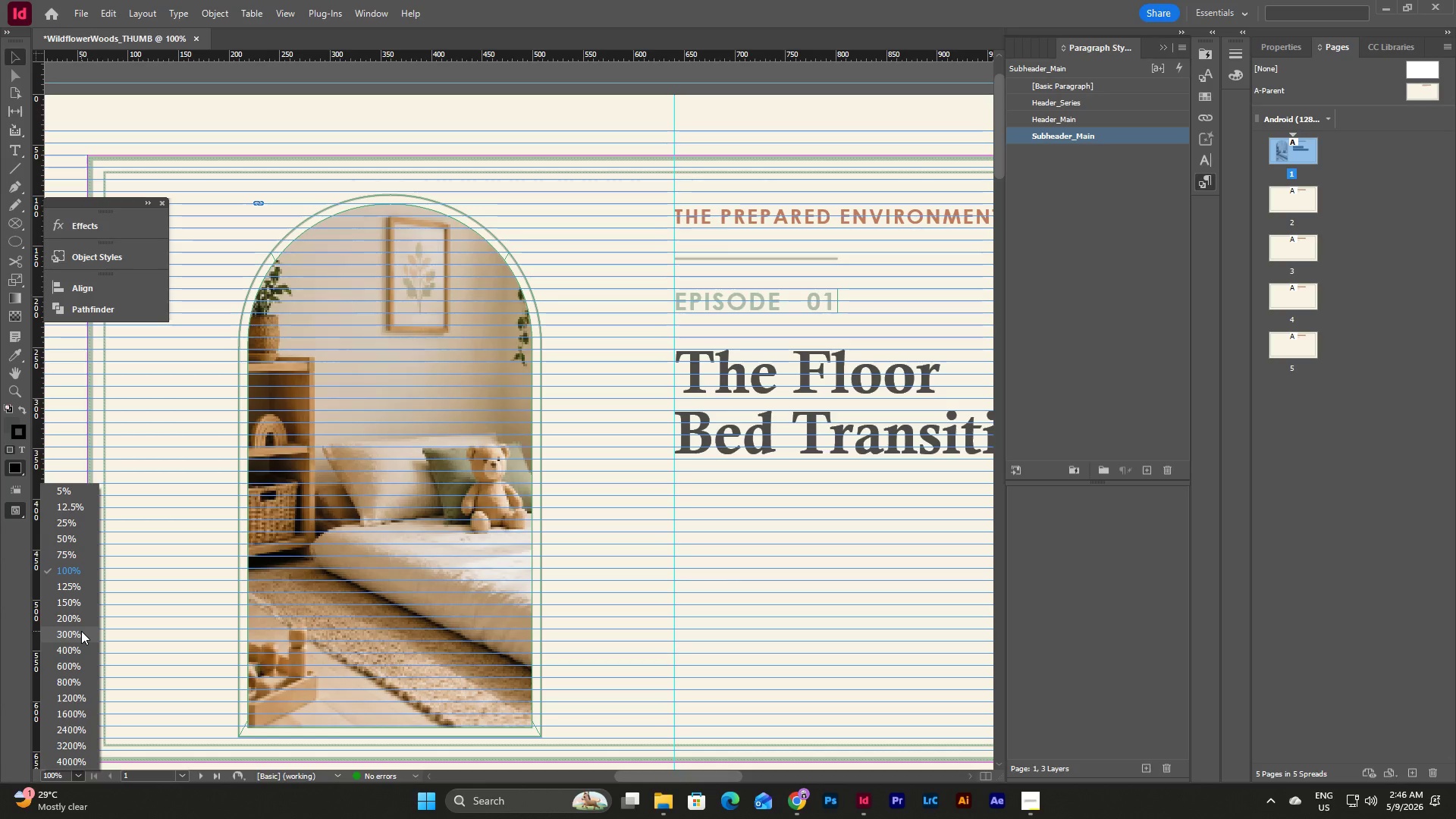 
left_click([81, 631])
 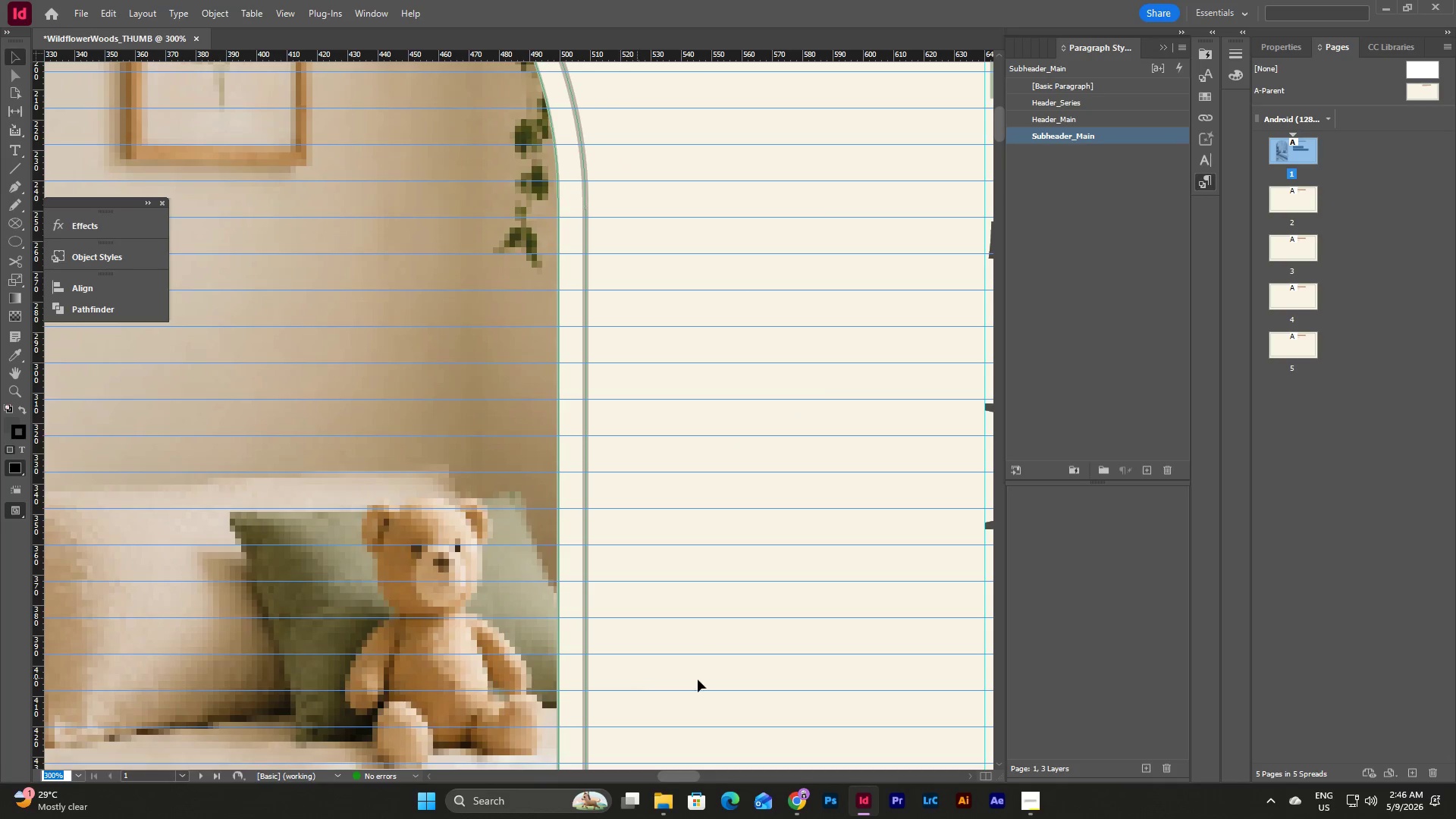 
scroll: coordinate [777, 666], scroll_direction: up, amount: 4.0
 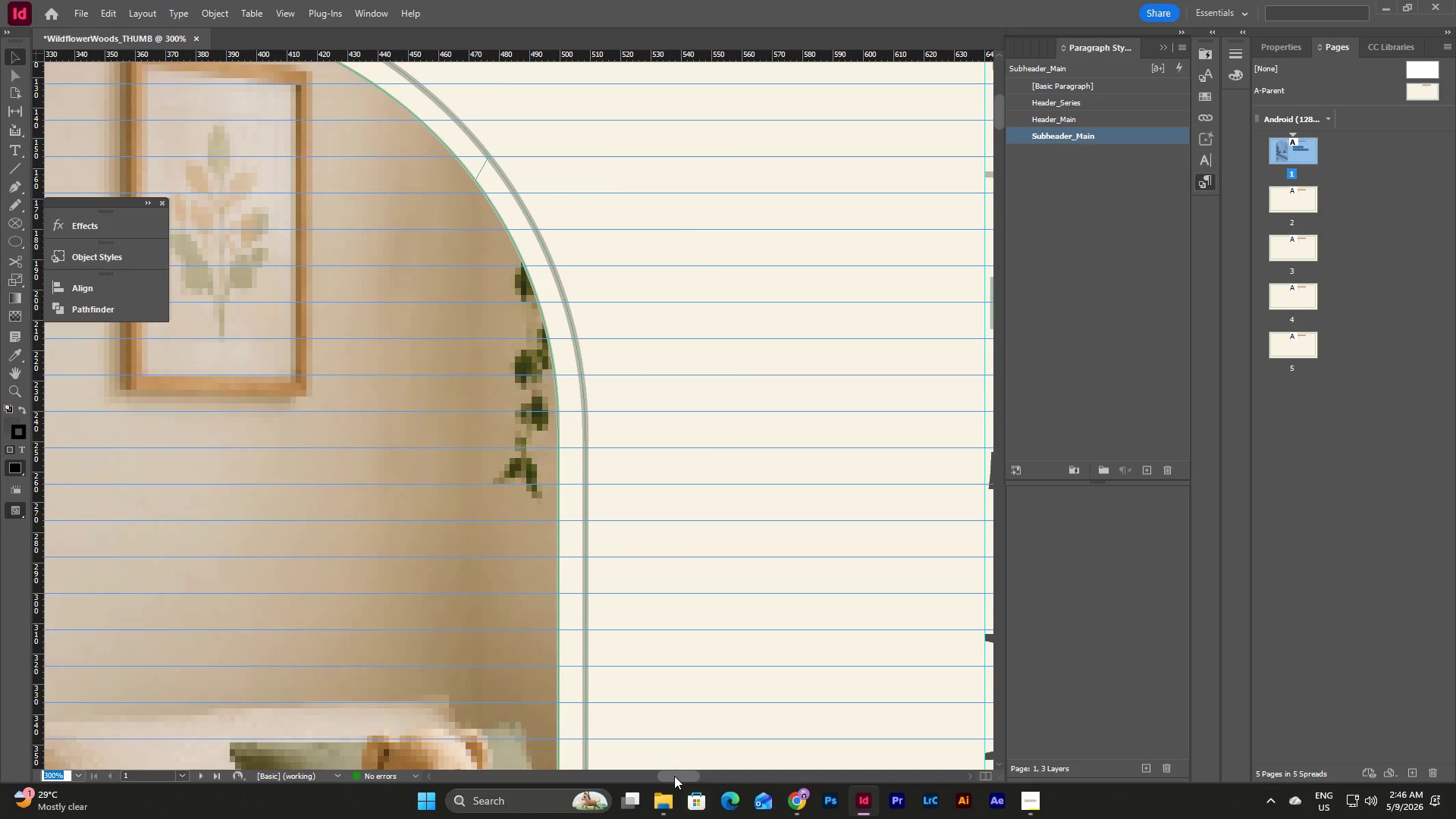 
left_click_drag(start_coordinate=[674, 776], to_coordinate=[699, 767])
 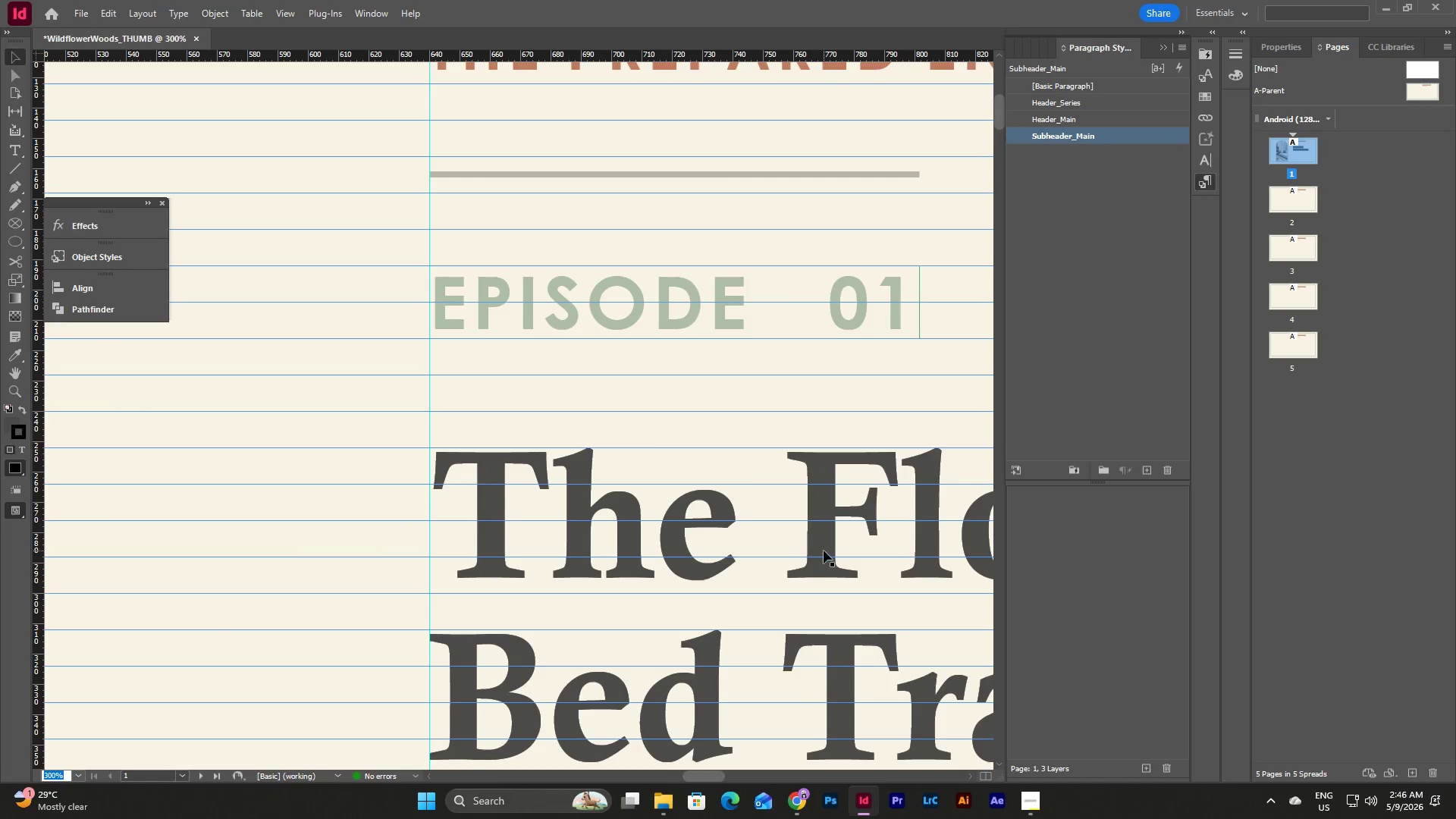 
scroll: coordinate [824, 551], scroll_direction: up, amount: 2.0
 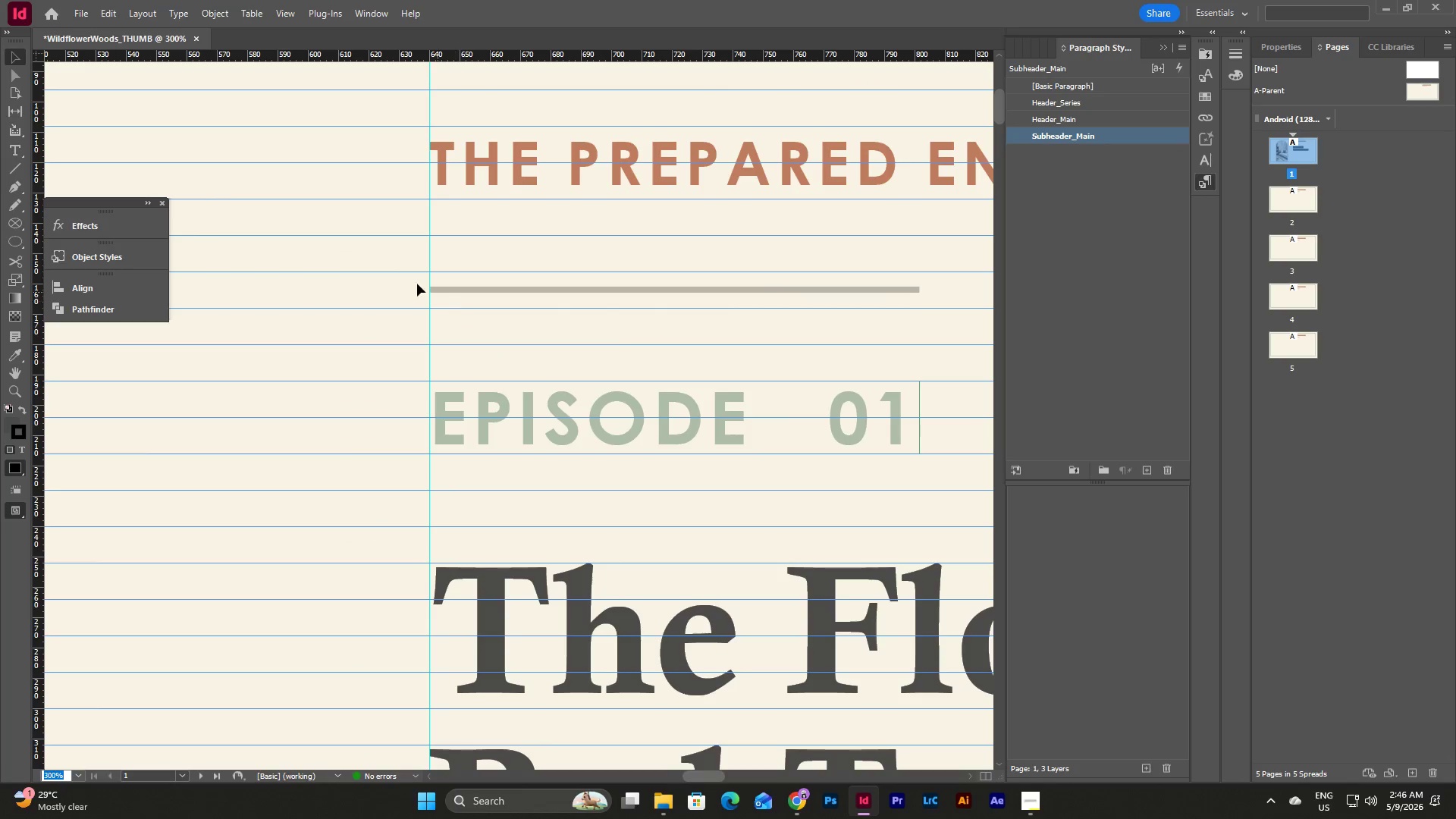 
left_click_drag(start_coordinate=[400, 275], to_coordinate=[607, 676])
 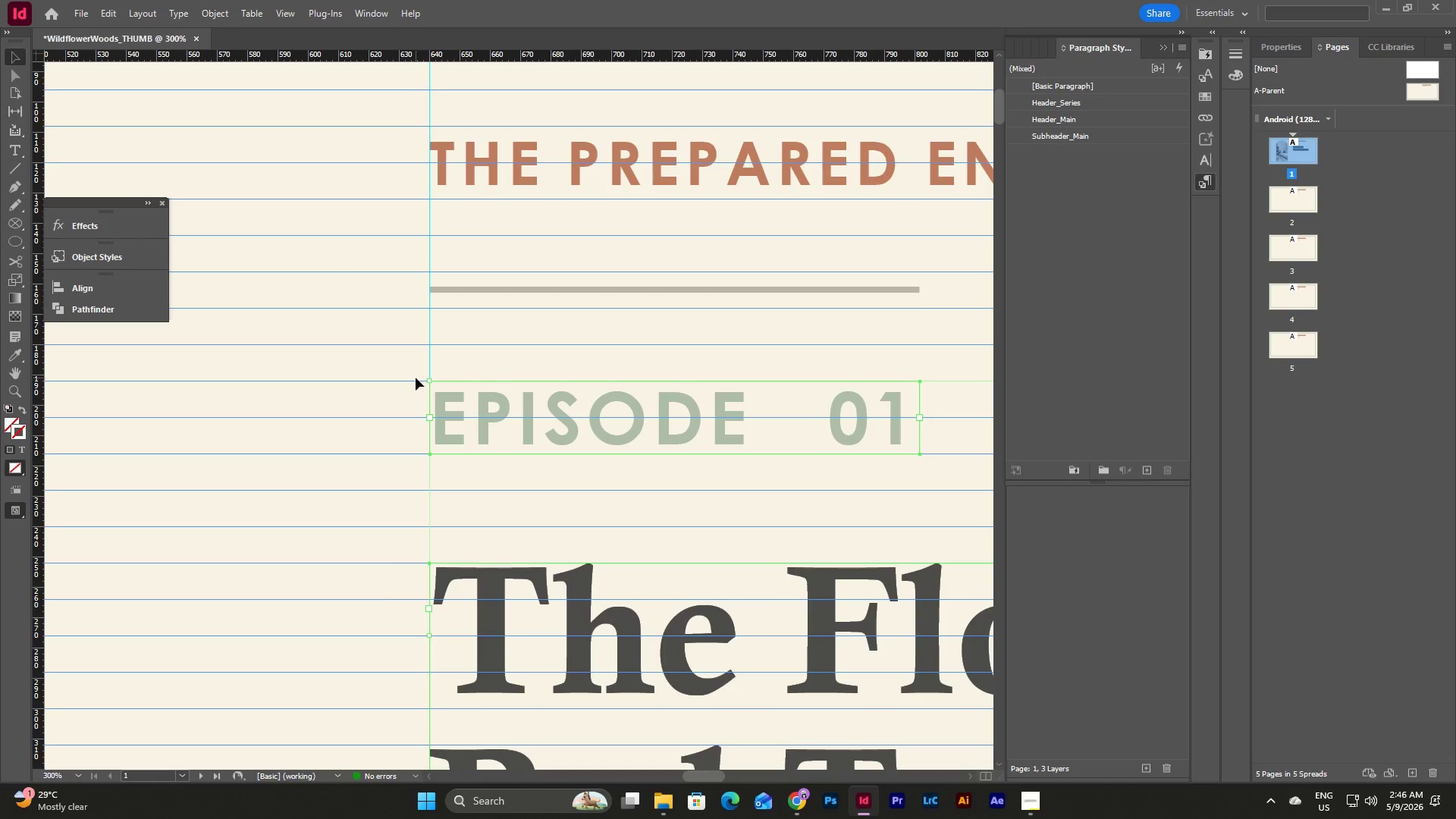 
wait(5.2)
 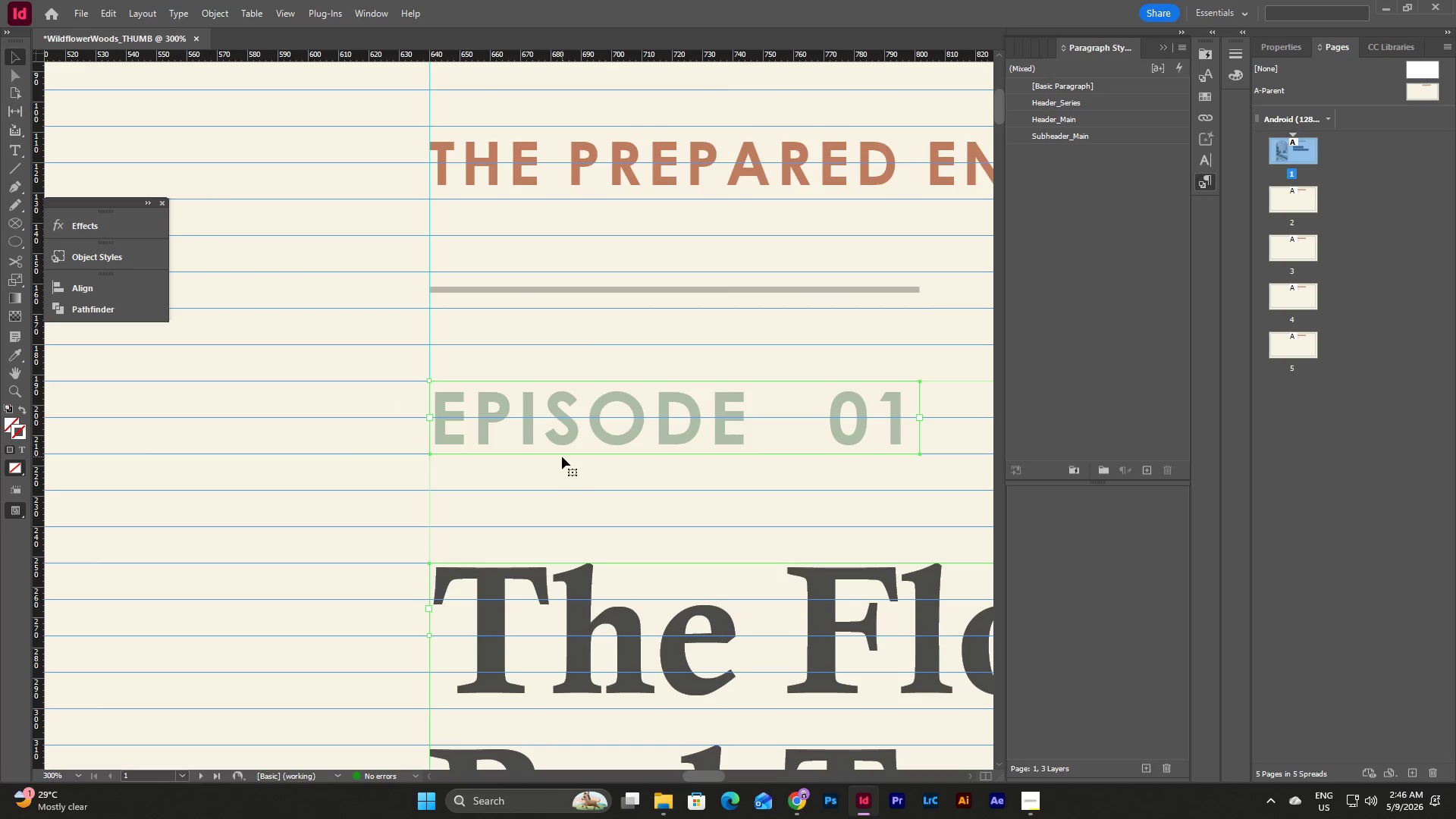 
left_click([371, 368])
 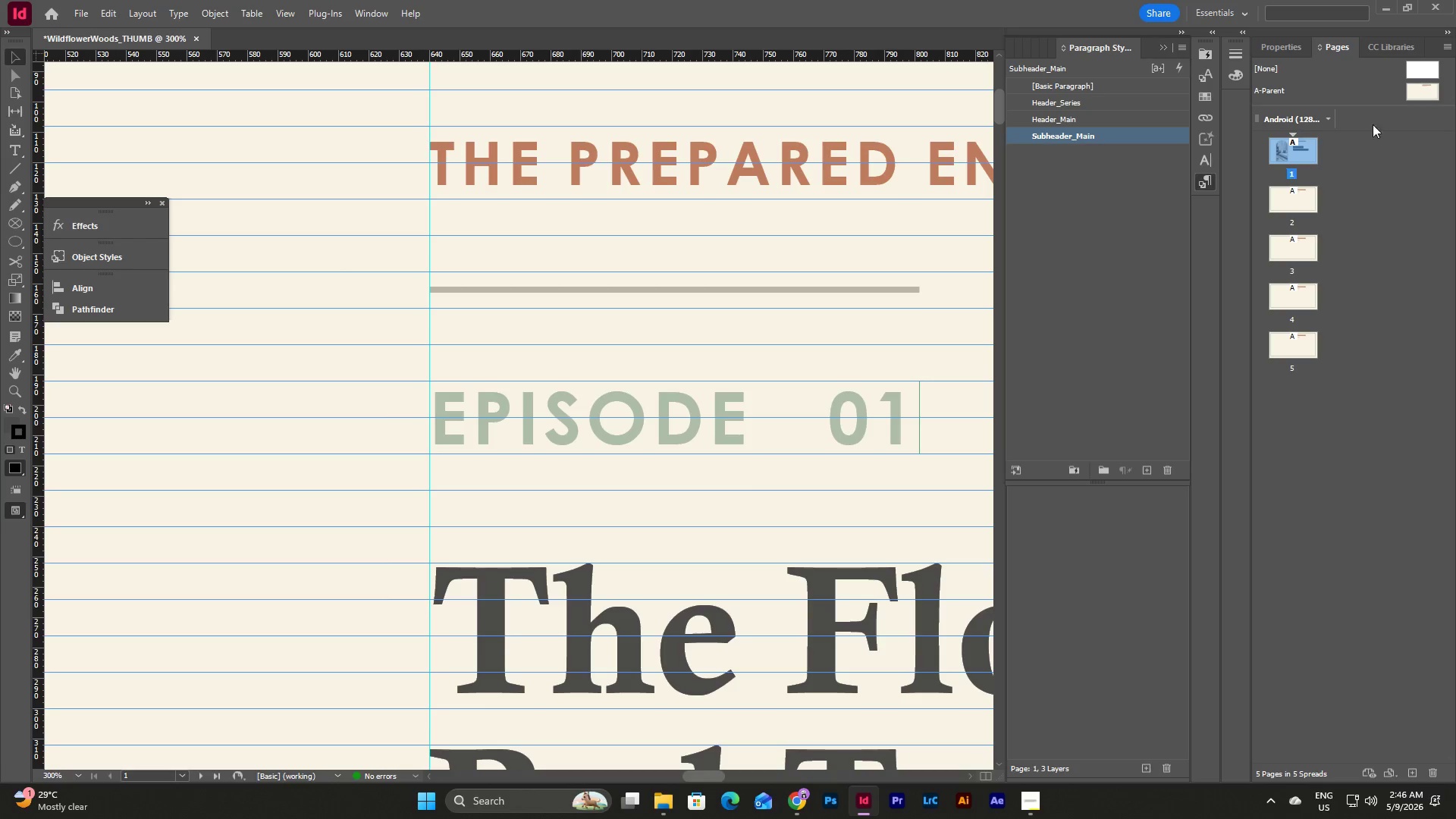 
double_click([1420, 88])
 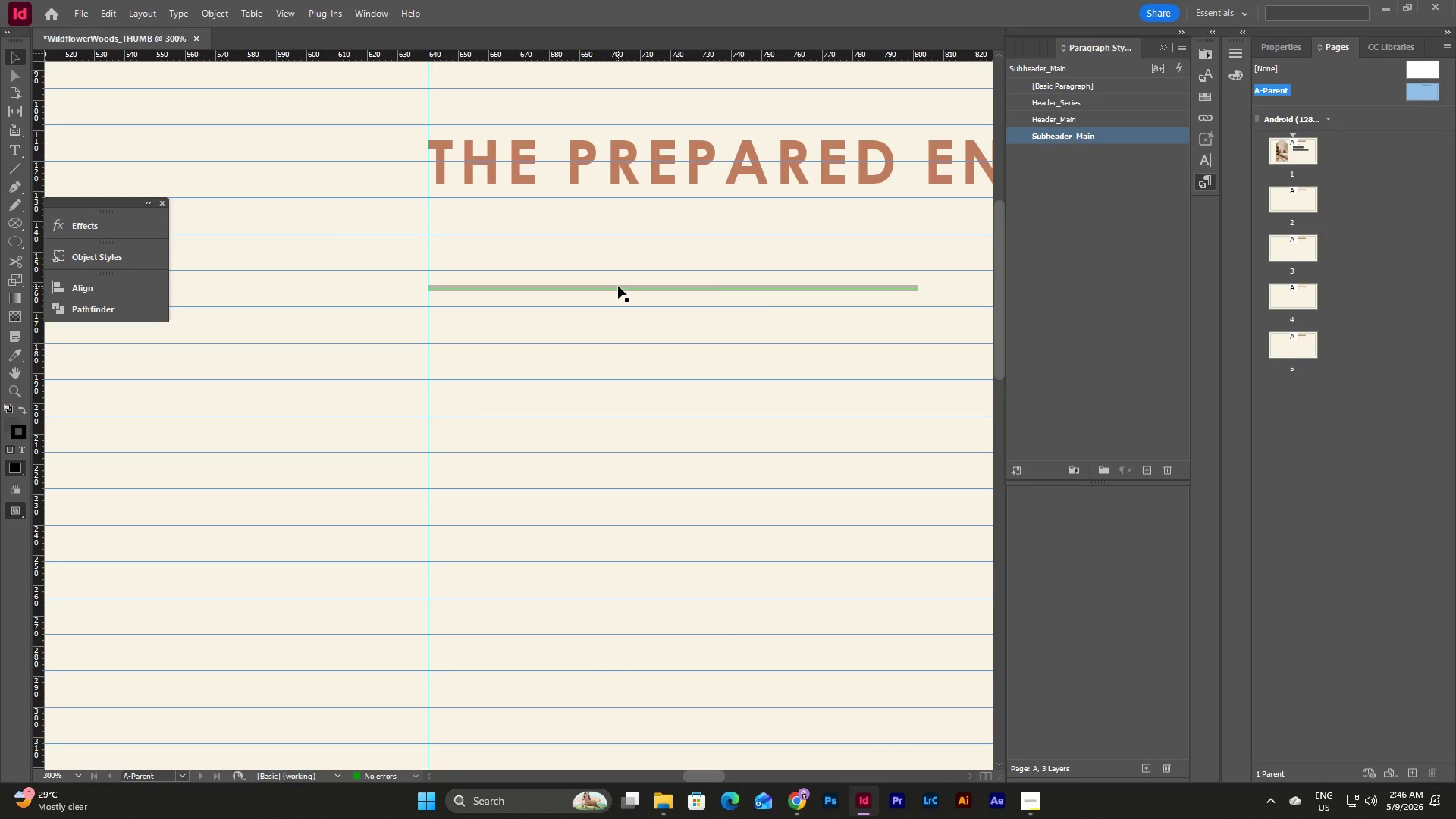 
left_click_drag(start_coordinate=[618, 286], to_coordinate=[620, 322])
 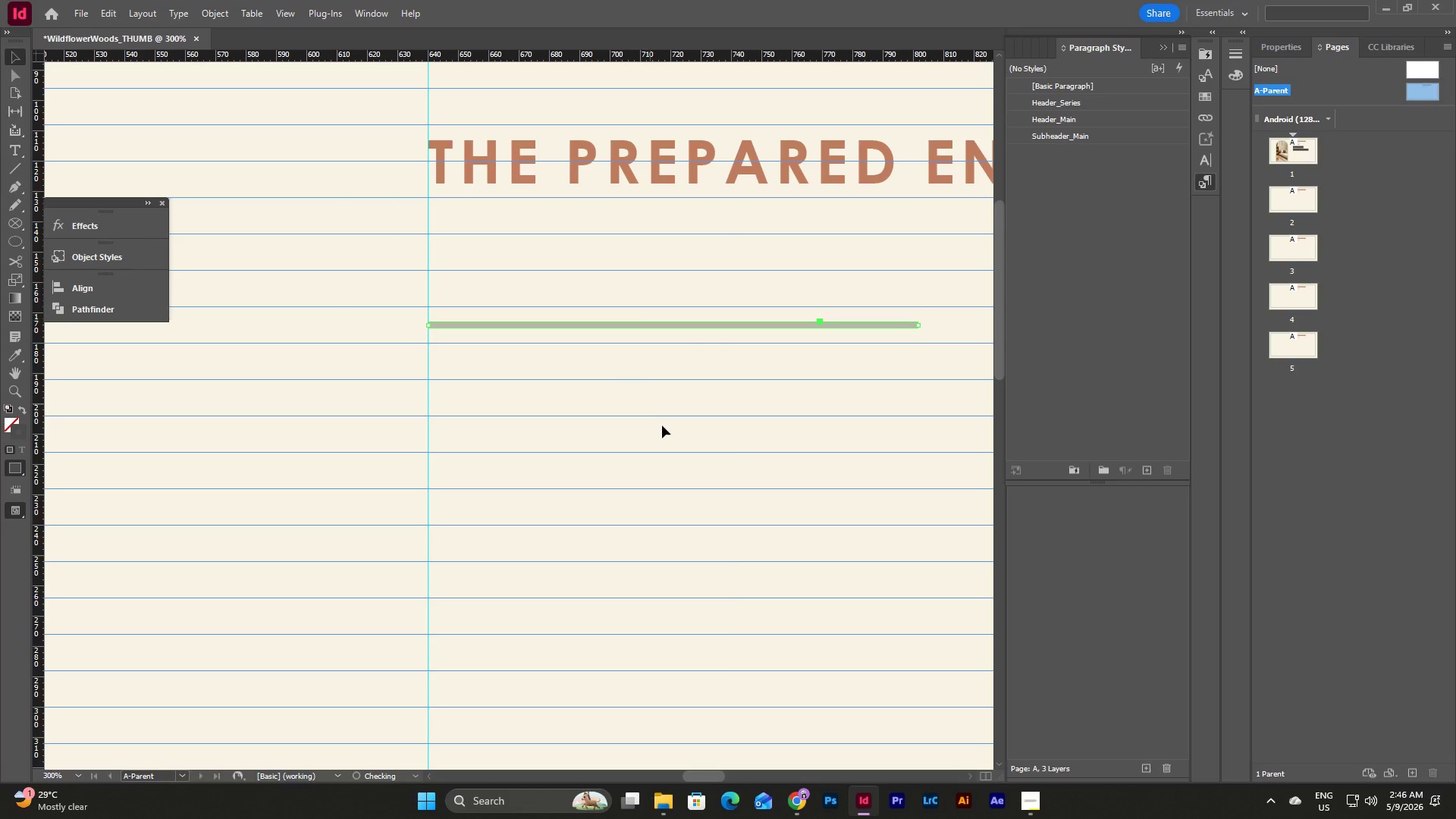 
left_click([664, 427])
 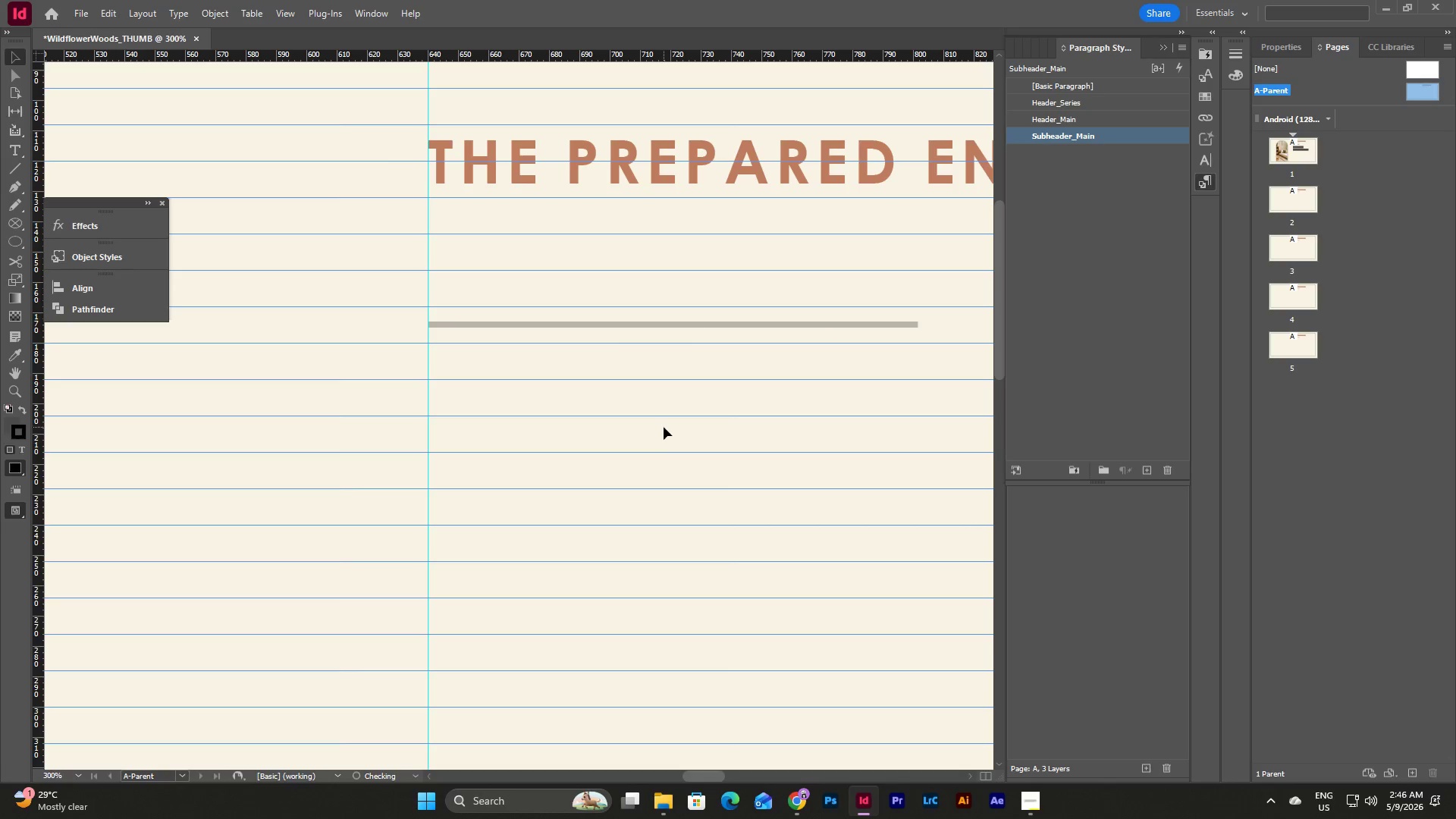 
type(ww)
 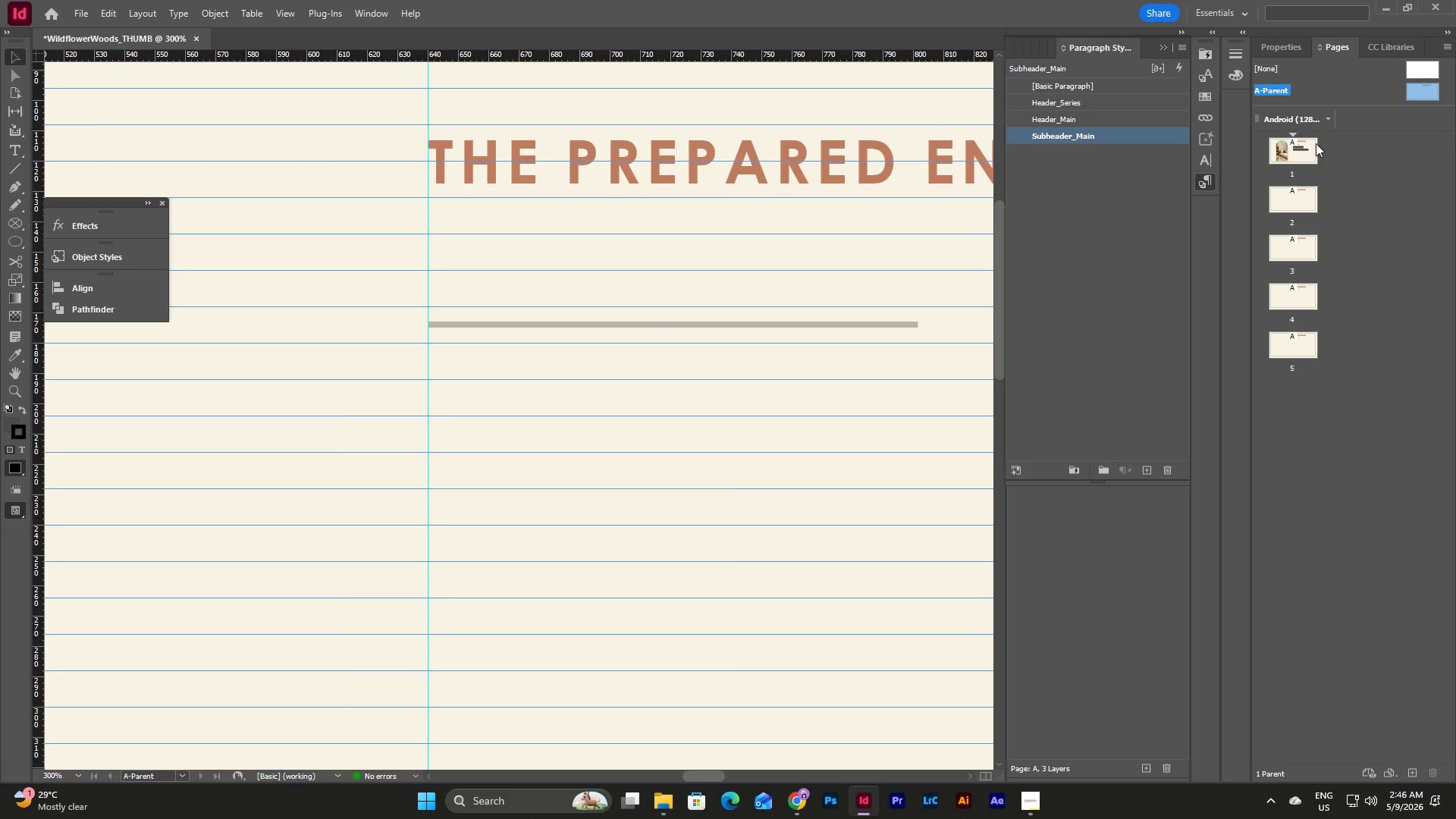 
double_click([1309, 143])
 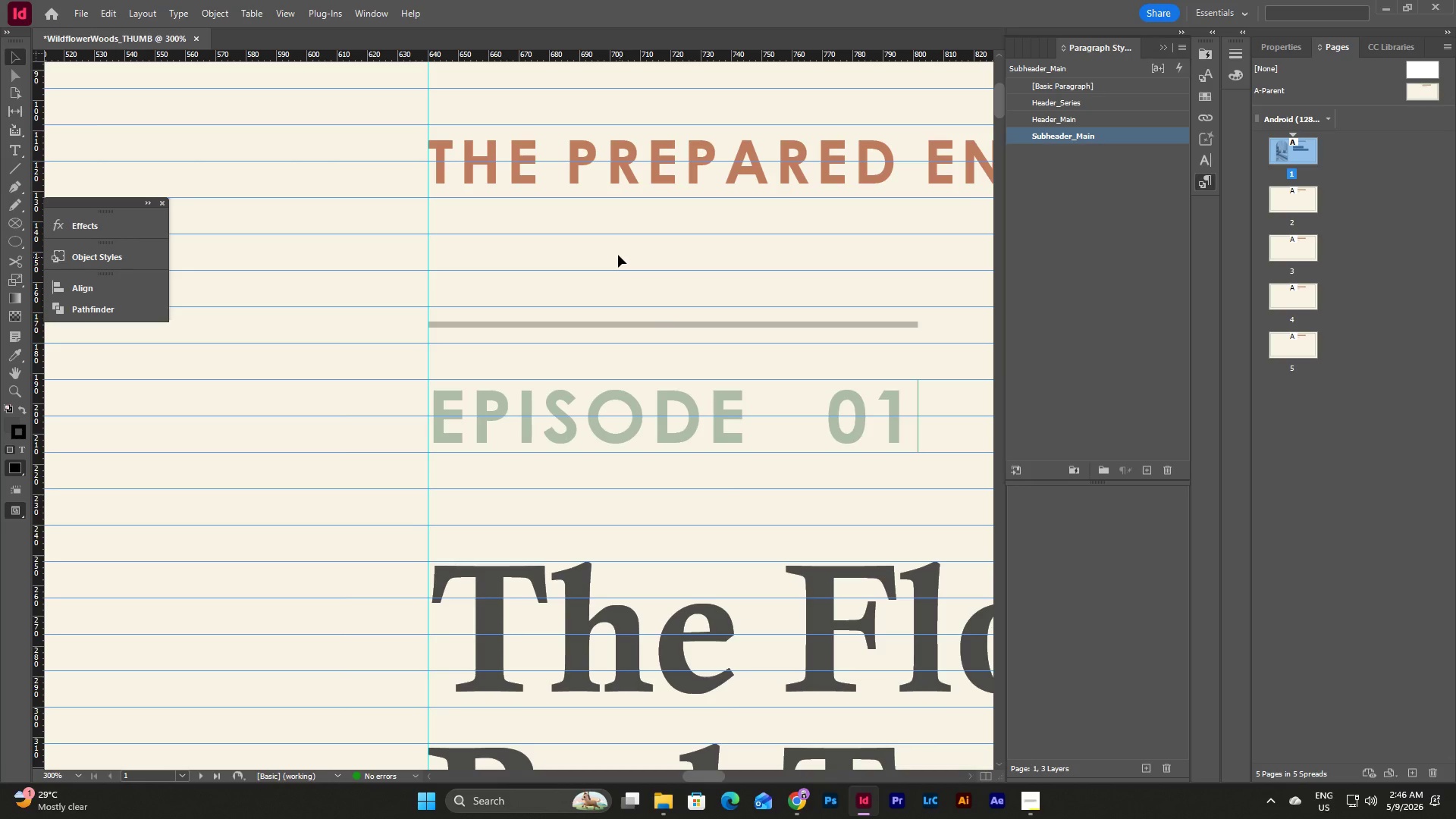 
scroll: coordinate [623, 246], scroll_direction: down, amount: 2.0
 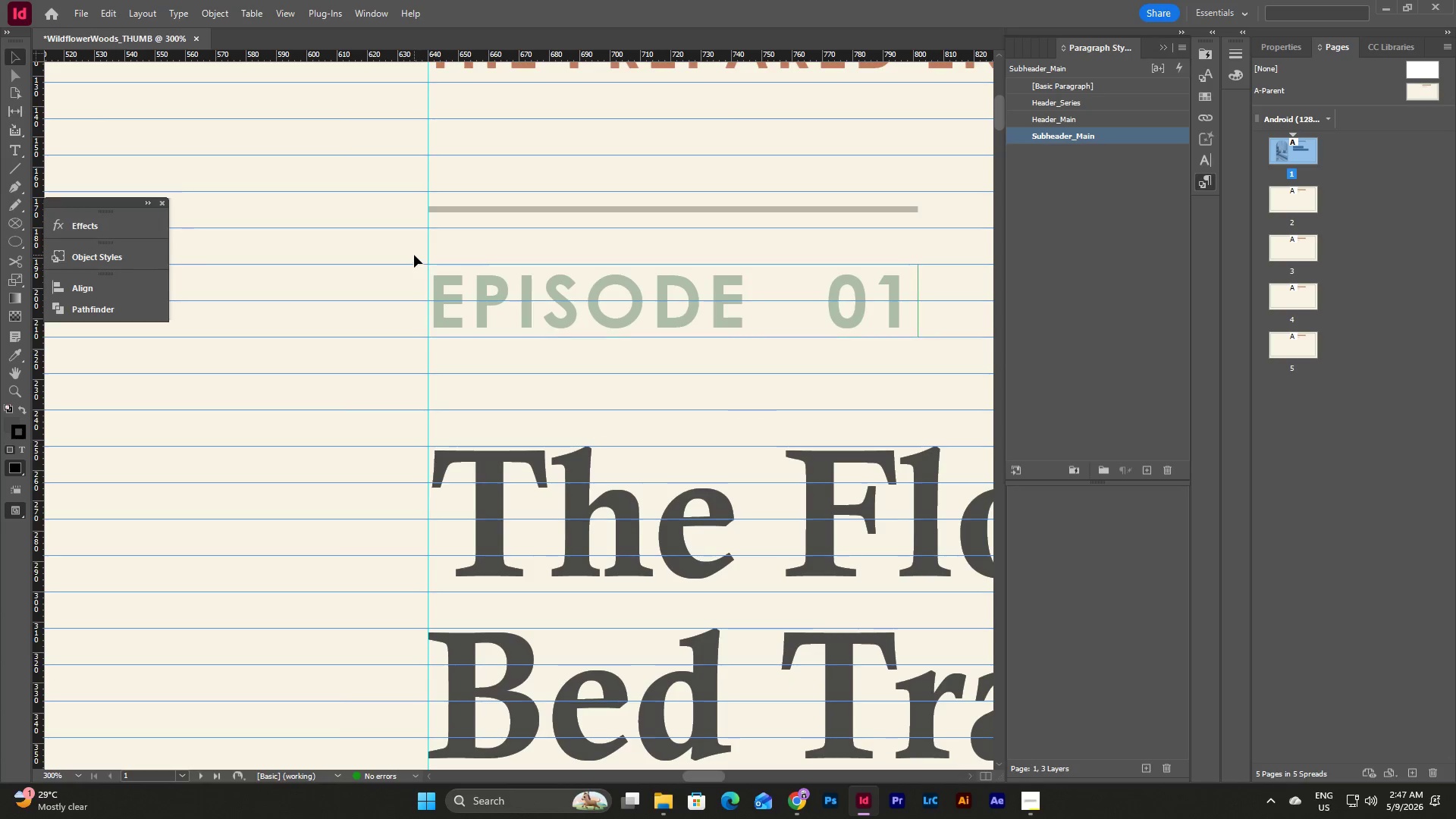 
left_click_drag(start_coordinate=[414, 255], to_coordinate=[740, 704])
 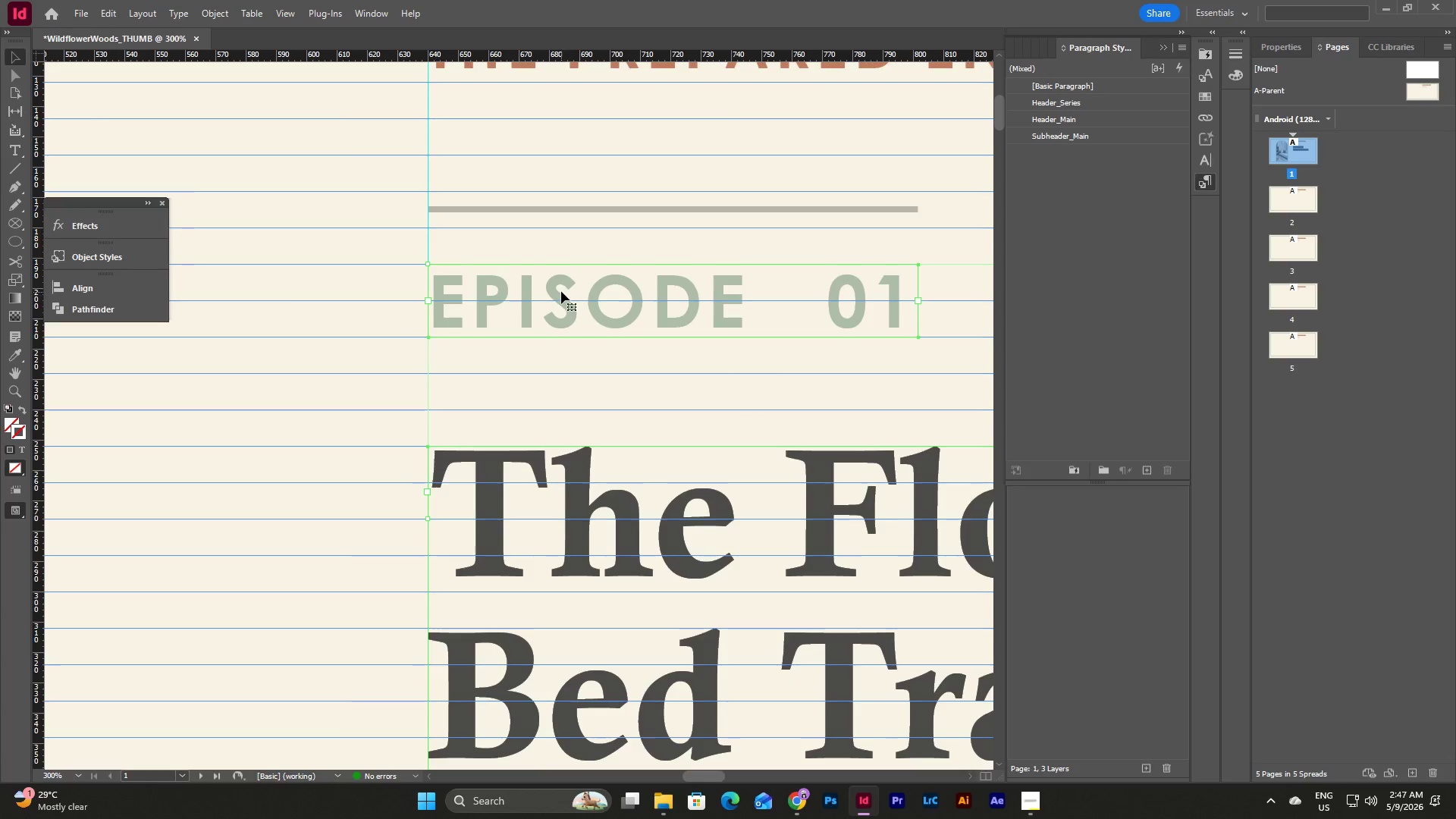 
left_click_drag(start_coordinate=[561, 291], to_coordinate=[563, 359])
 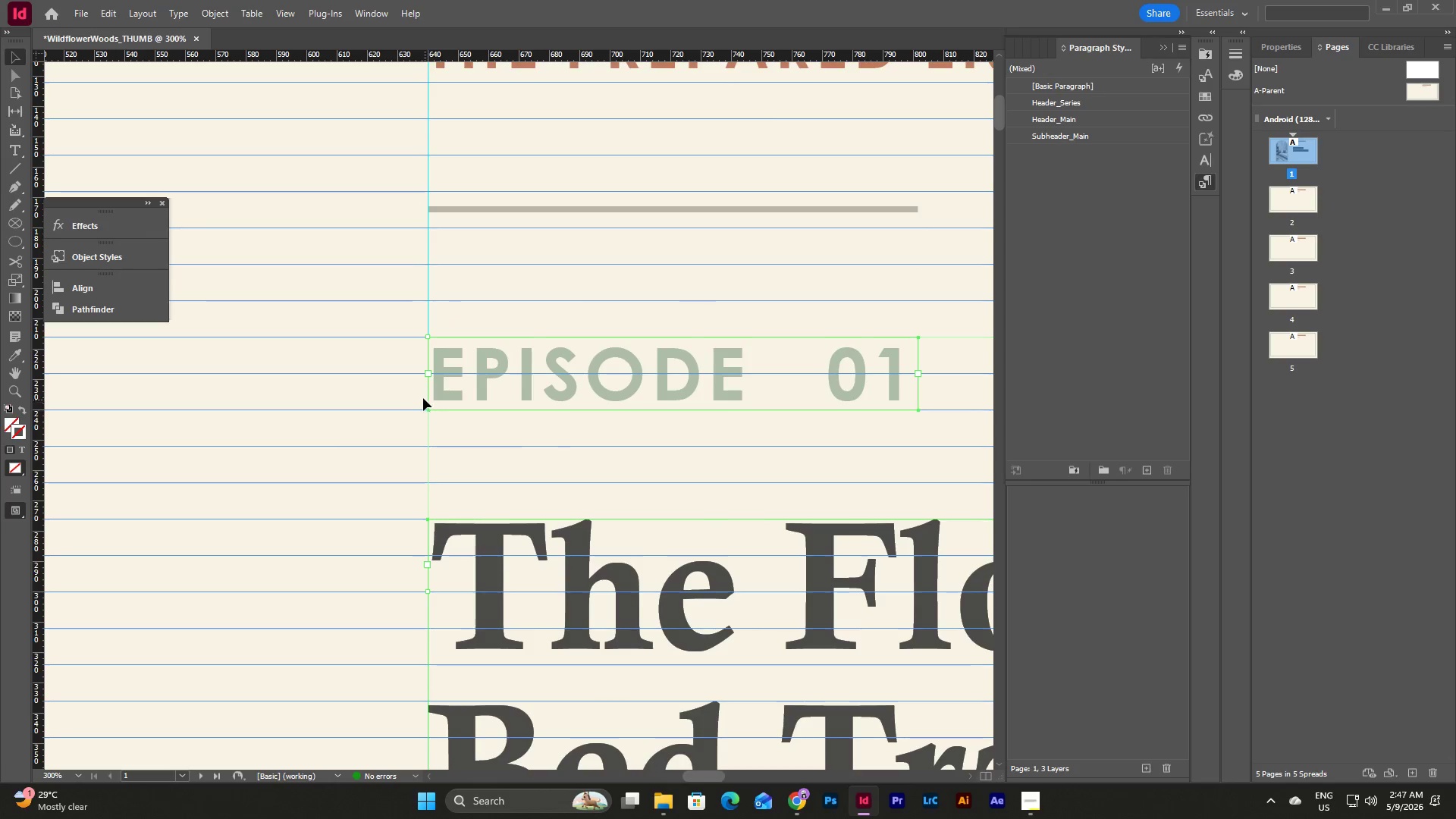 
left_click([347, 371])
 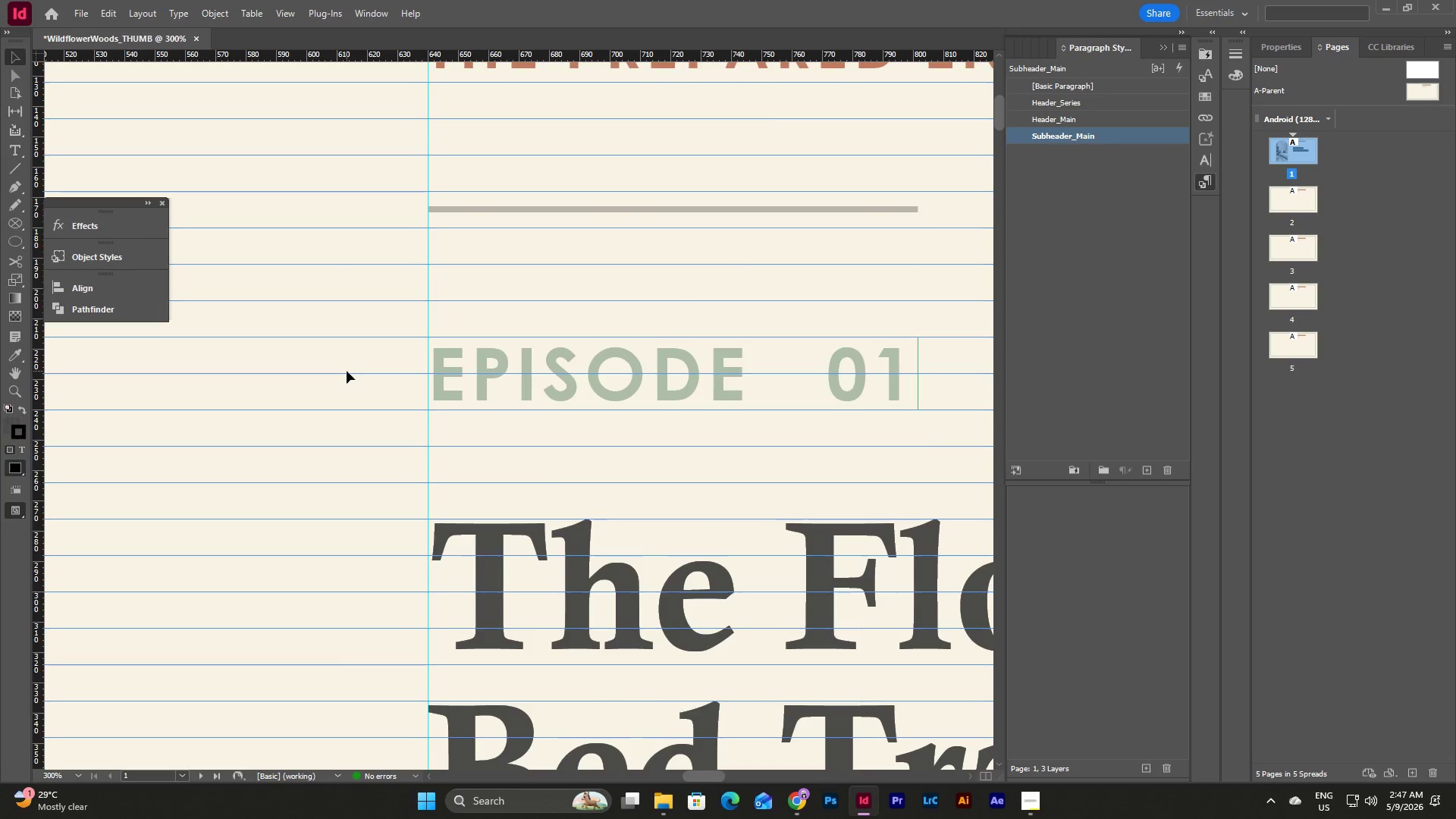 
scroll: coordinate [347, 371], scroll_direction: up, amount: 3.0
 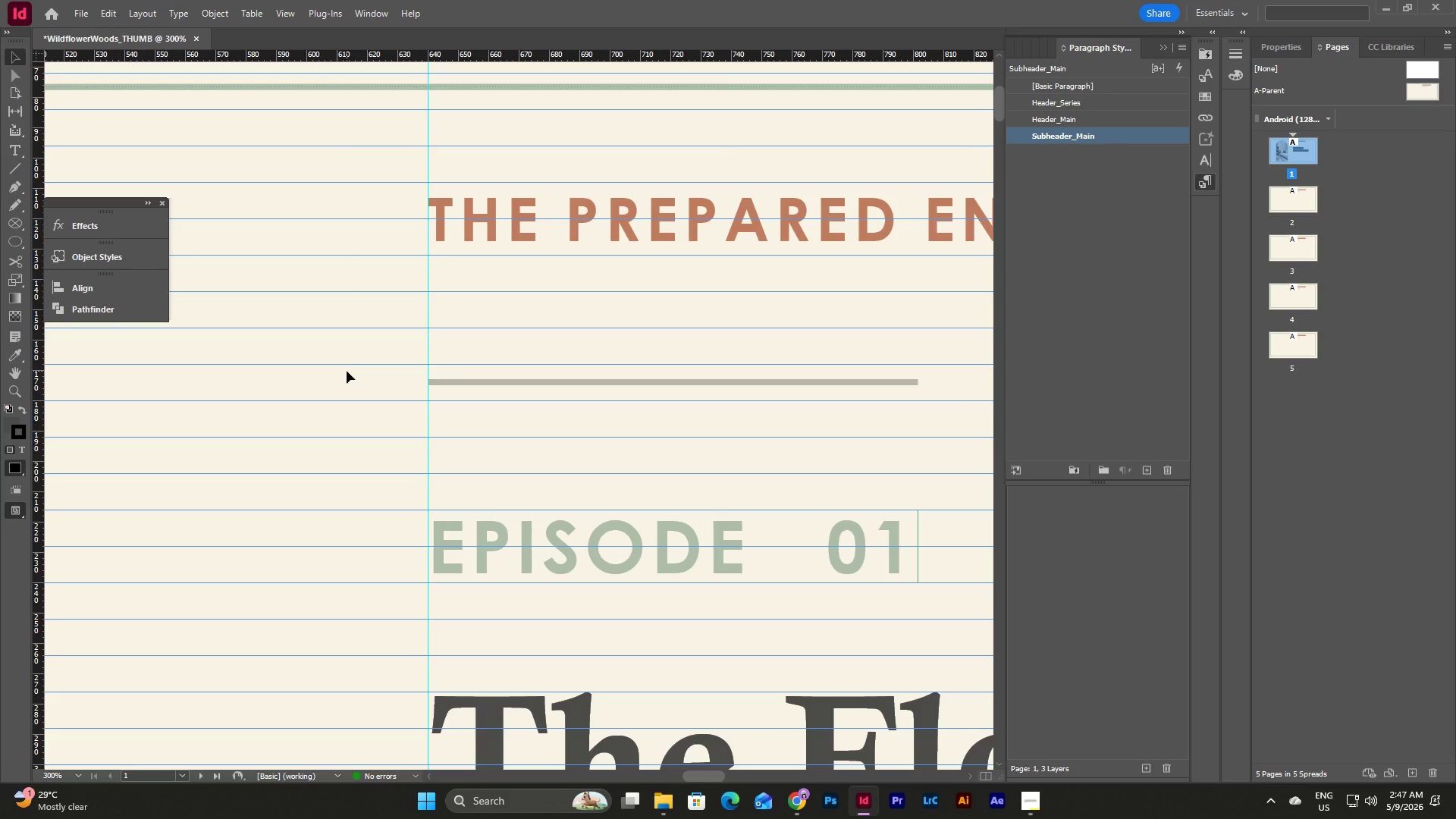 
scroll: coordinate [347, 371], scroll_direction: down, amount: 10.0
 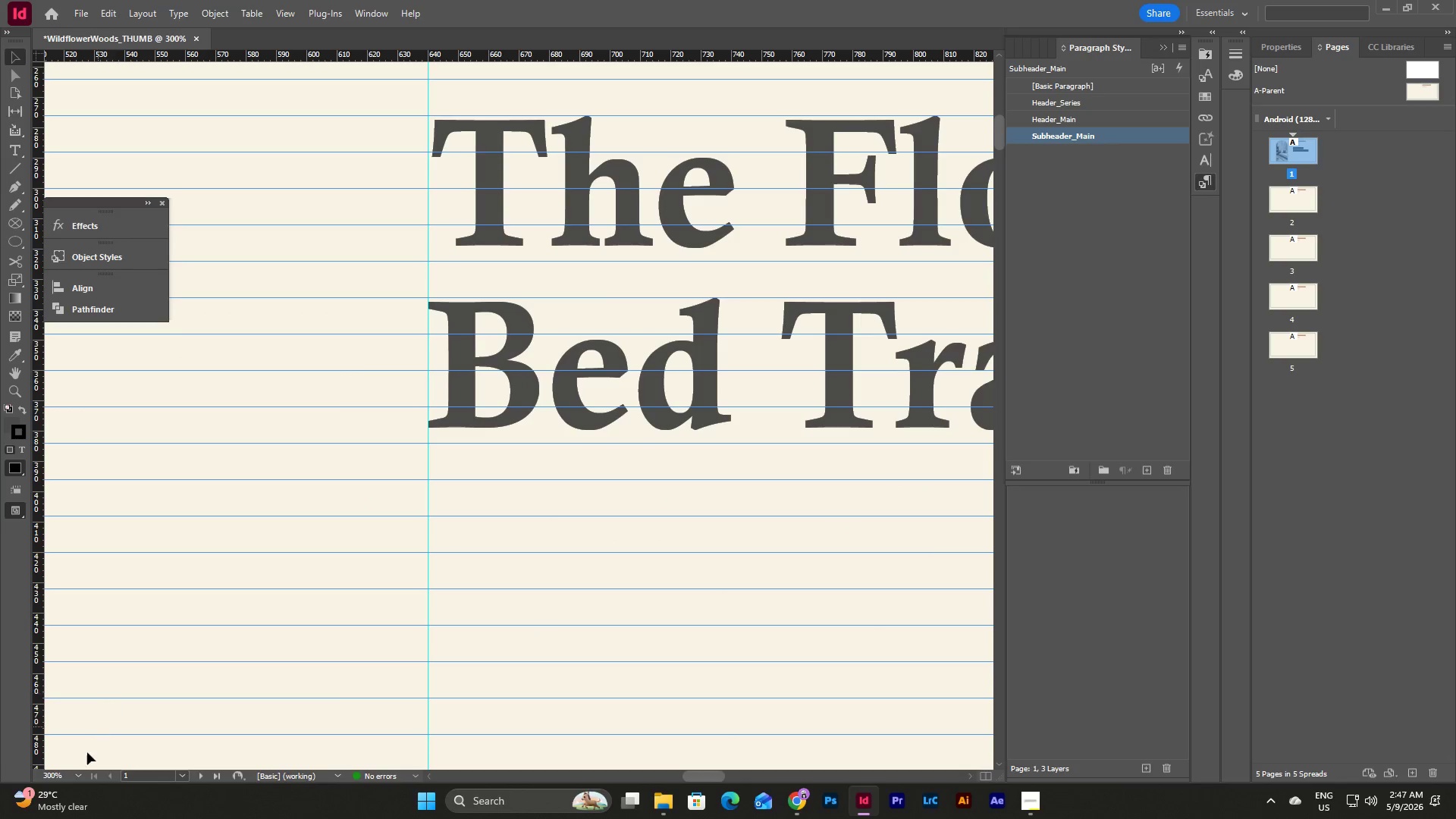 
left_click([77, 773])
 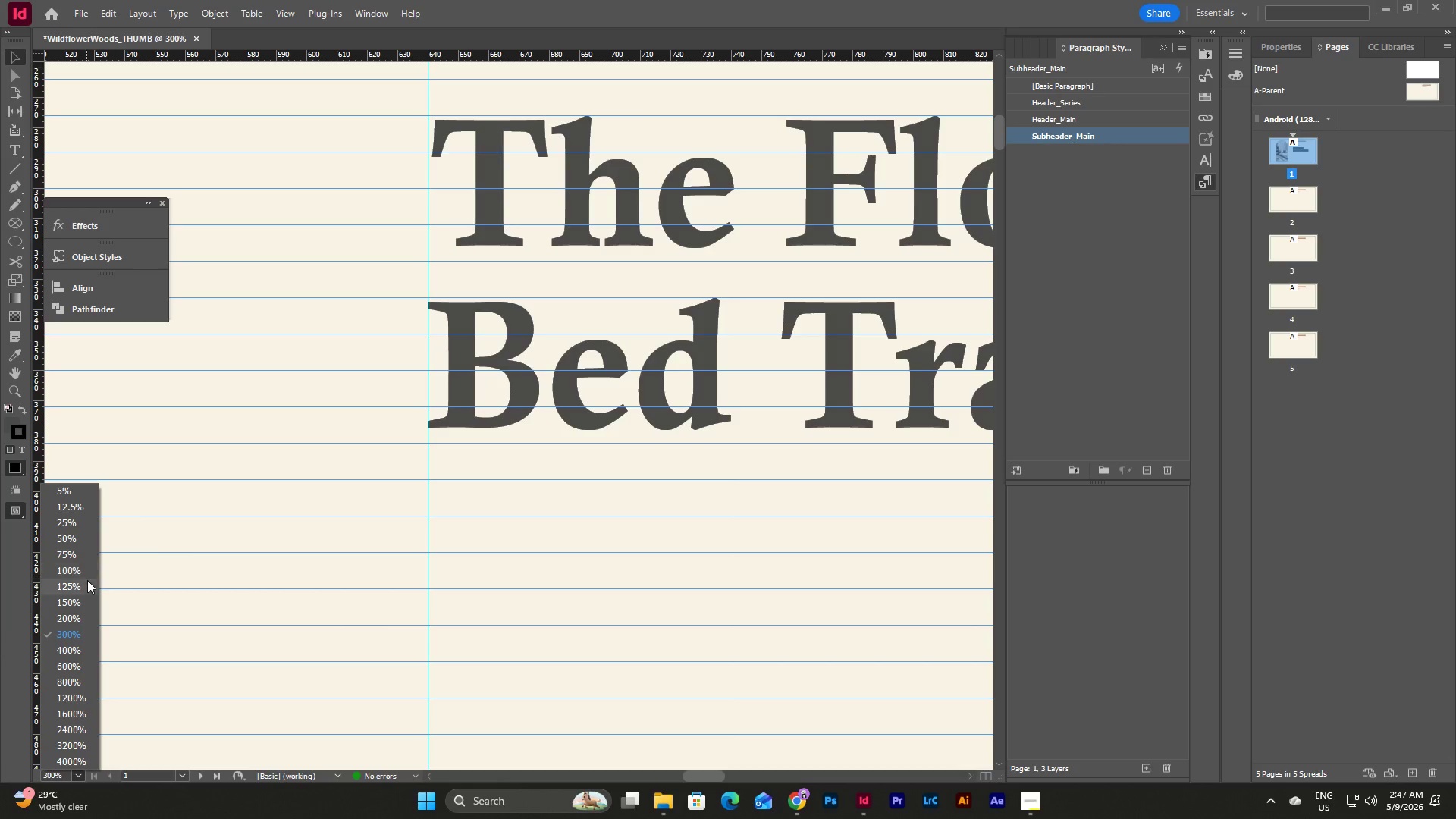 
left_click([88, 580])
 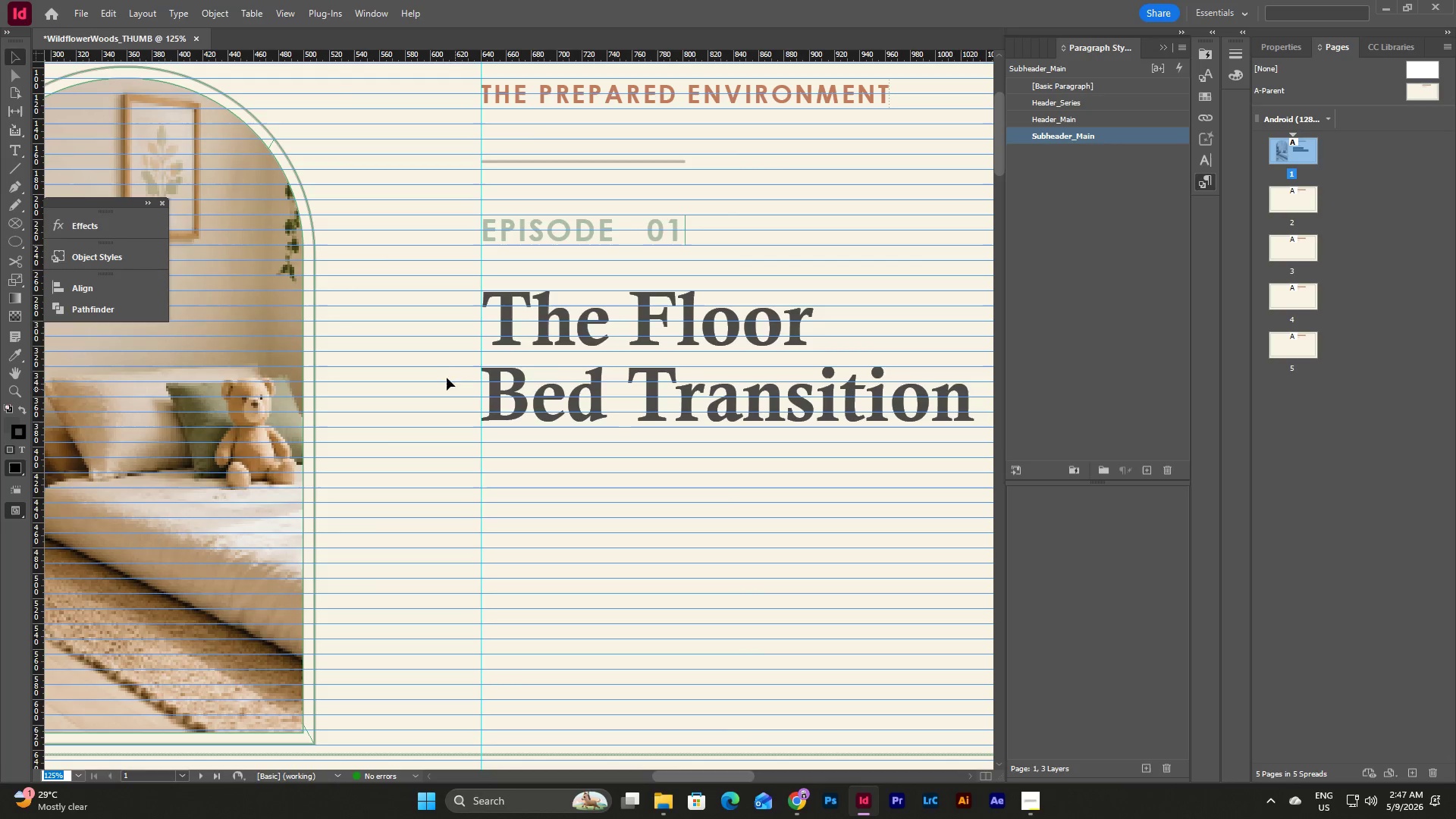 
left_click([438, 361])
 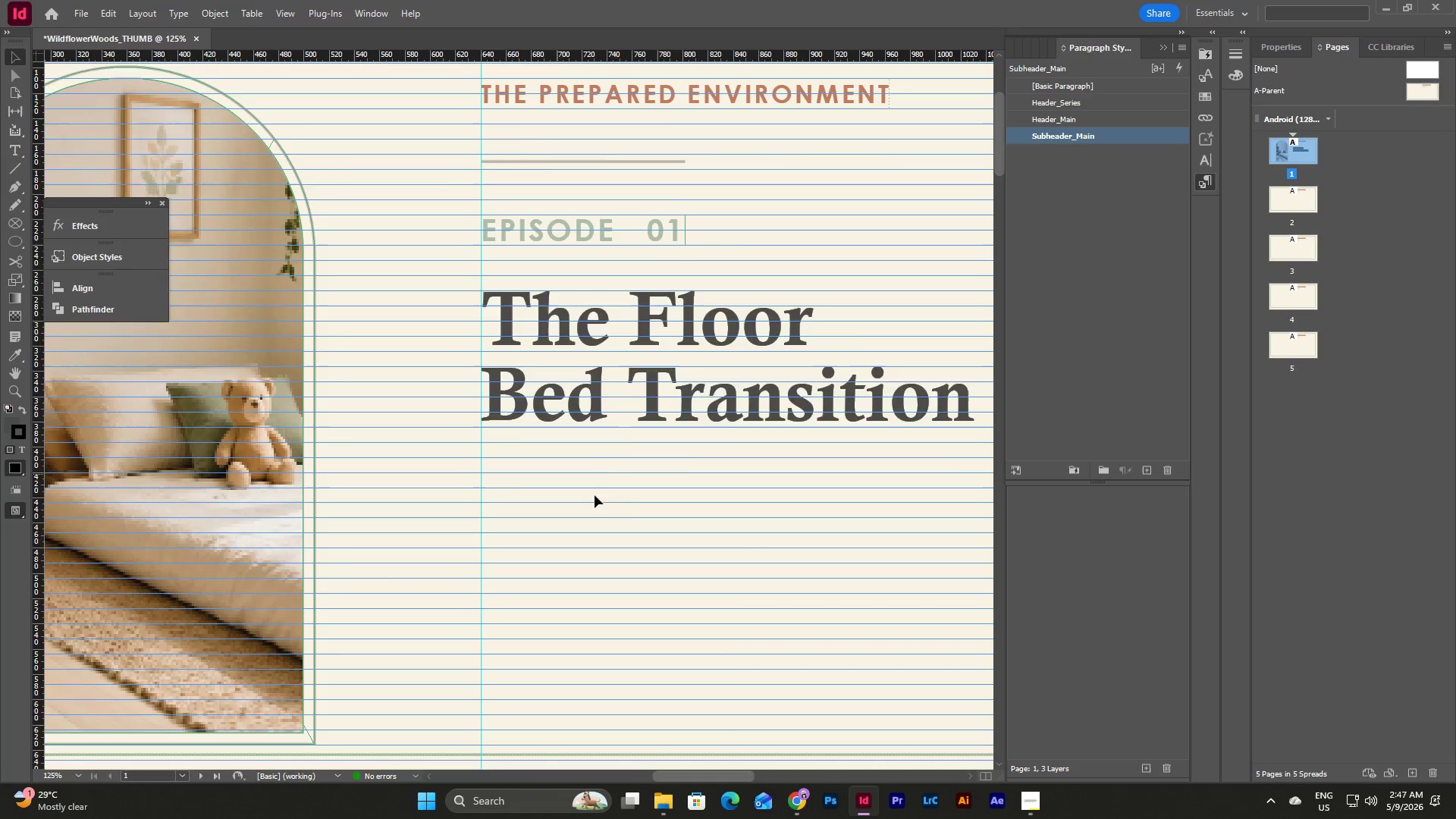 
scroll: coordinate [615, 503], scroll_direction: up, amount: 2.0
 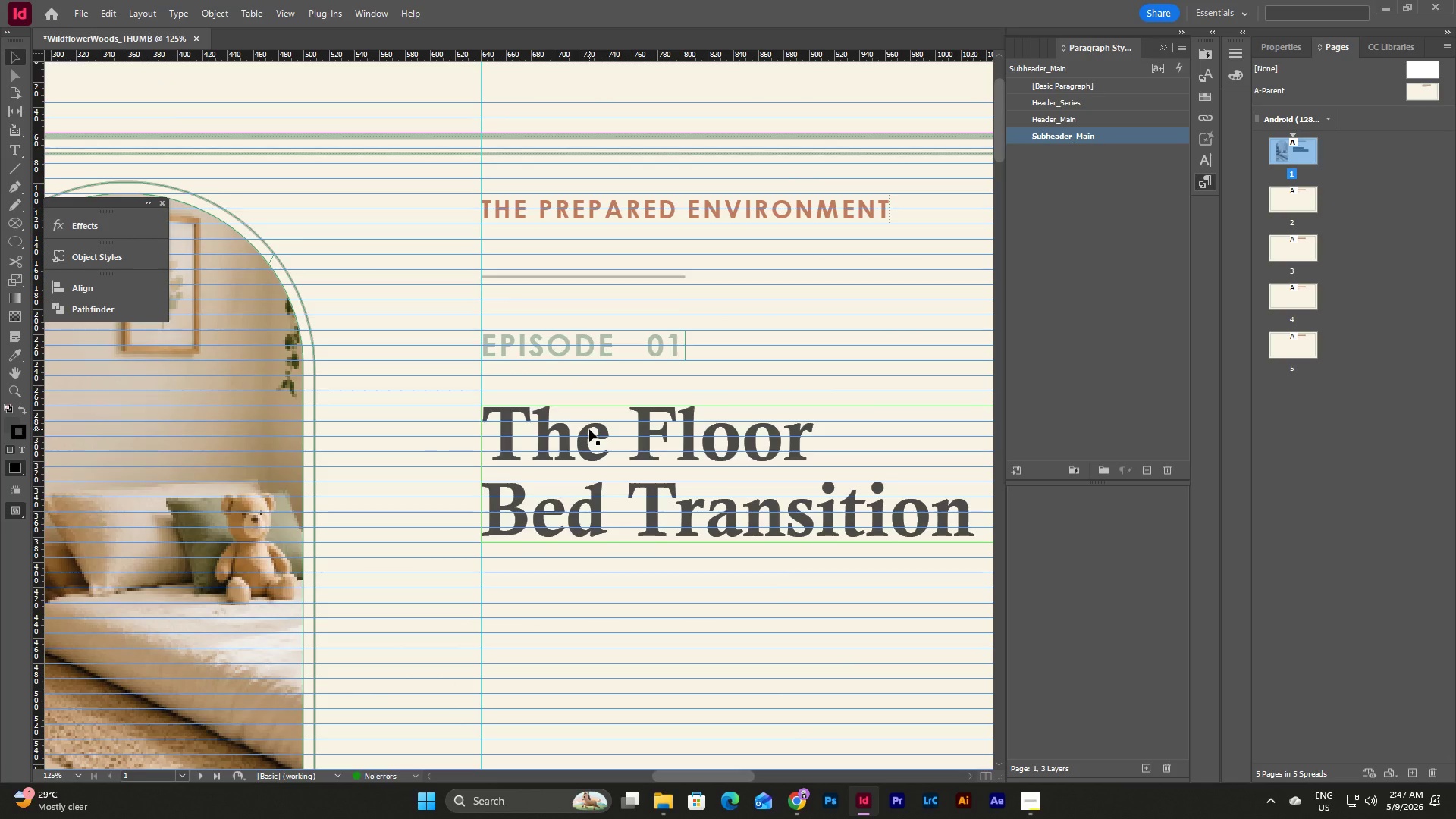 
key(W)
 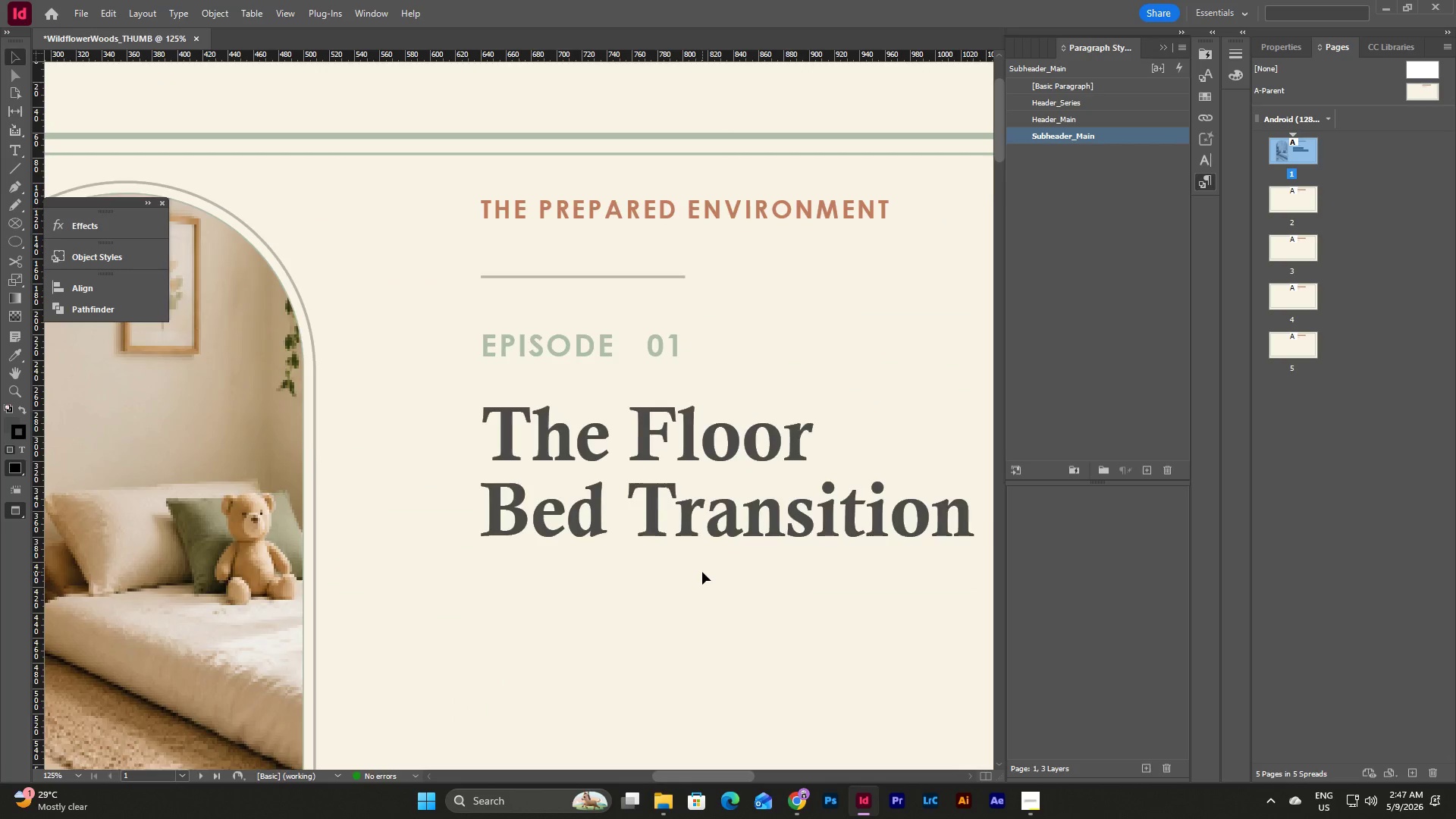 
scroll: coordinate [702, 572], scroll_direction: up, amount: 4.0
 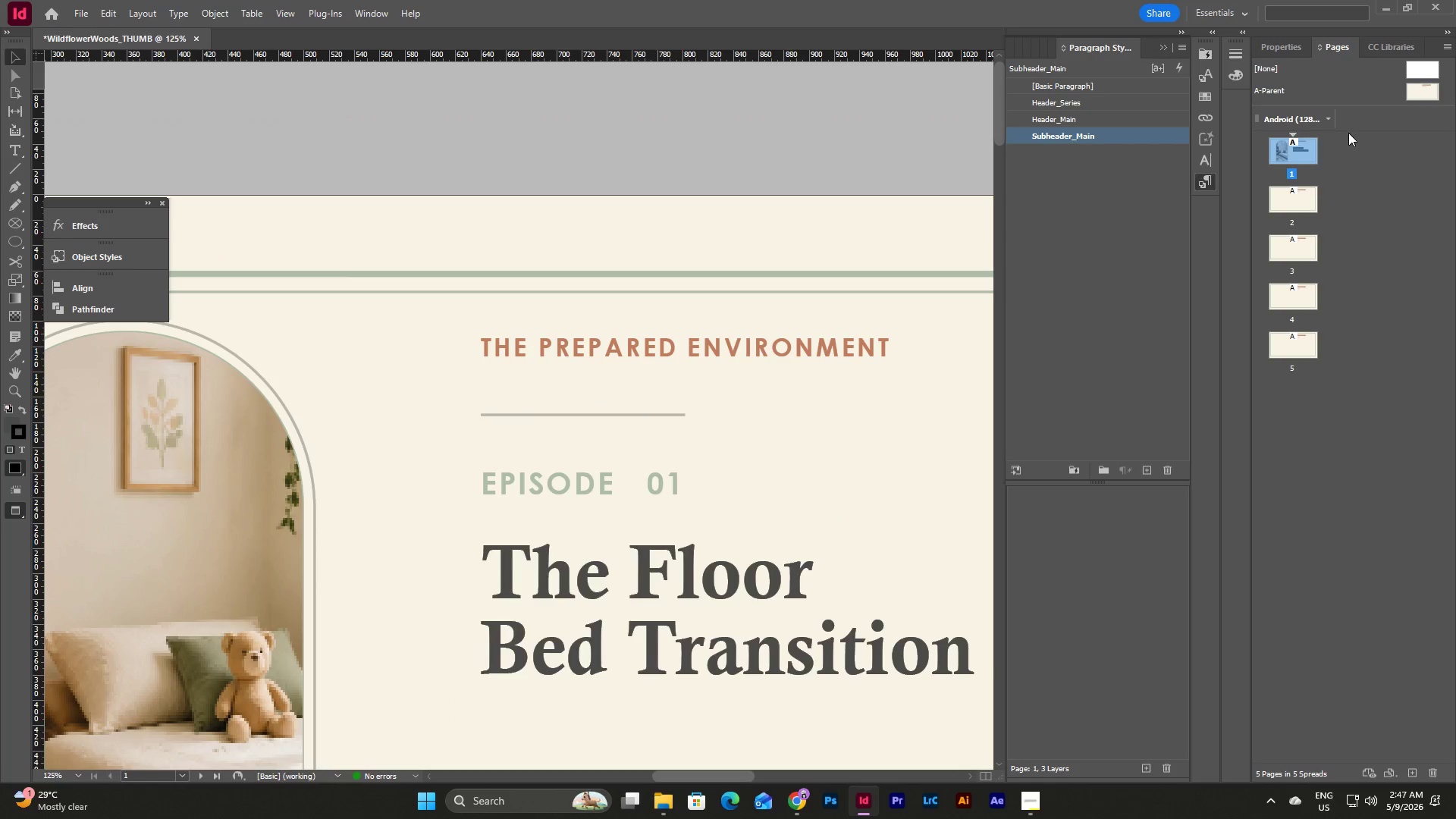 
double_click([1414, 85])
 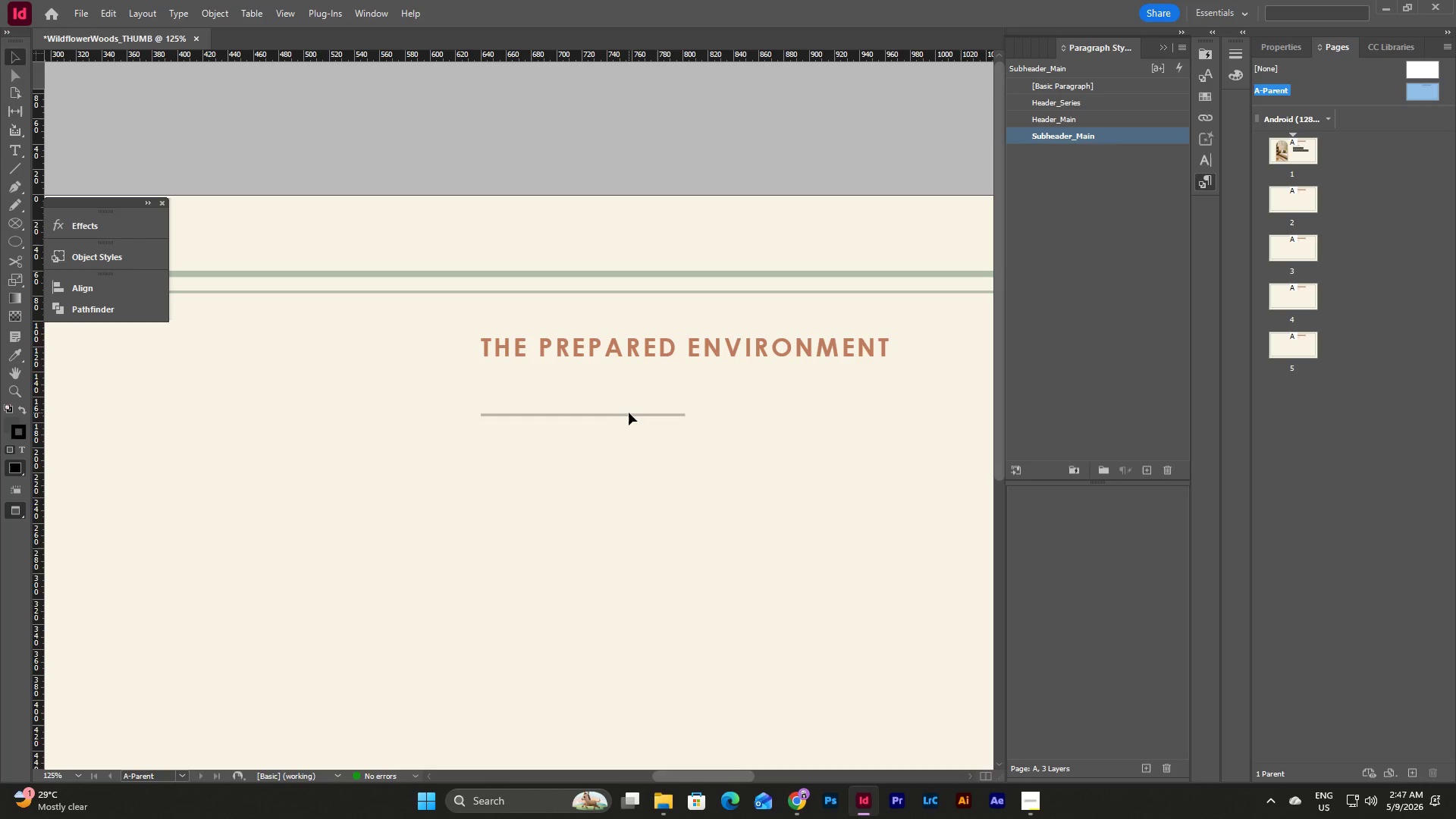 
left_click([630, 413])
 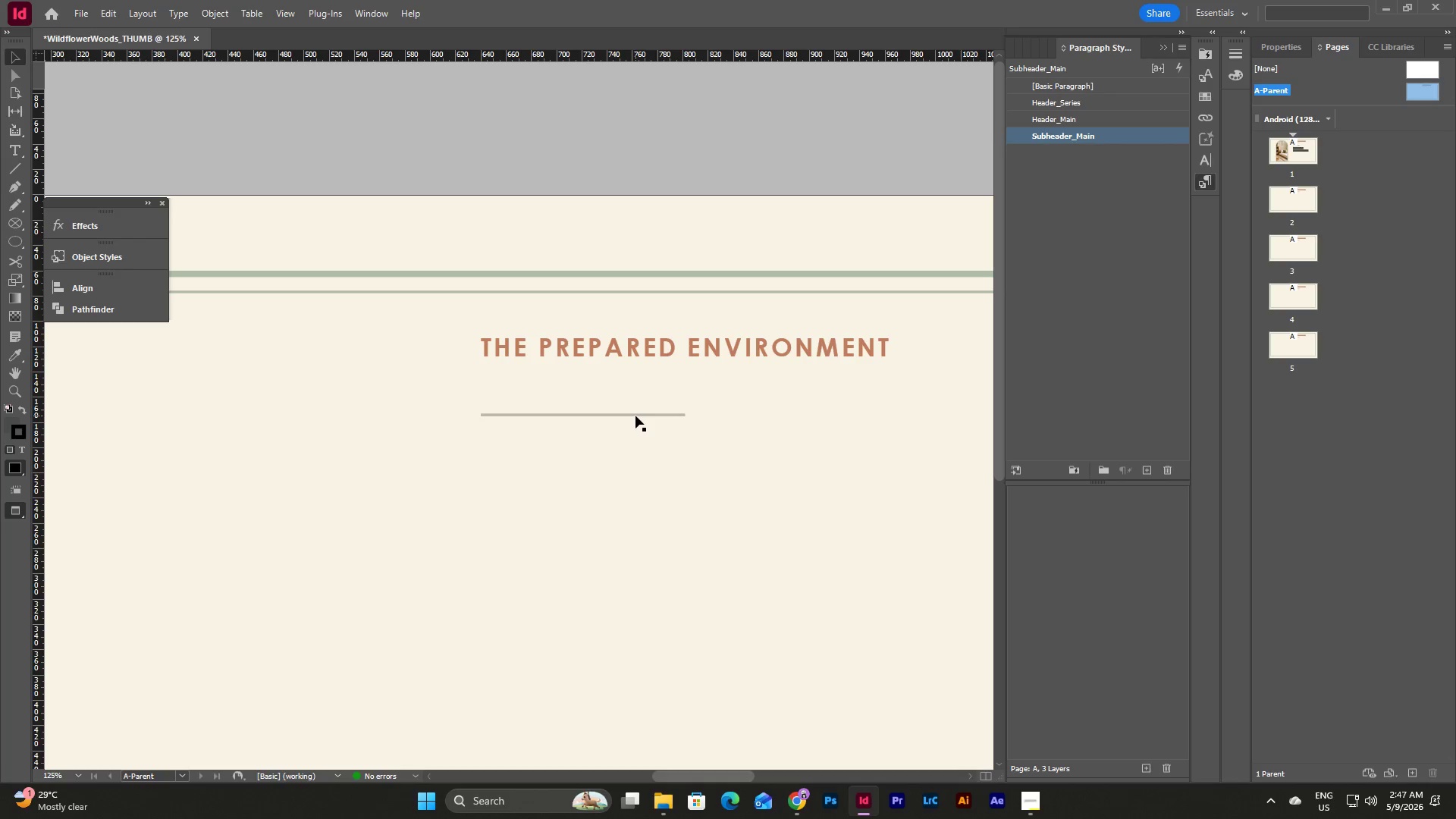 
left_click([635, 416])
 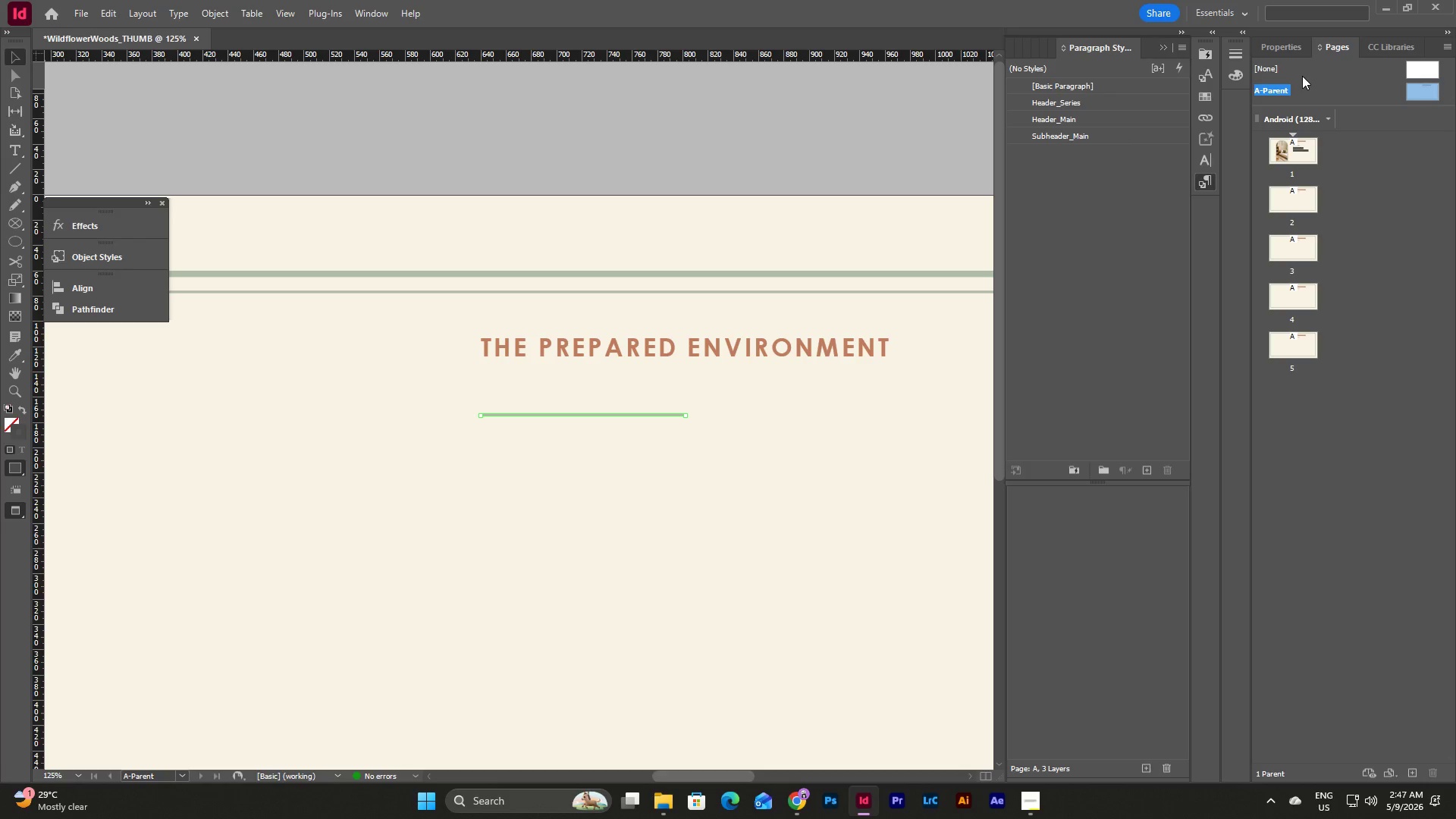 
left_click([1284, 46])
 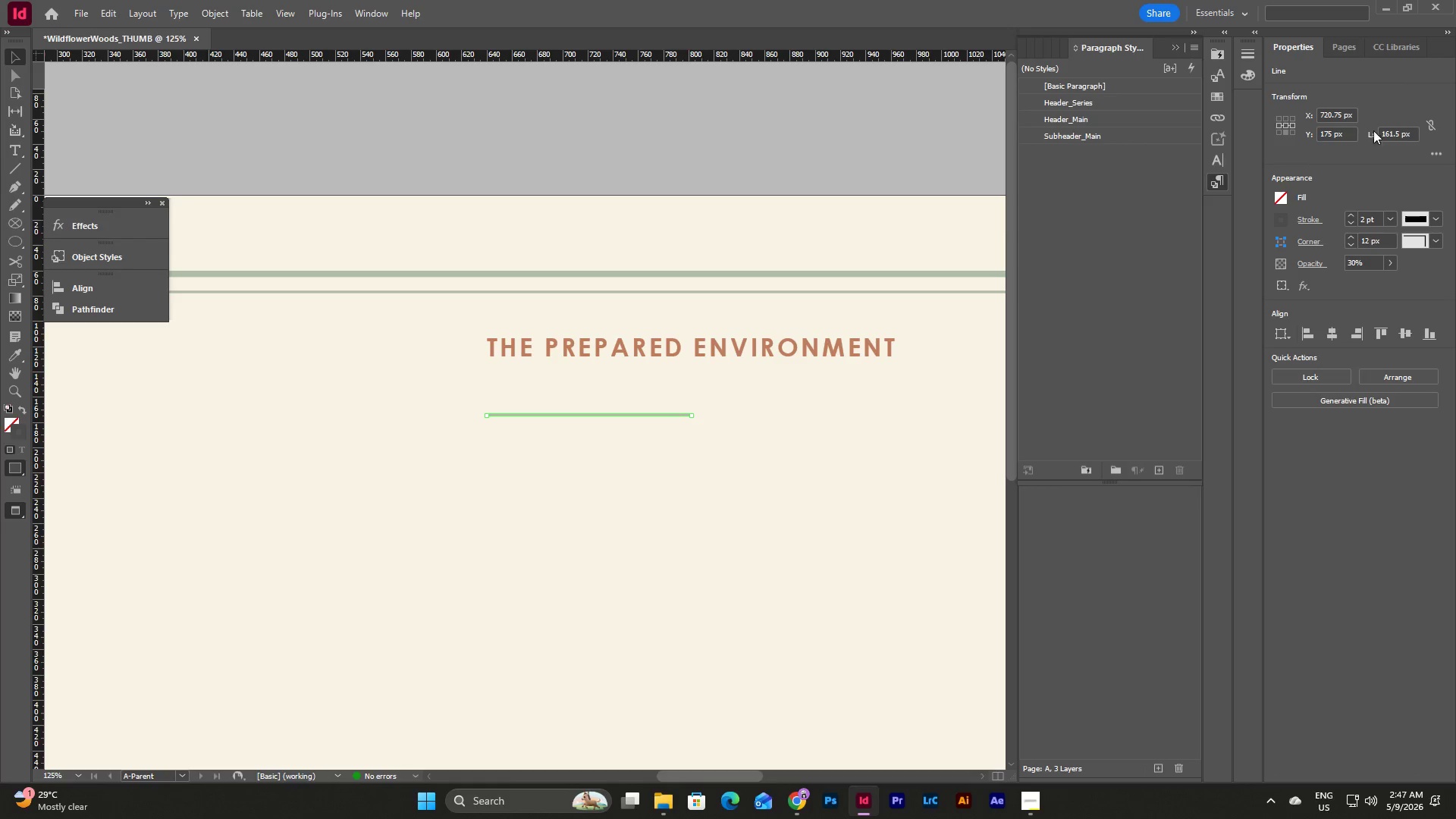 
left_click([1417, 133])
 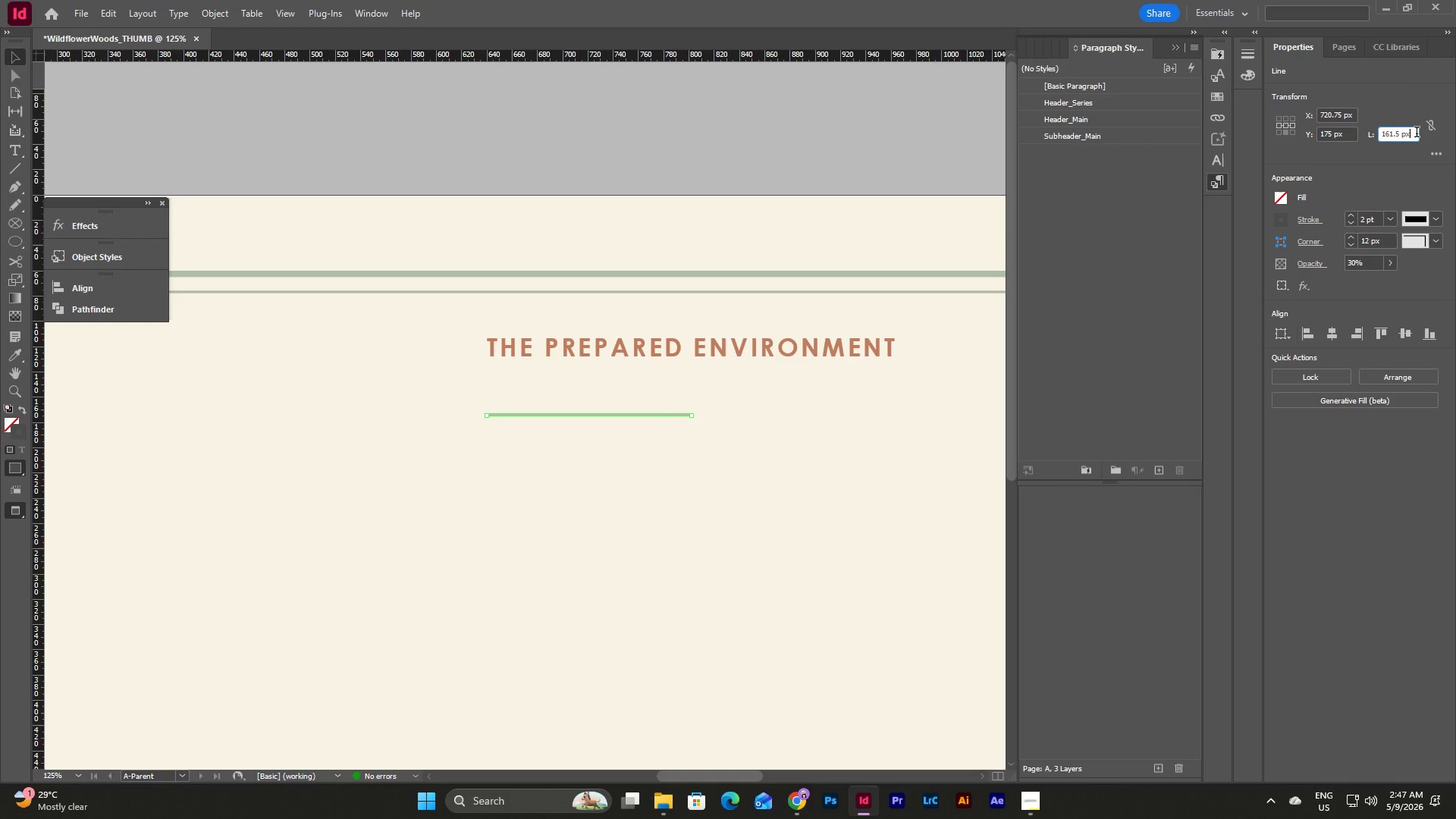 
key(NumpadDivide)
 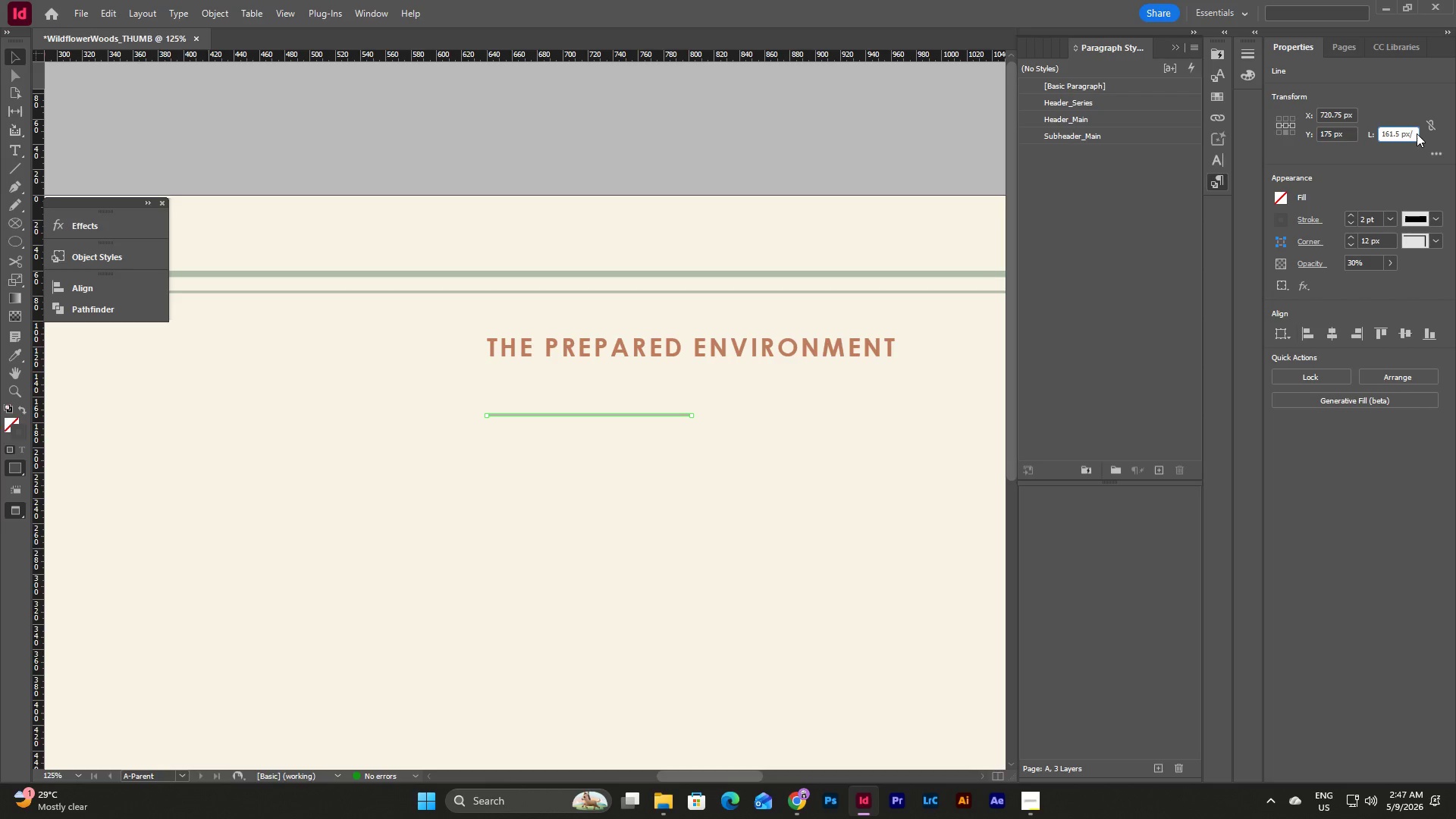 
key(Numpad2)
 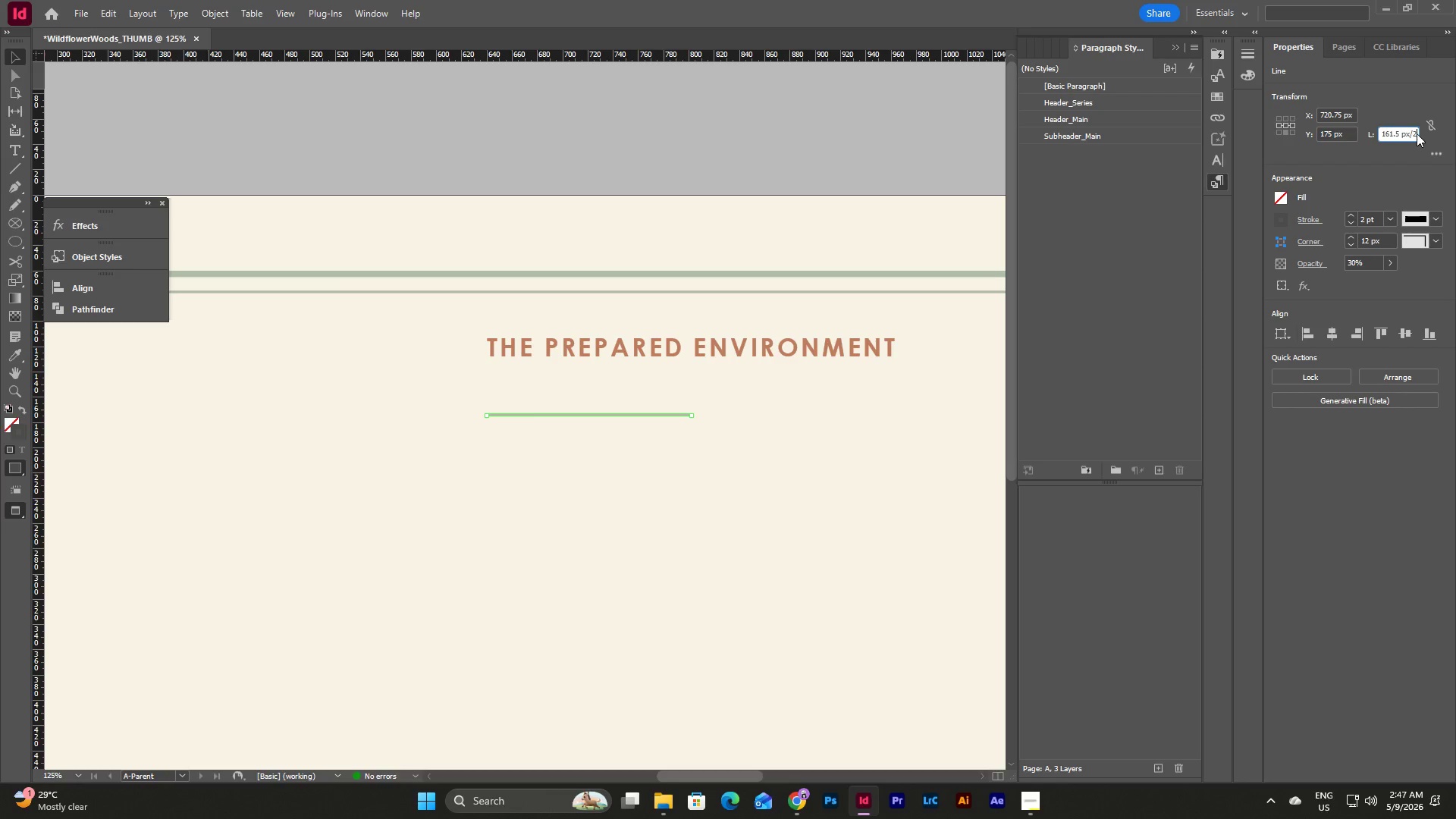 
key(NumpadEnter)
 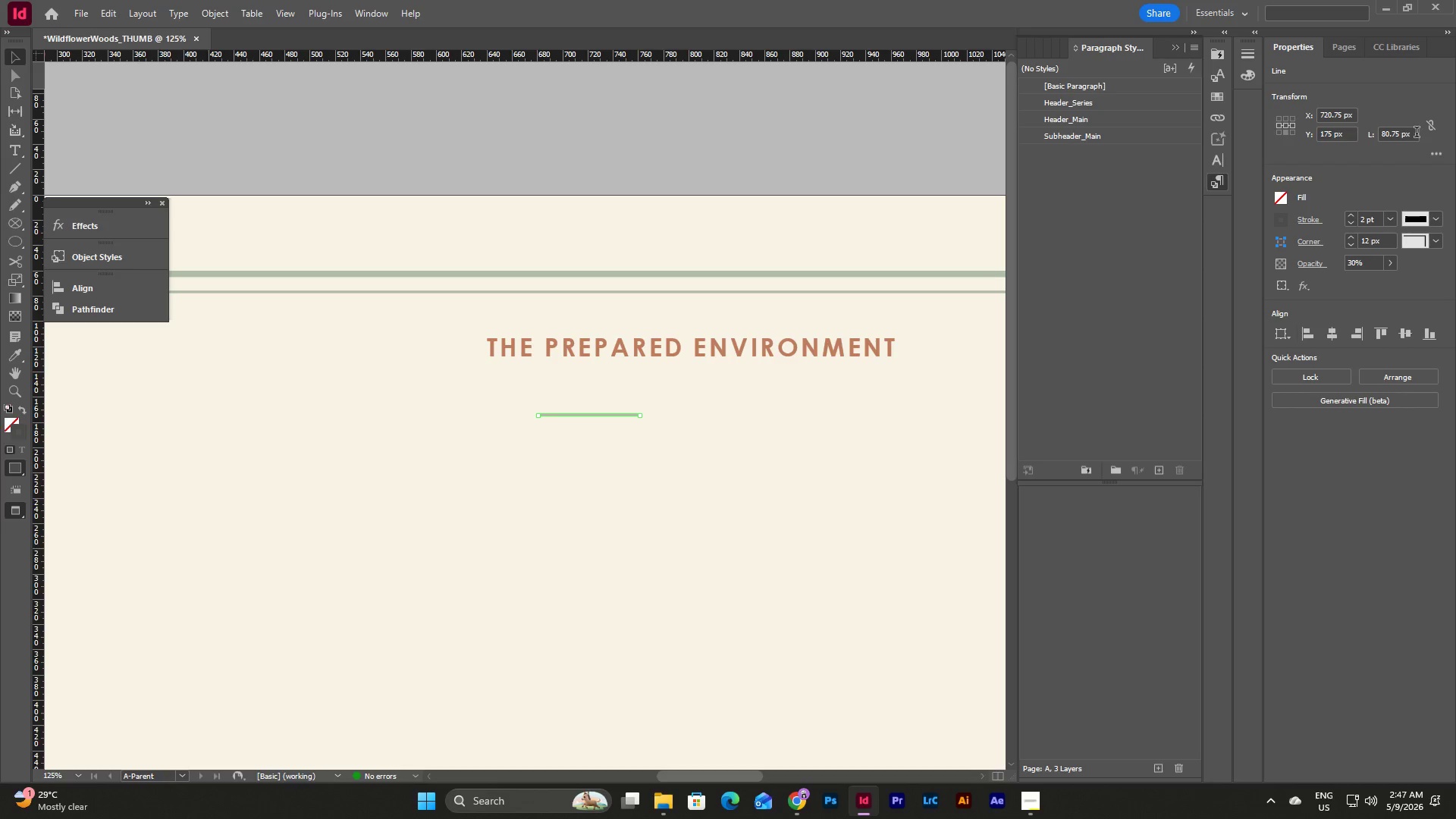 
key(W)
 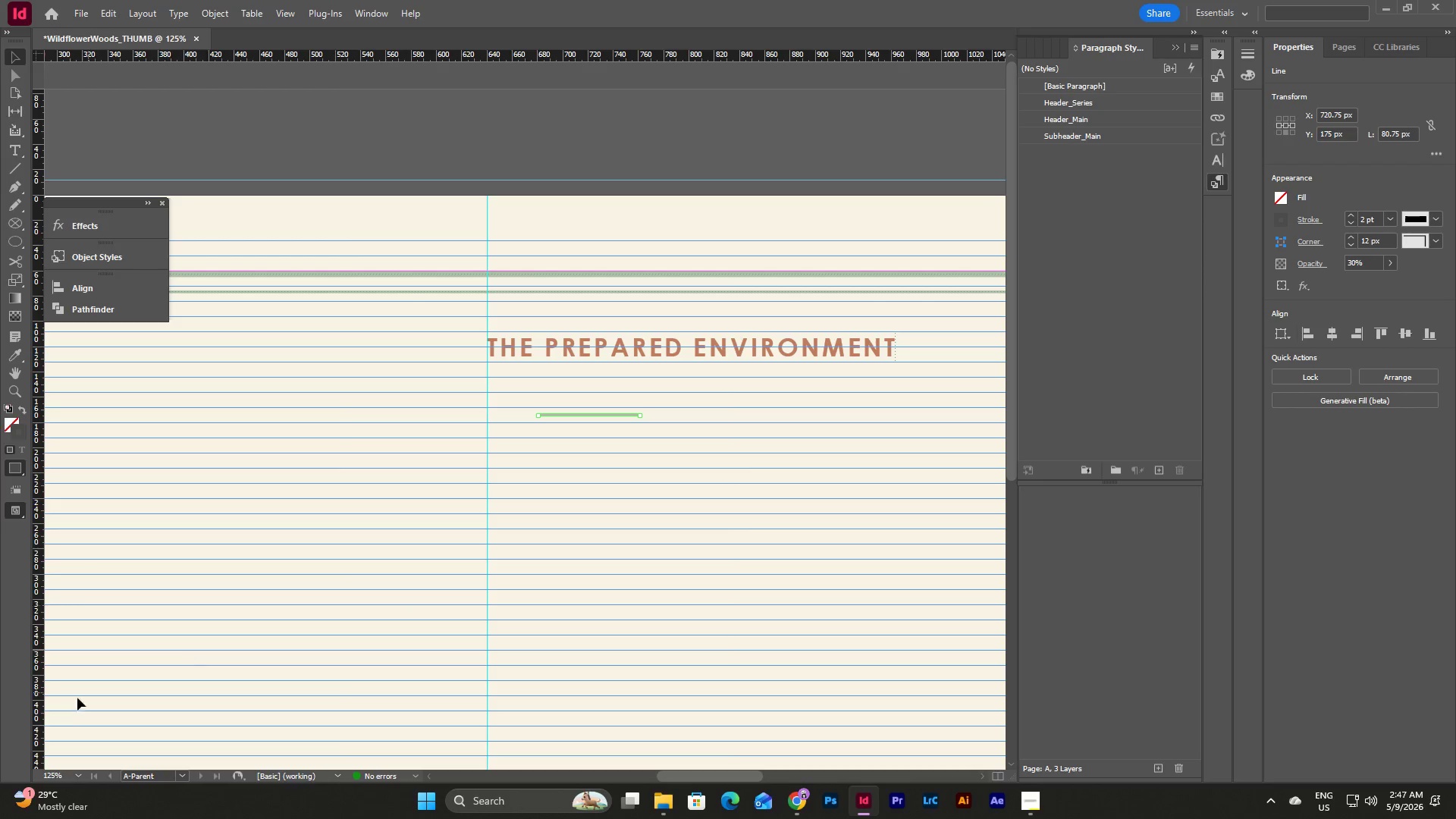 
left_click([81, 774])
 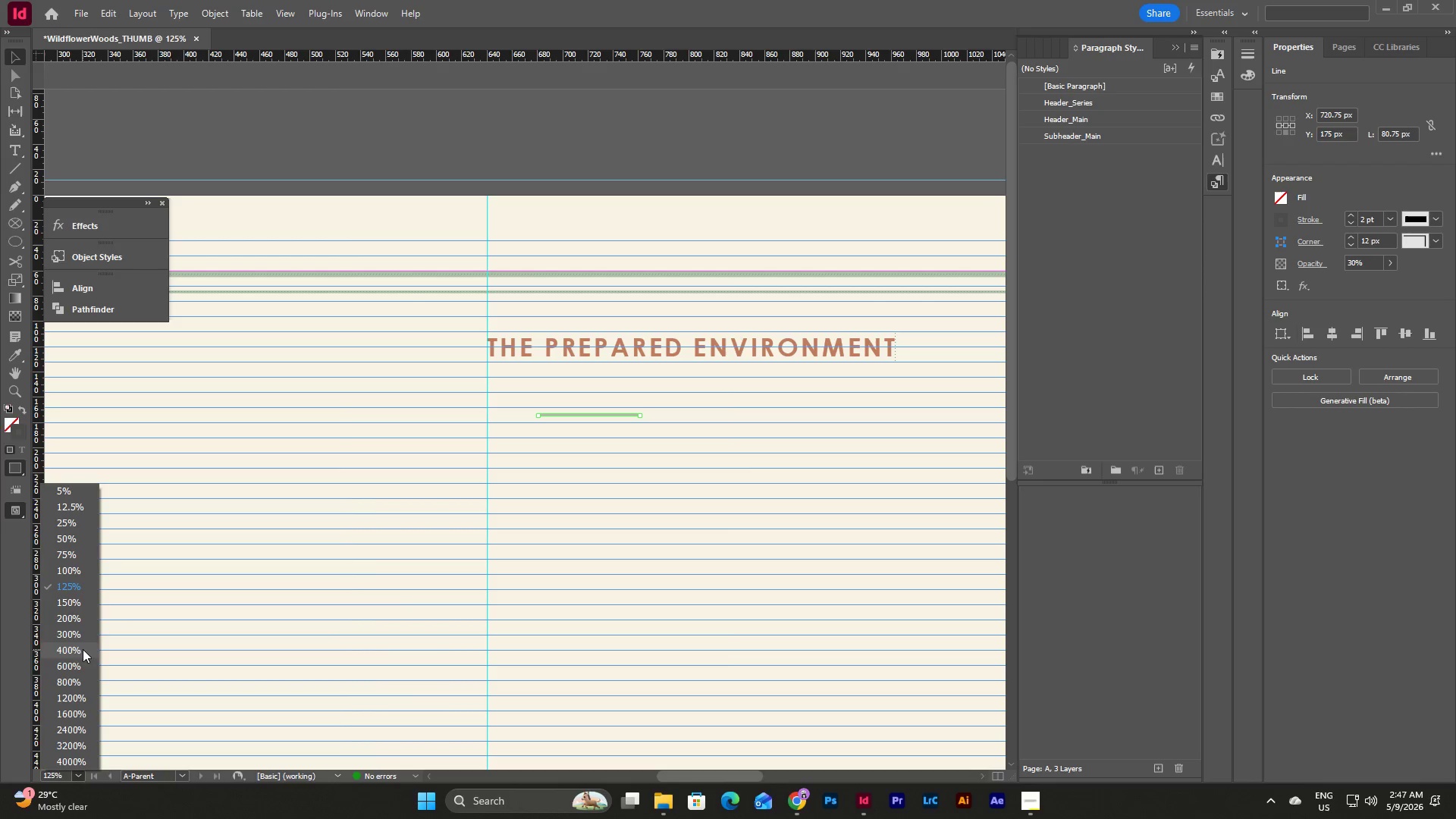 
left_click([83, 635])
 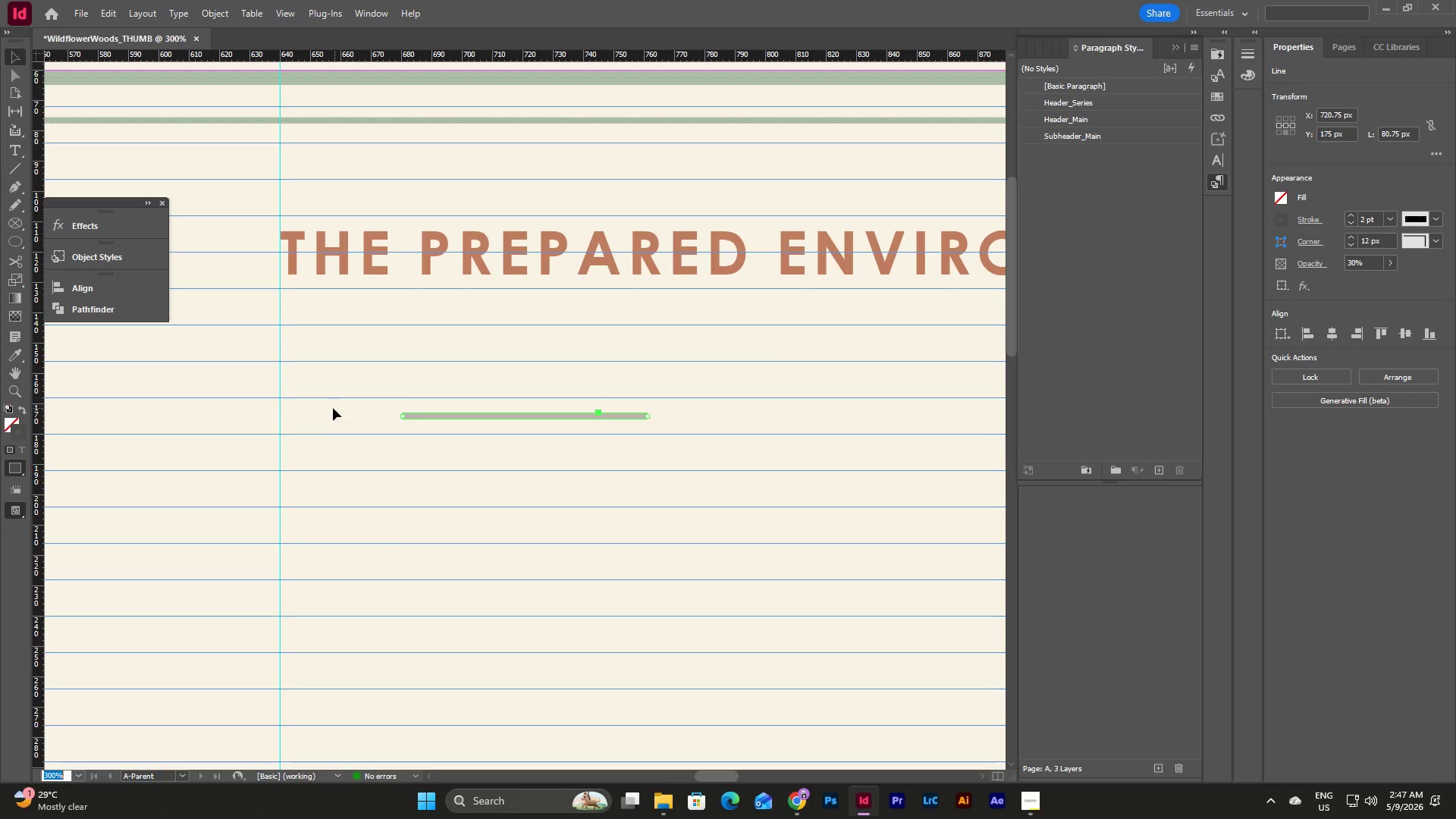 
scroll: coordinate [334, 402], scroll_direction: up, amount: 1.0
 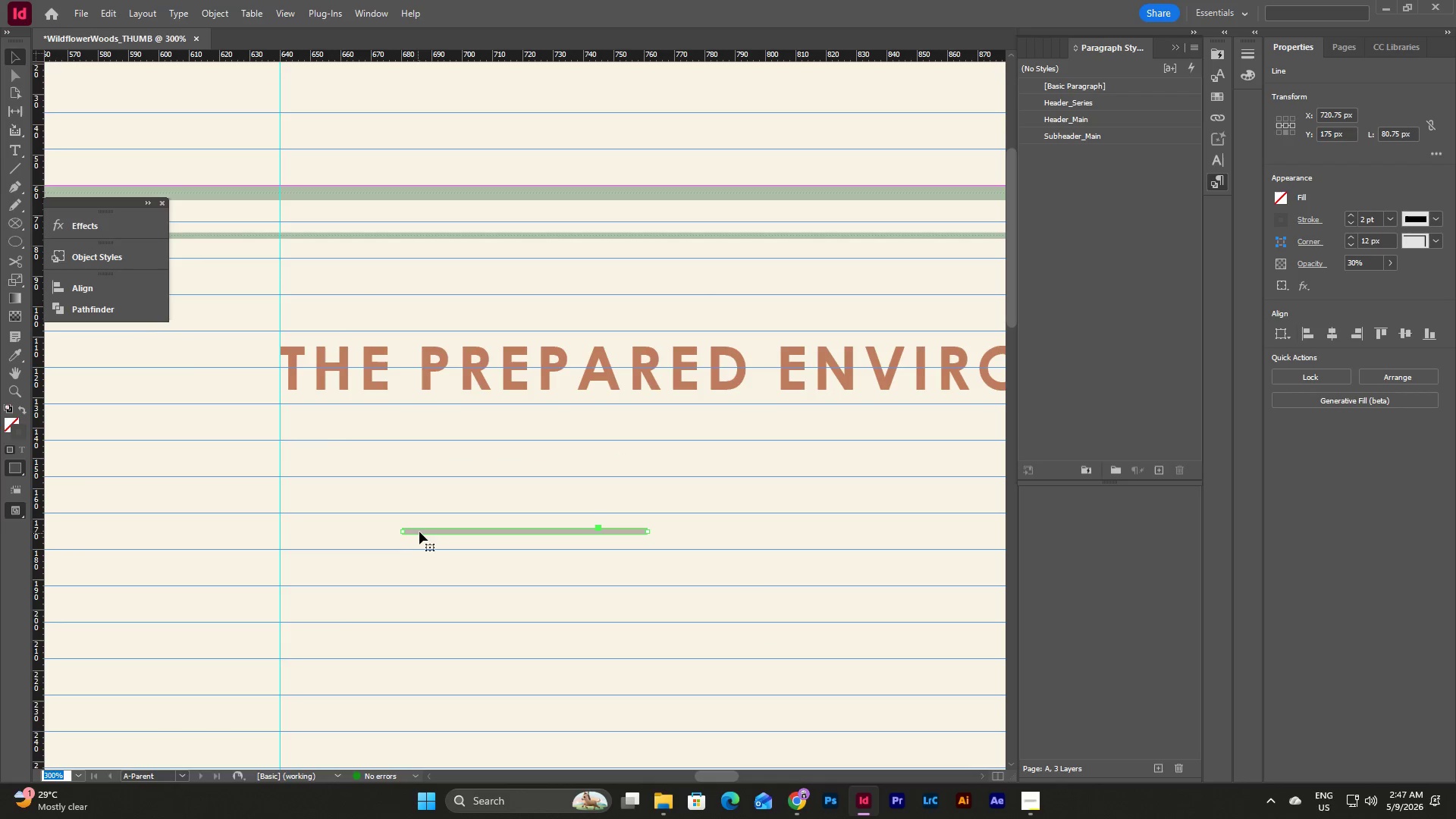 
left_click_drag(start_coordinate=[422, 531], to_coordinate=[297, 531])
 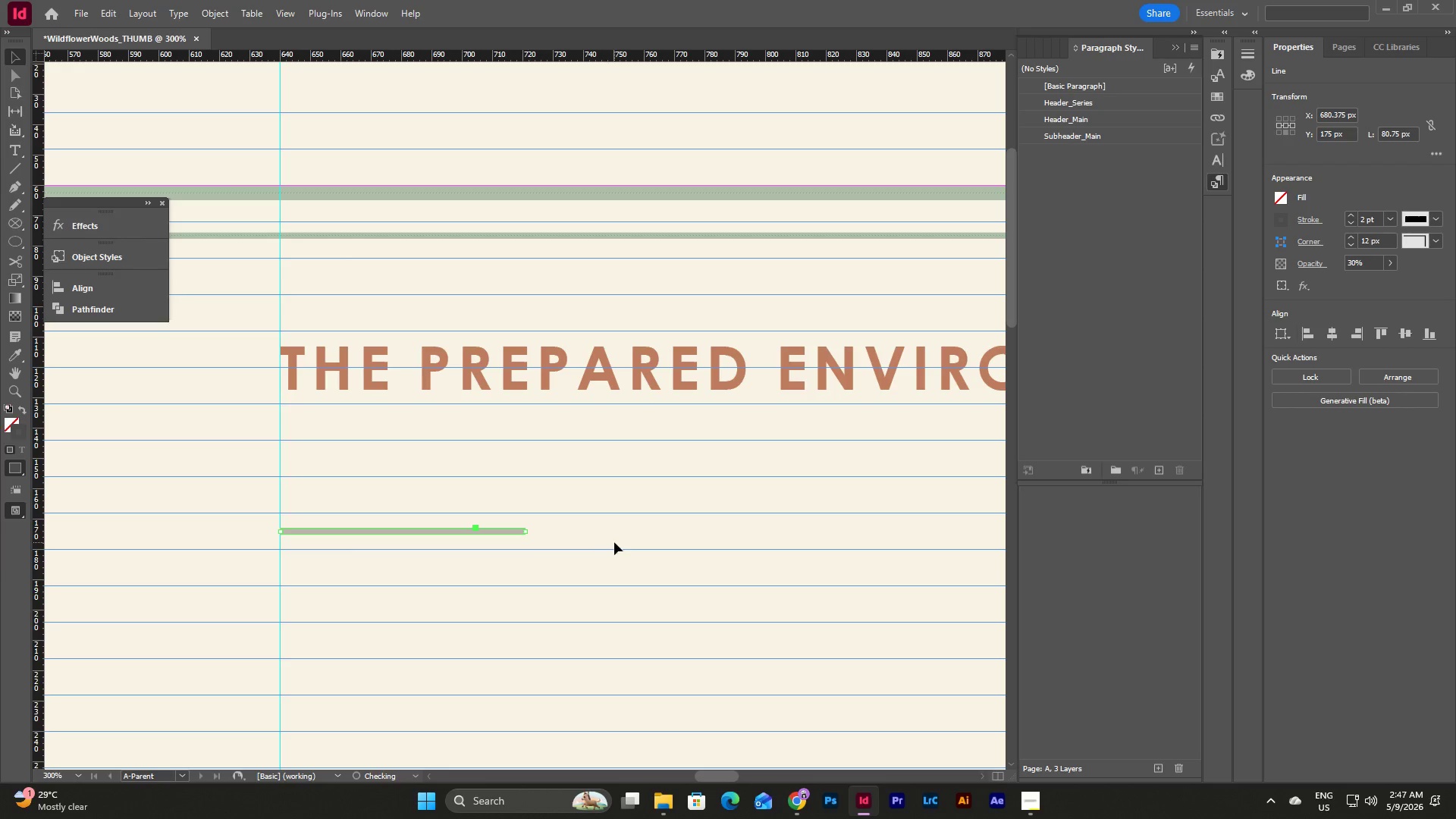 
left_click([618, 535])
 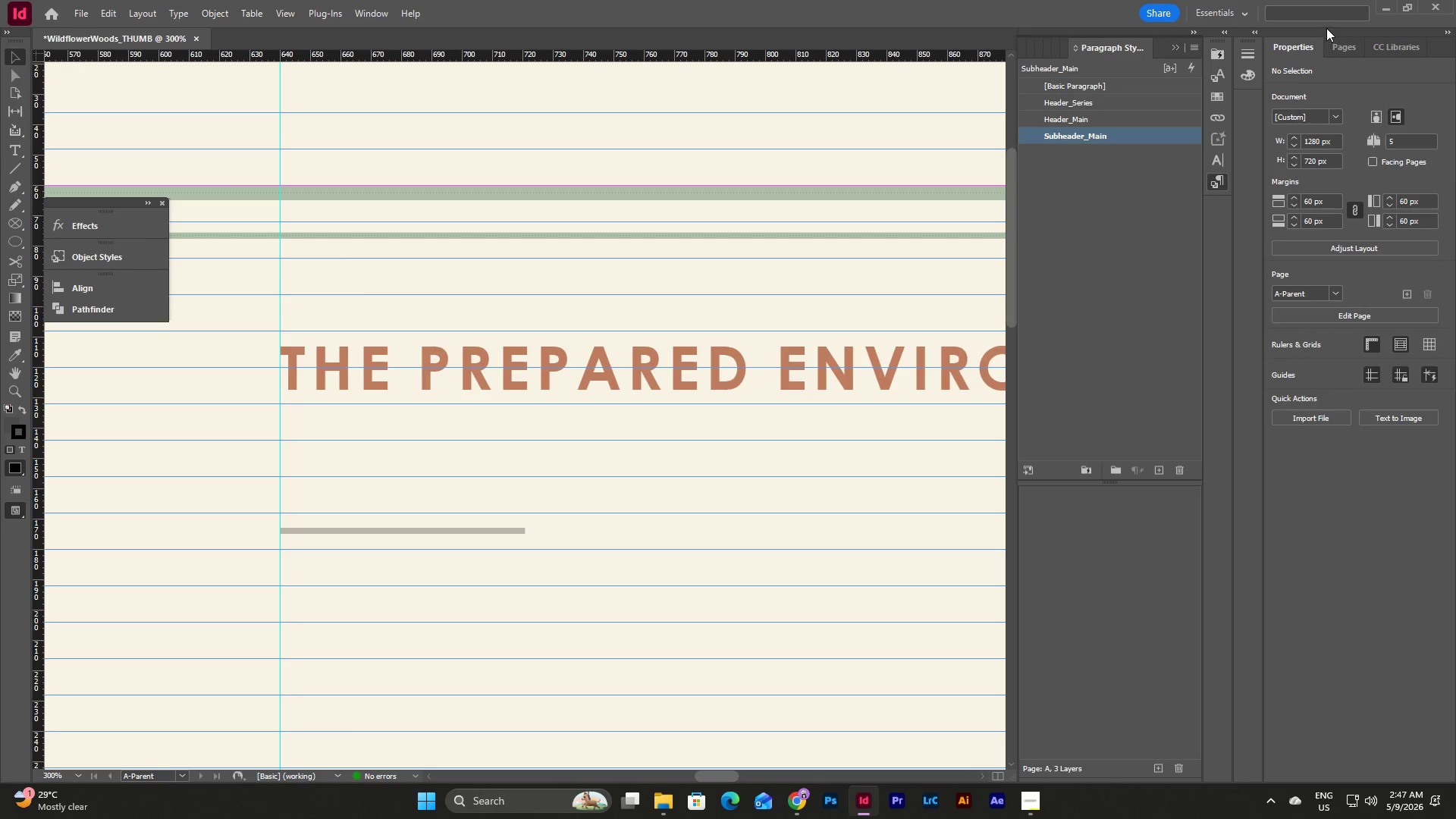 
left_click([1351, 55])
 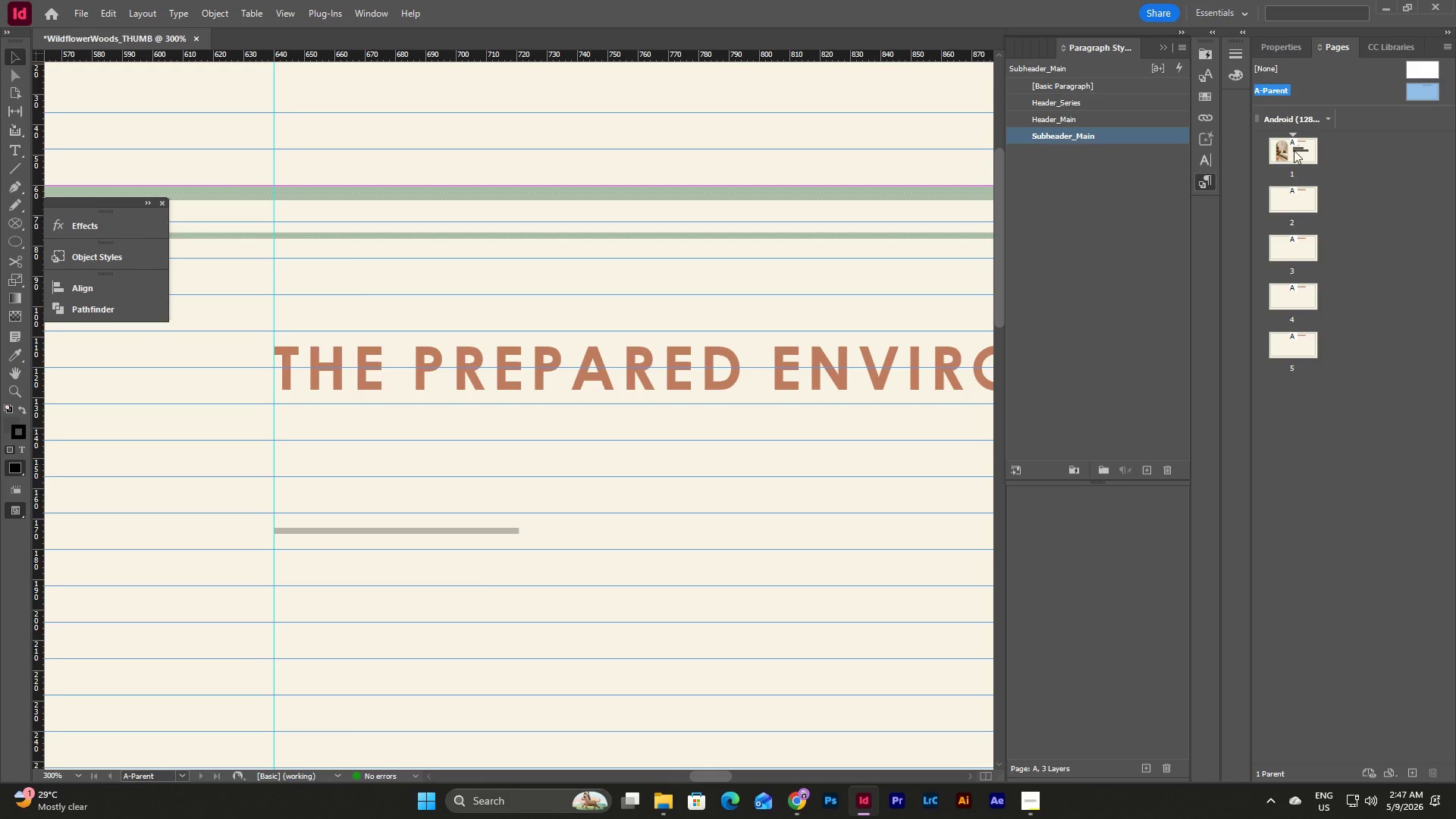 
double_click([1294, 149])
 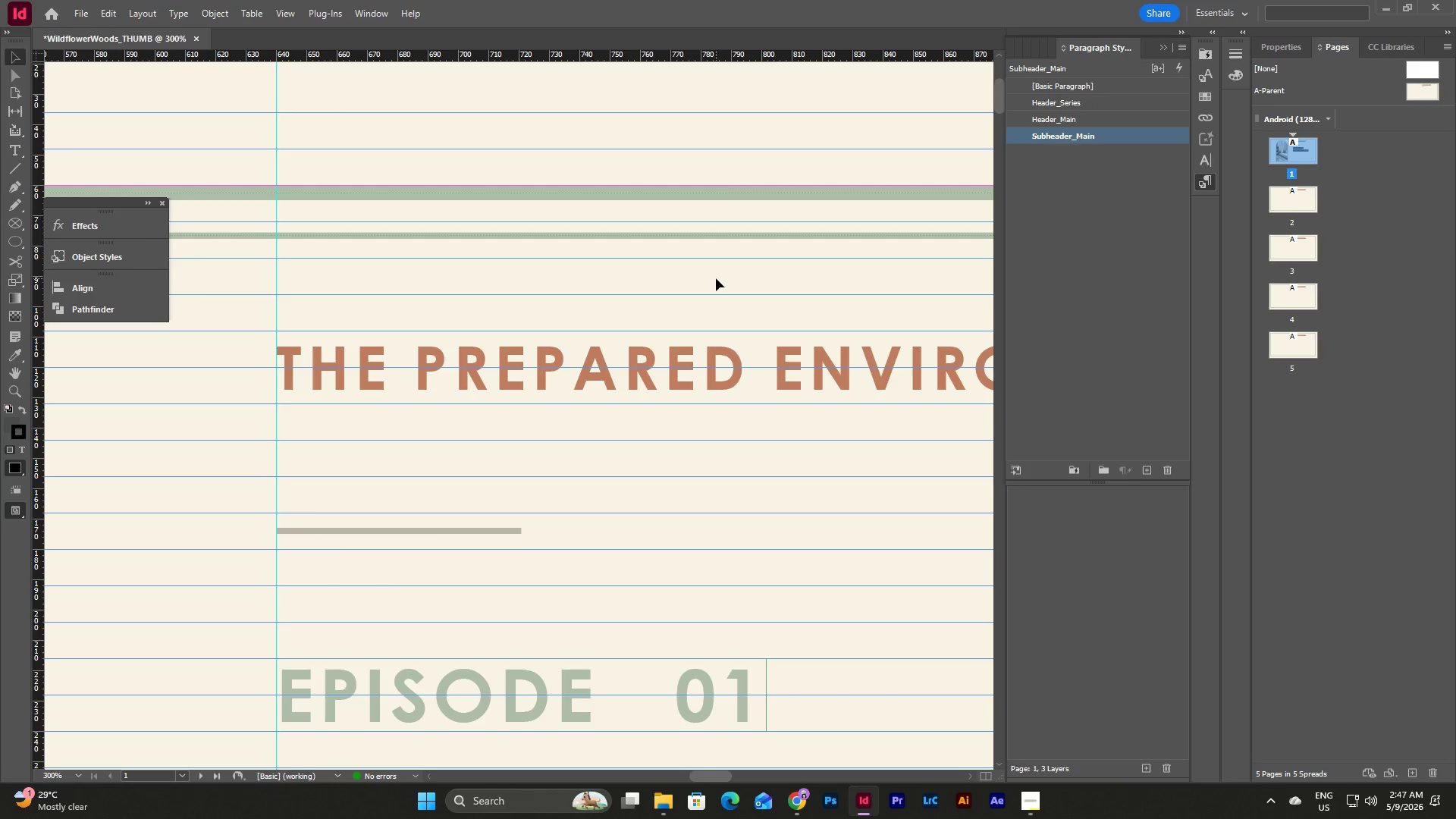 
scroll: coordinate [703, 268], scroll_direction: down, amount: 8.0
 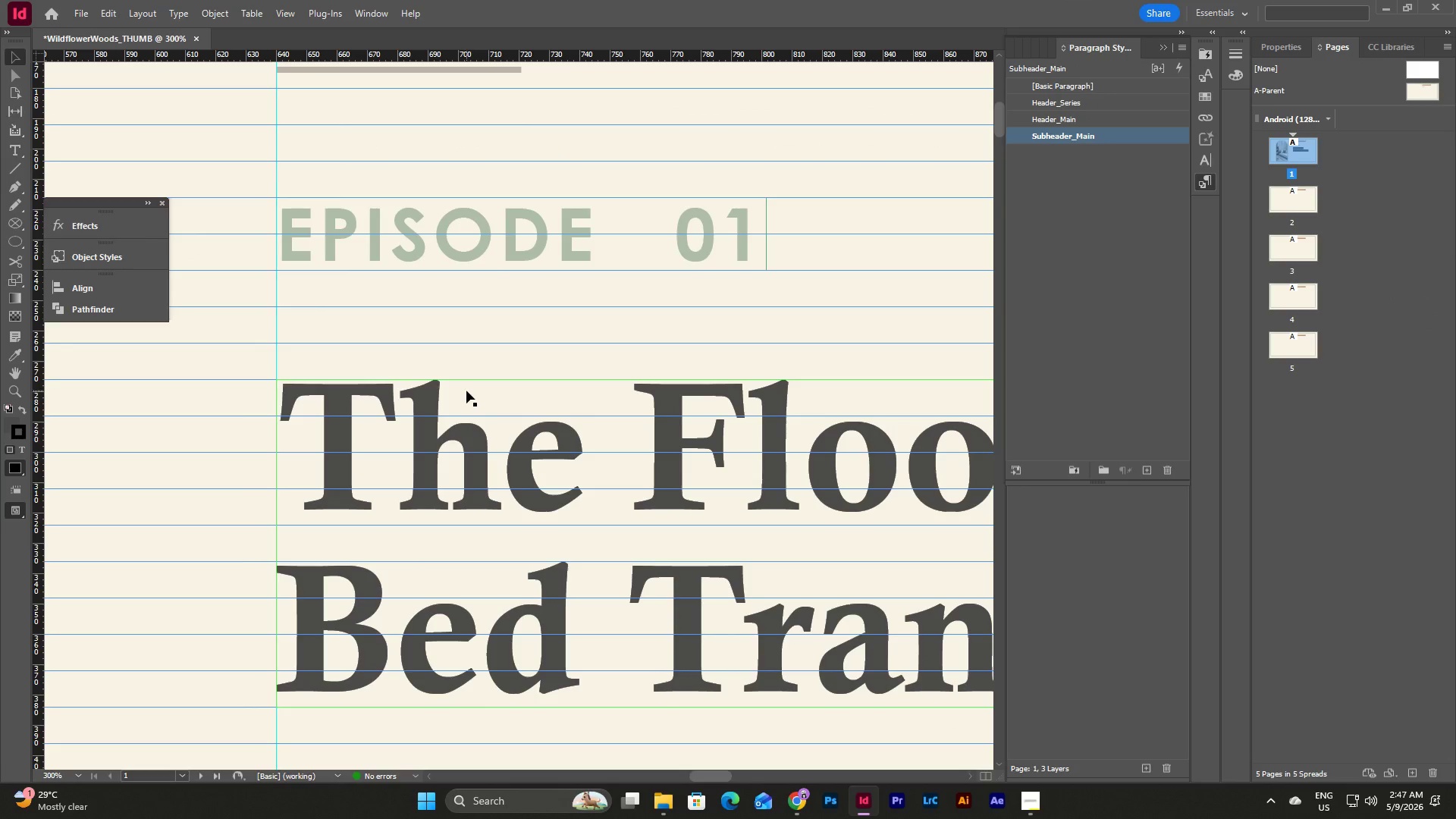 
scroll: coordinate [466, 391], scroll_direction: up, amount: 5.0
 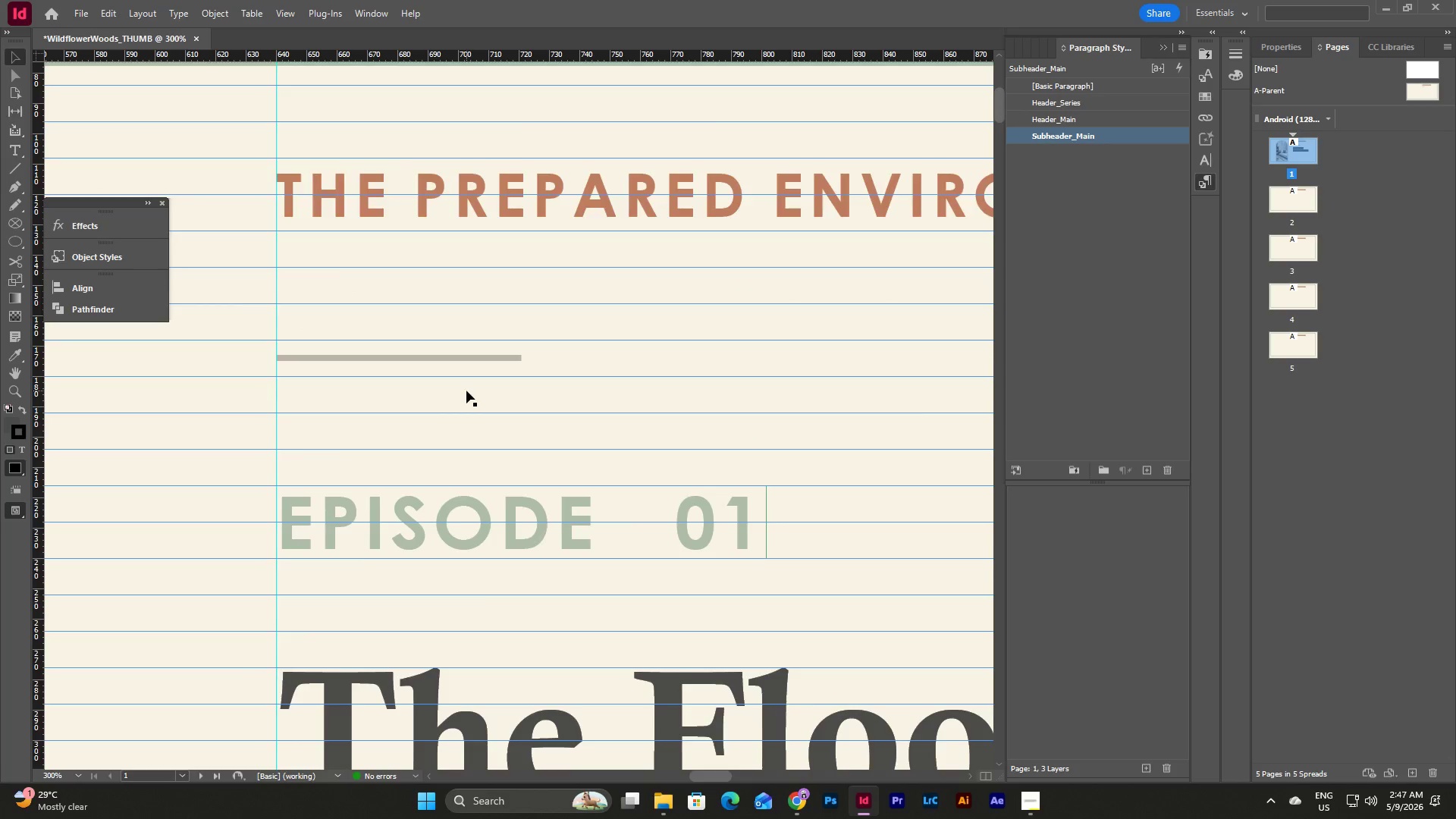 
scroll: coordinate [466, 391], scroll_direction: down, amount: 5.0
 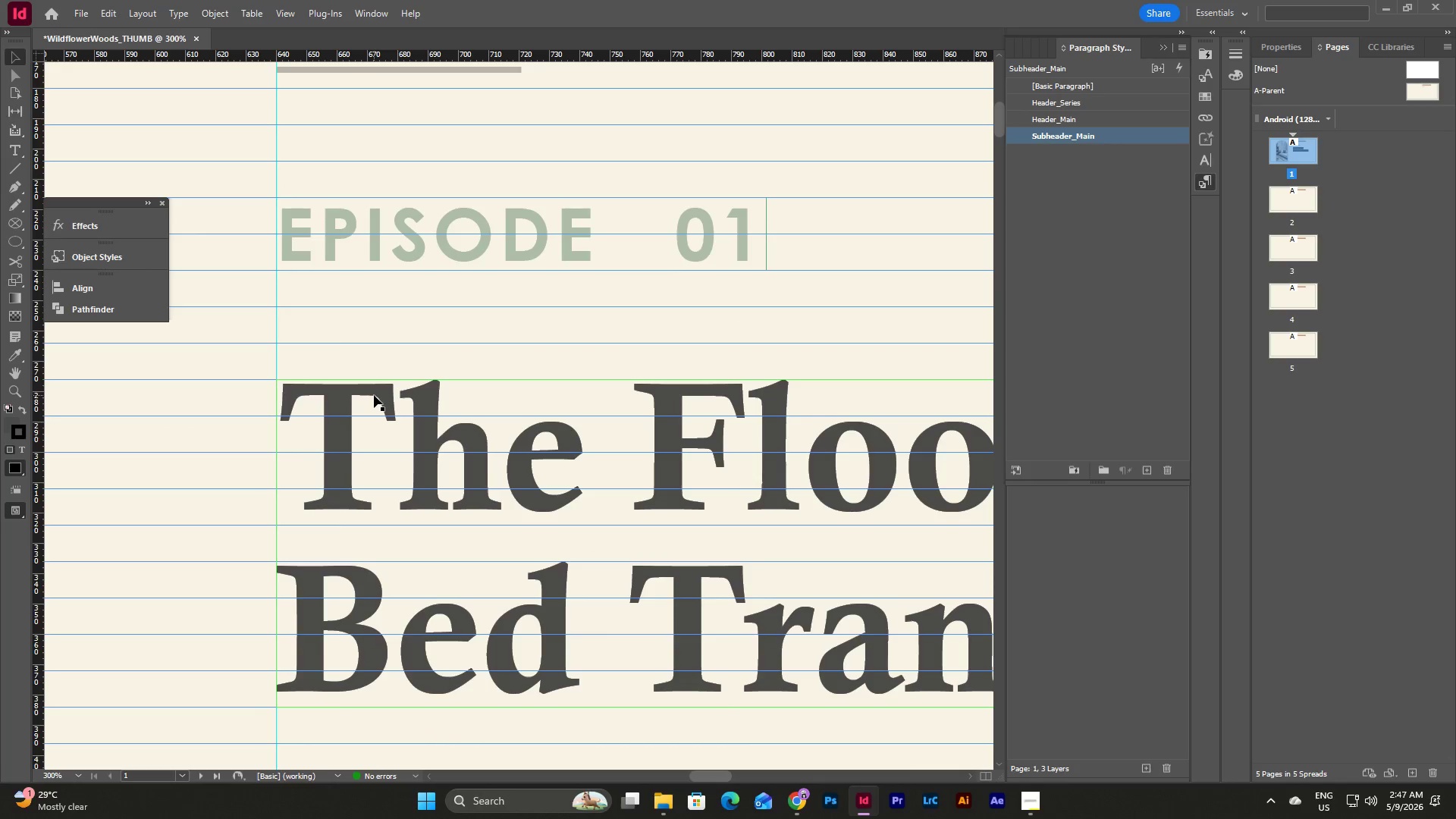 
left_click_drag(start_coordinate=[374, 395], to_coordinate=[373, 435])
 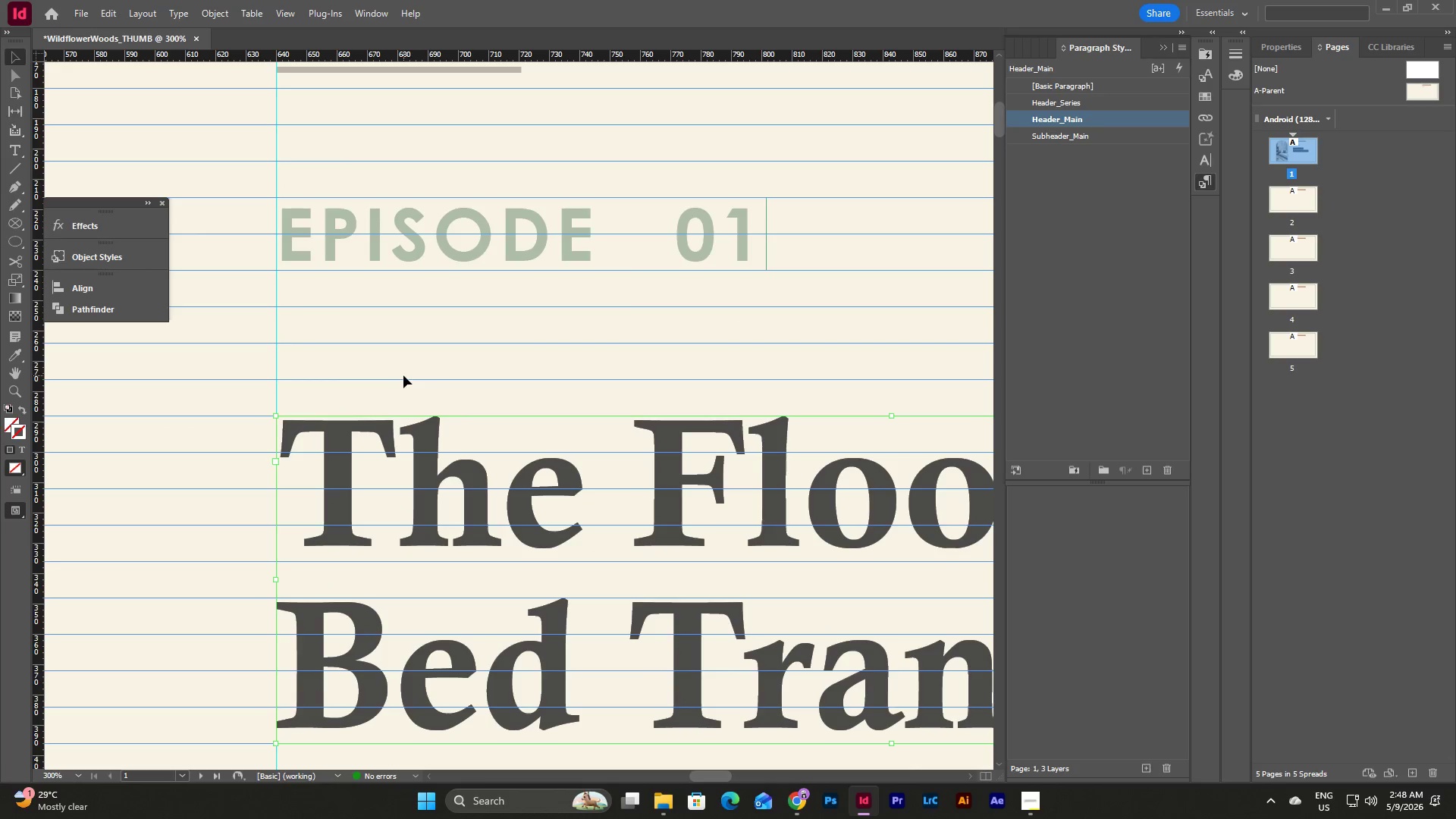 
left_click([403, 375])
 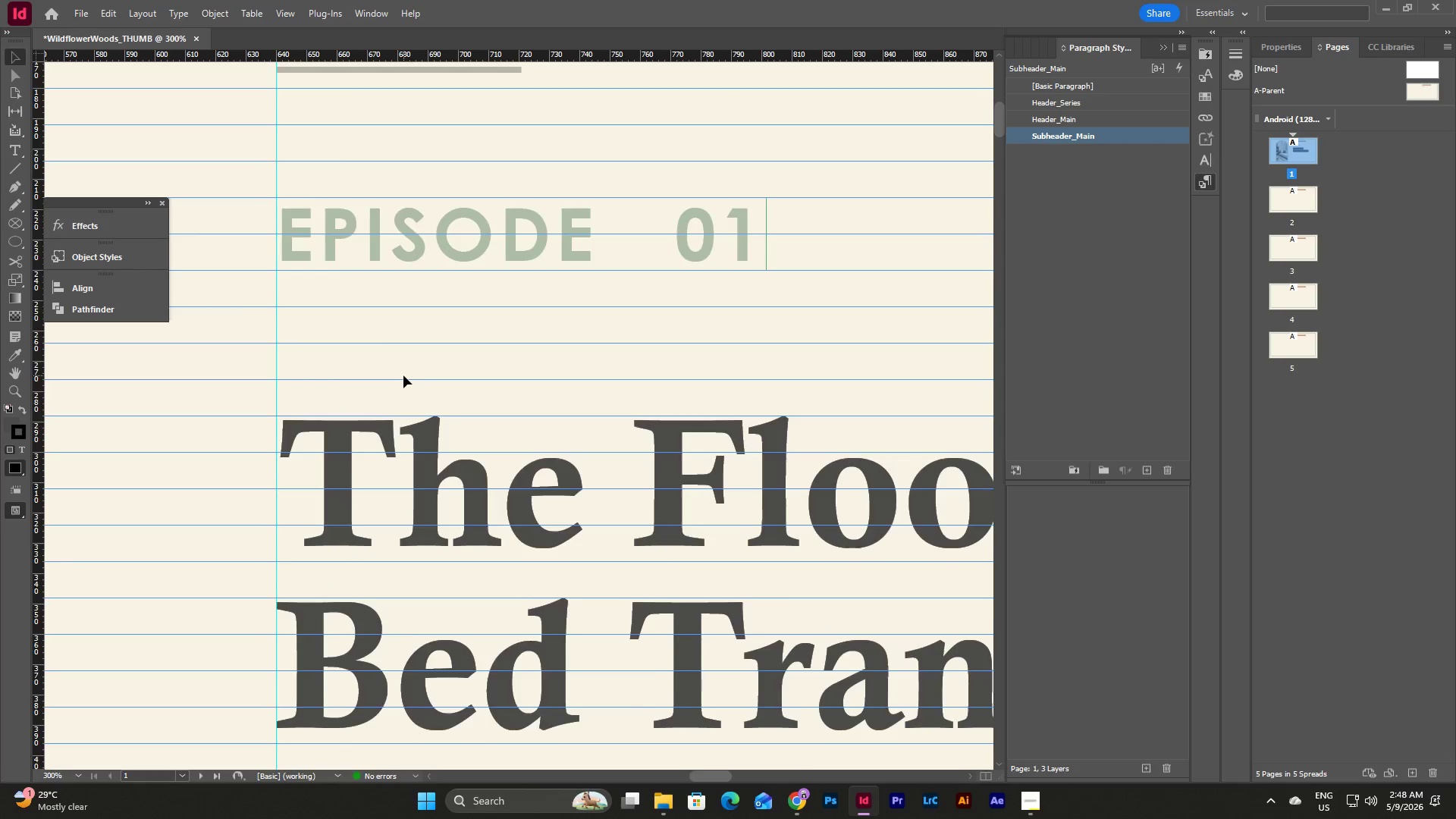 
scroll: coordinate [403, 375], scroll_direction: up, amount: 5.0
 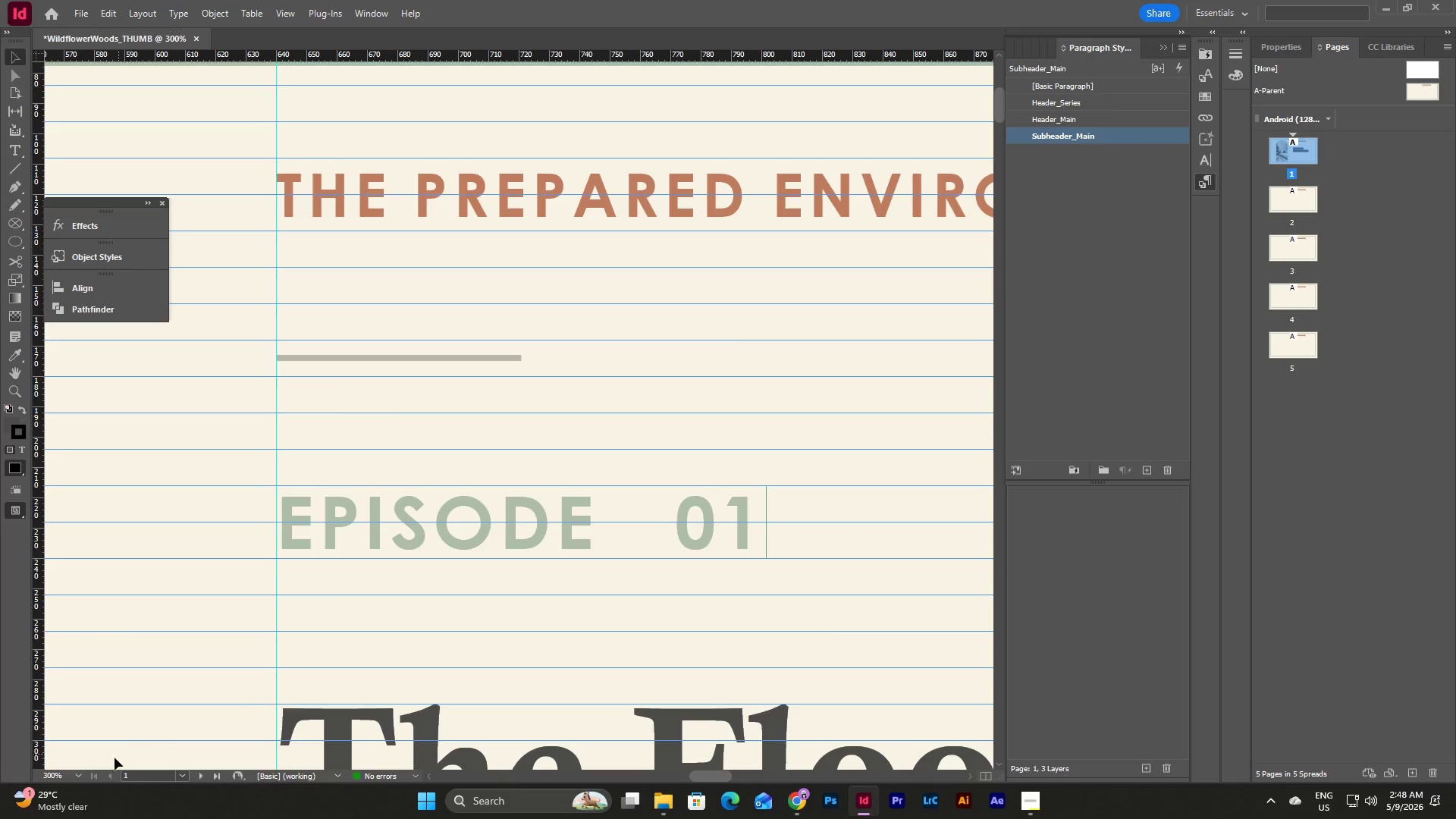 
left_click([76, 779])
 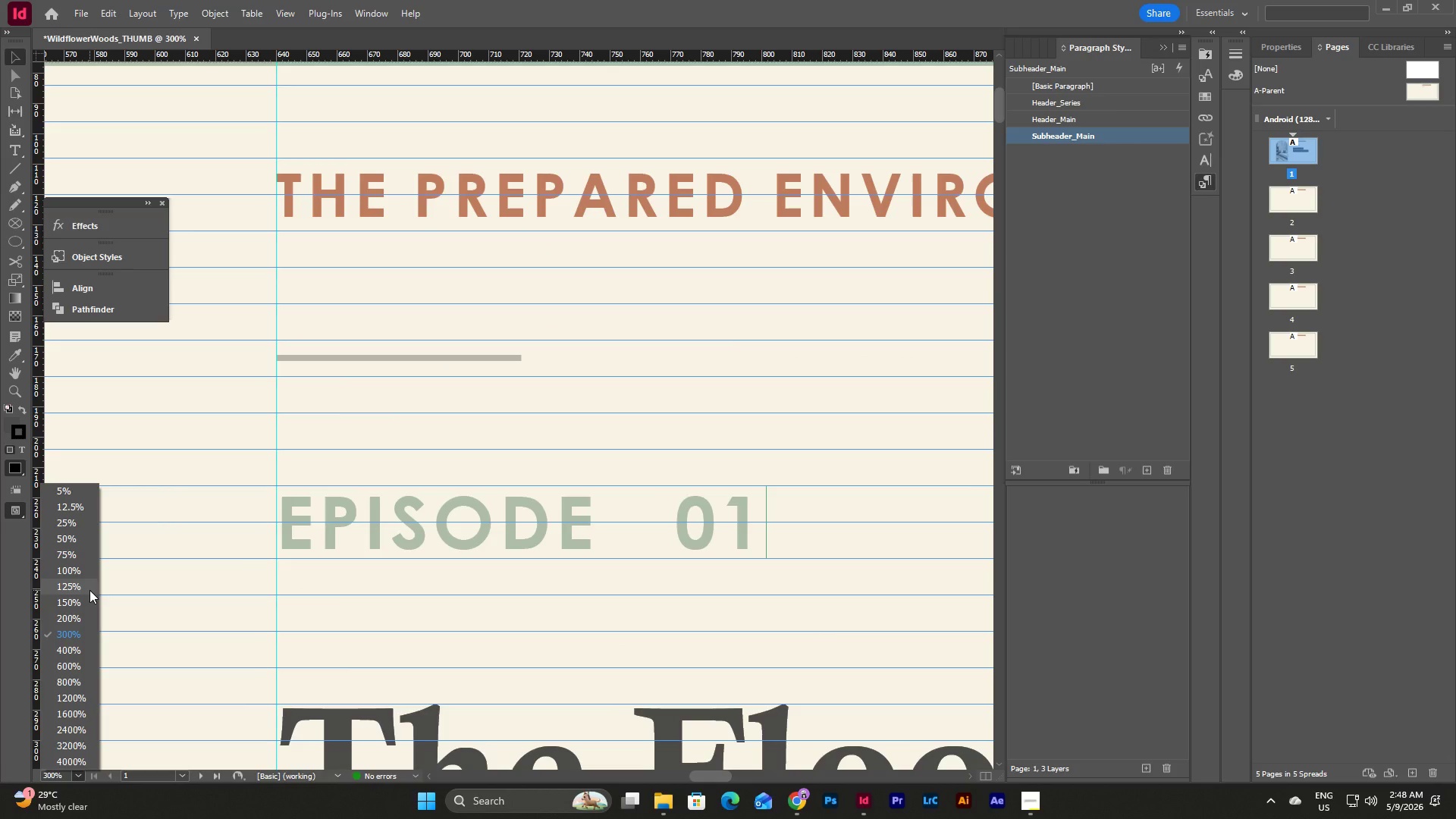 
left_click([89, 590])
 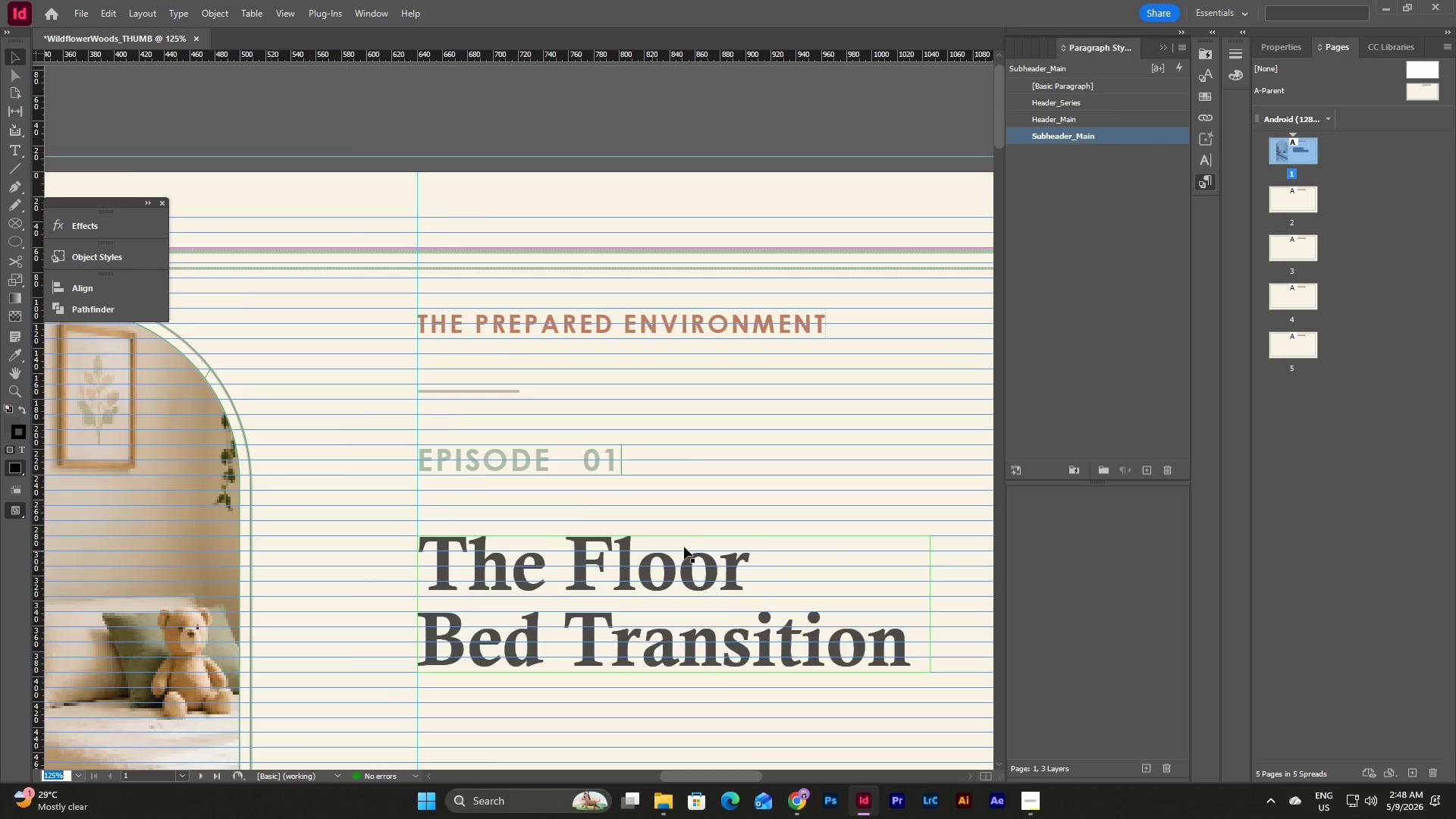 
left_click([730, 595])
 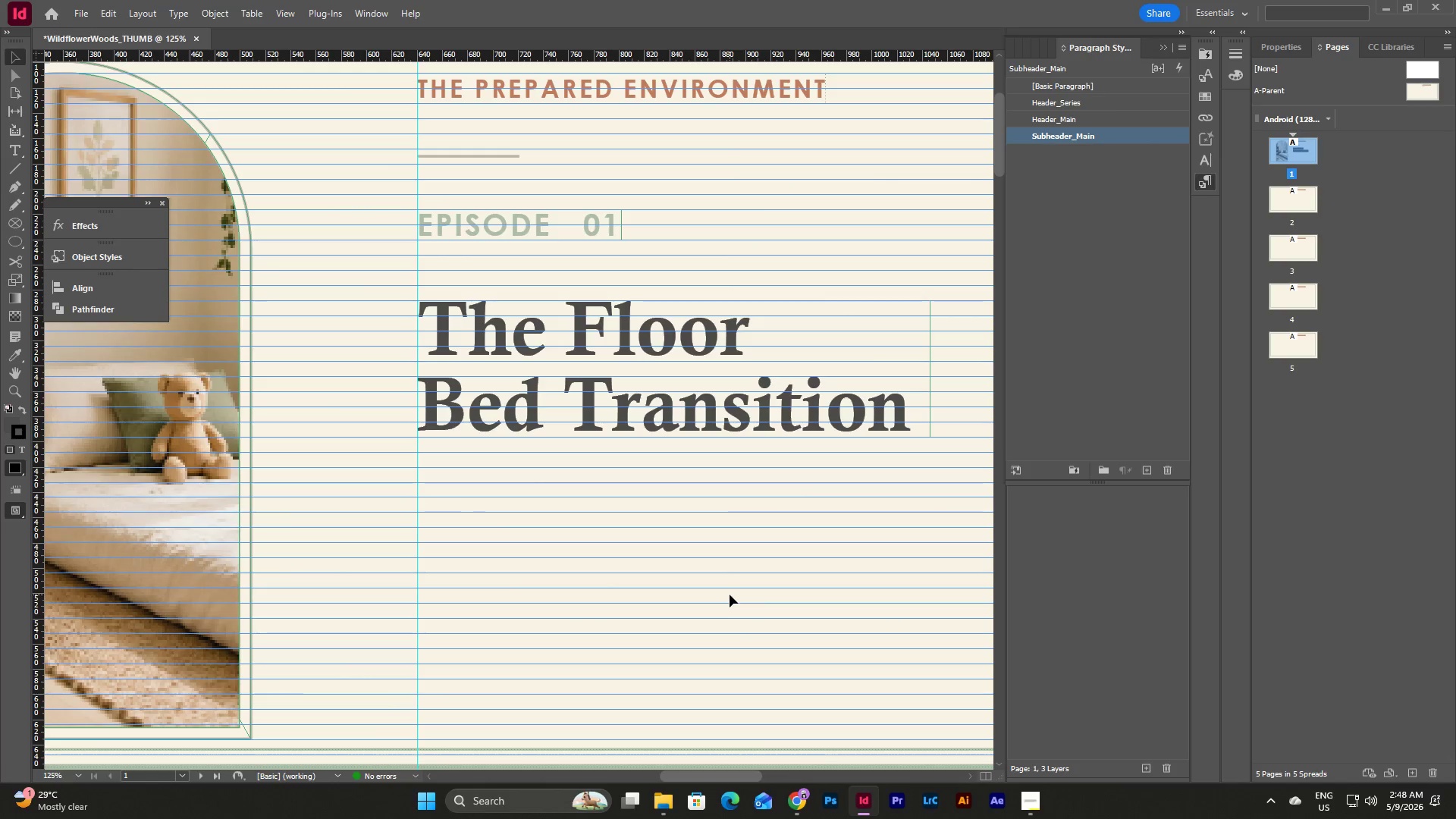 
scroll: coordinate [719, 540], scroll_direction: down, amount: 4.0
 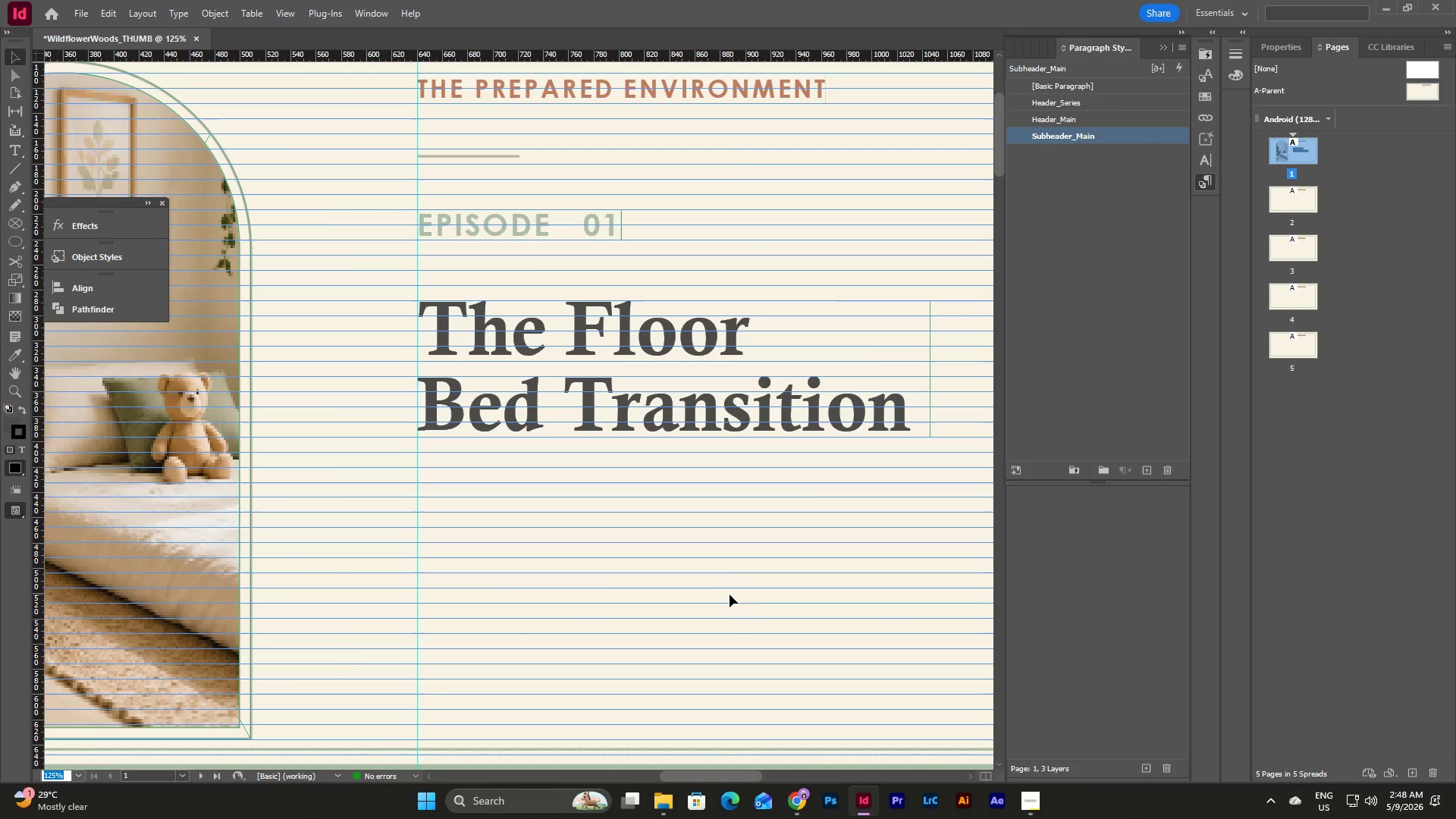 
key(W)
 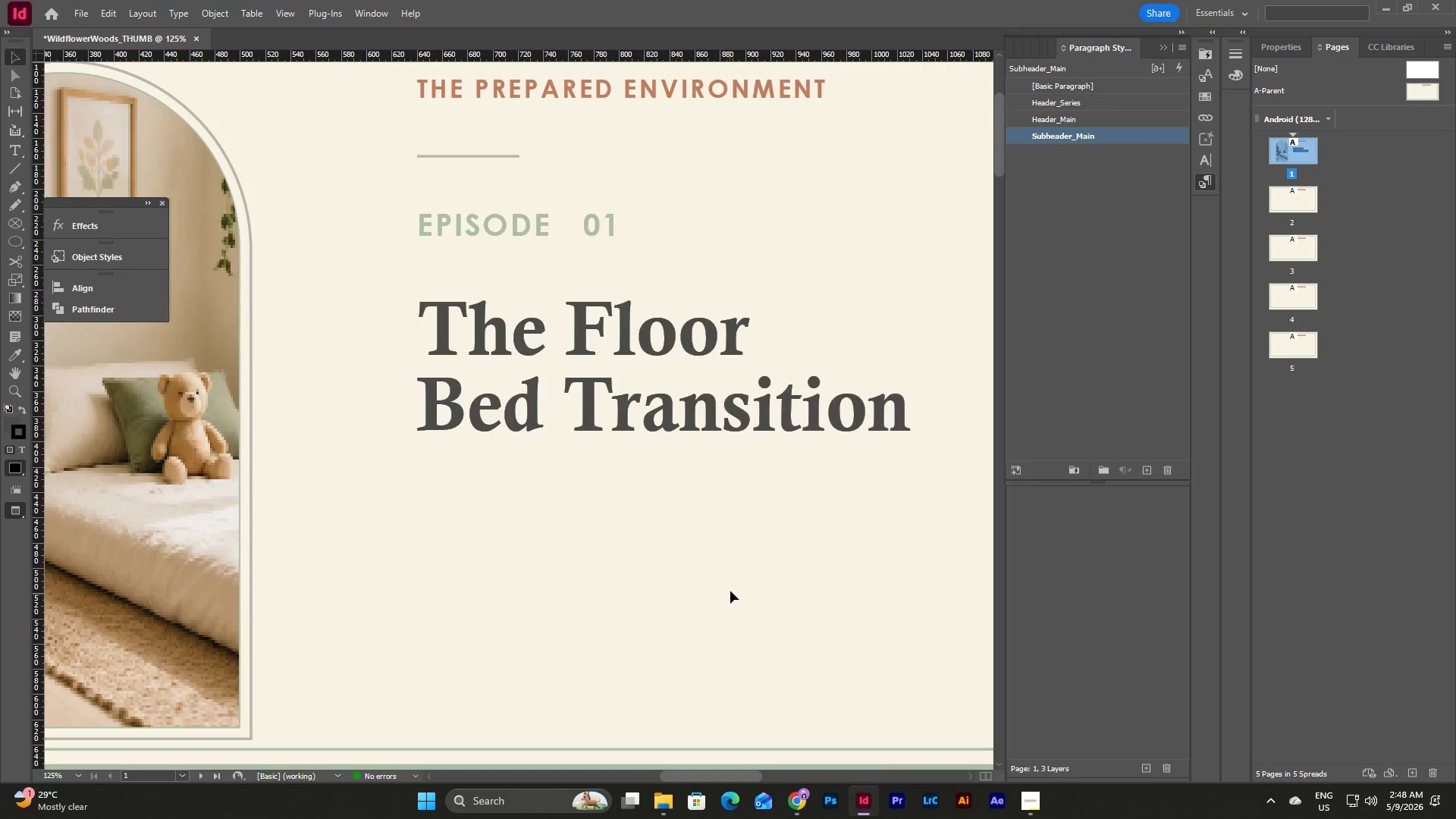 
scroll: coordinate [730, 591], scroll_direction: up, amount: 4.0
 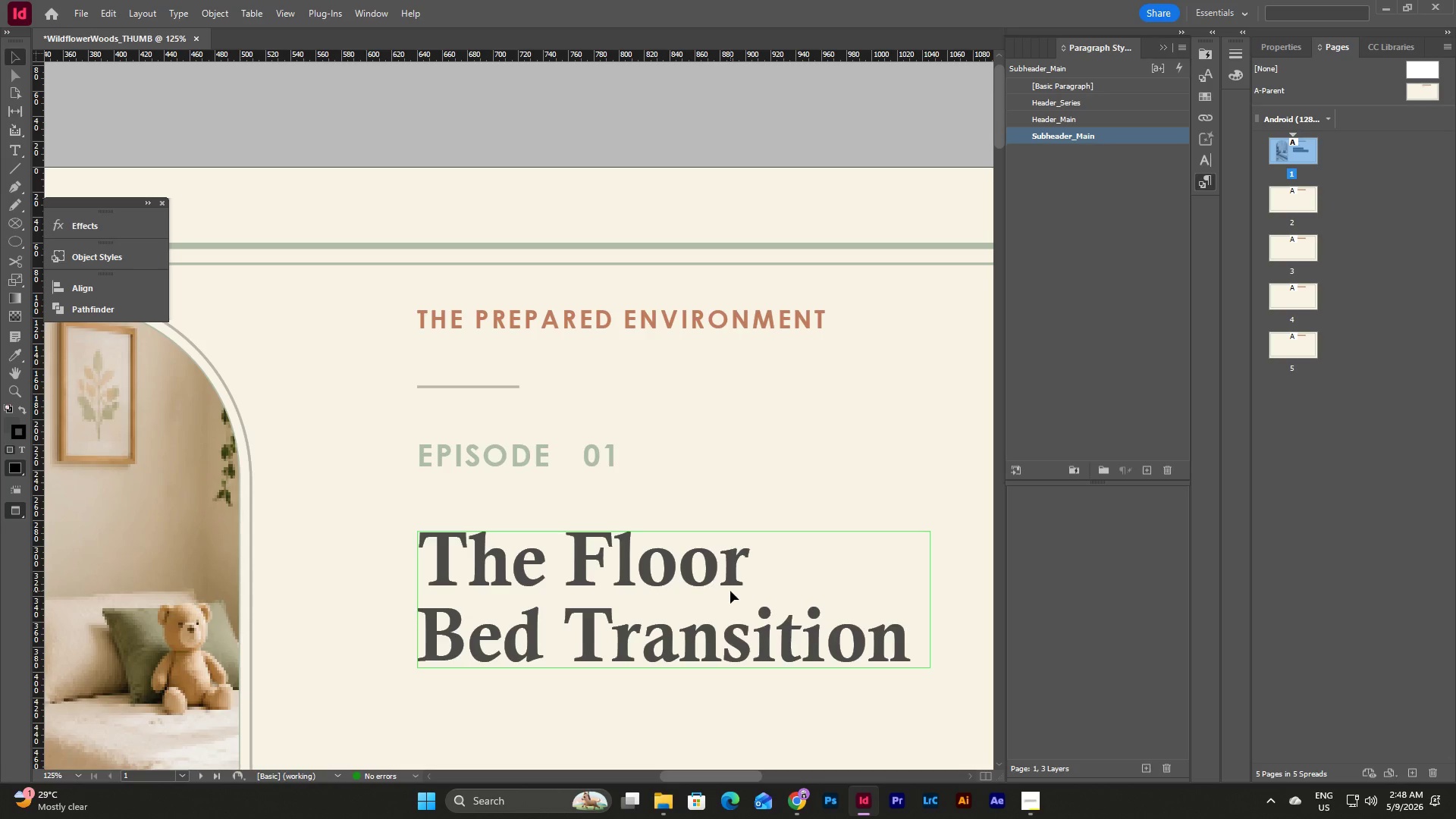 
scroll: coordinate [730, 591], scroll_direction: down, amount: 3.0
 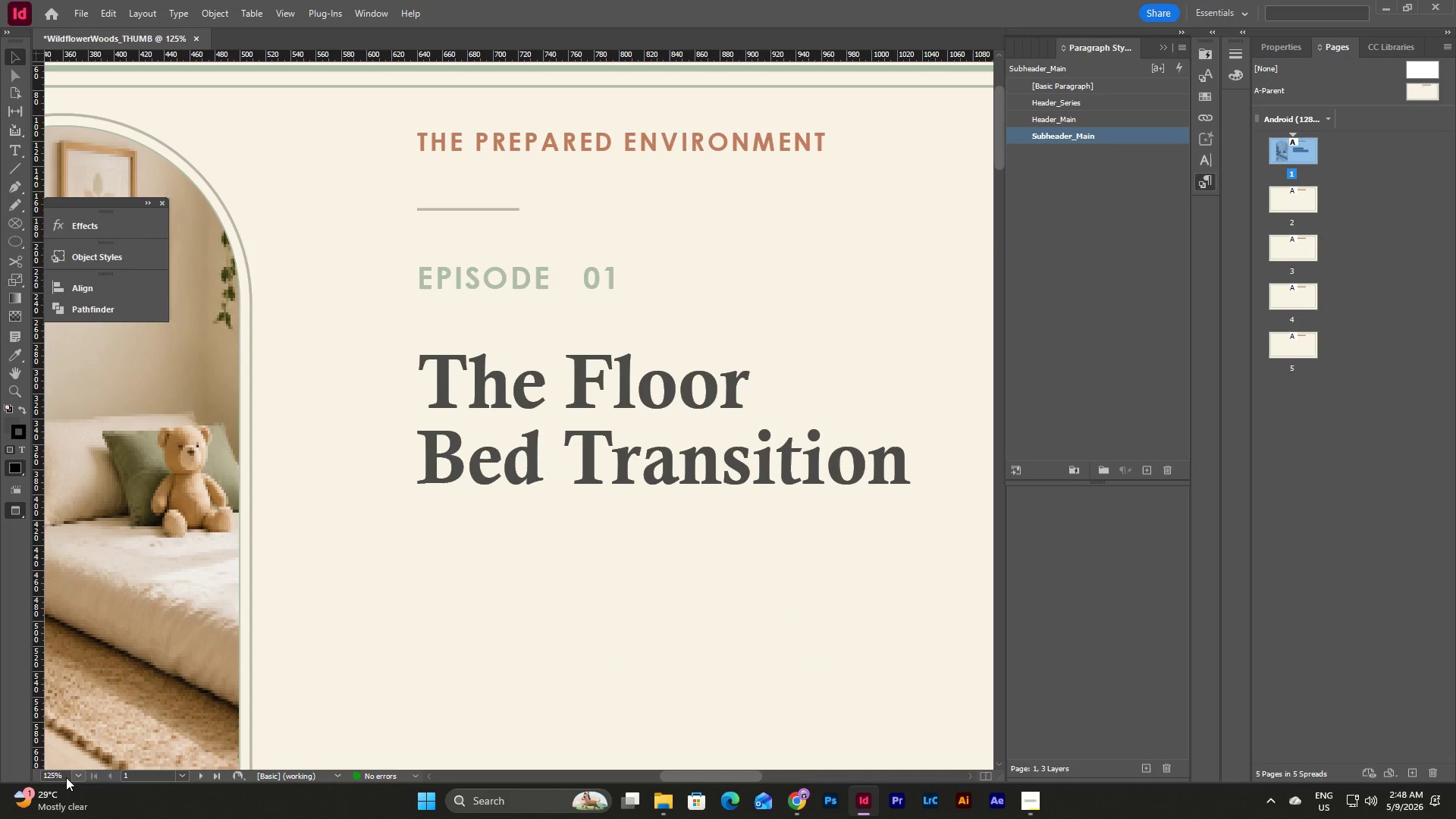 
left_click([74, 777])
 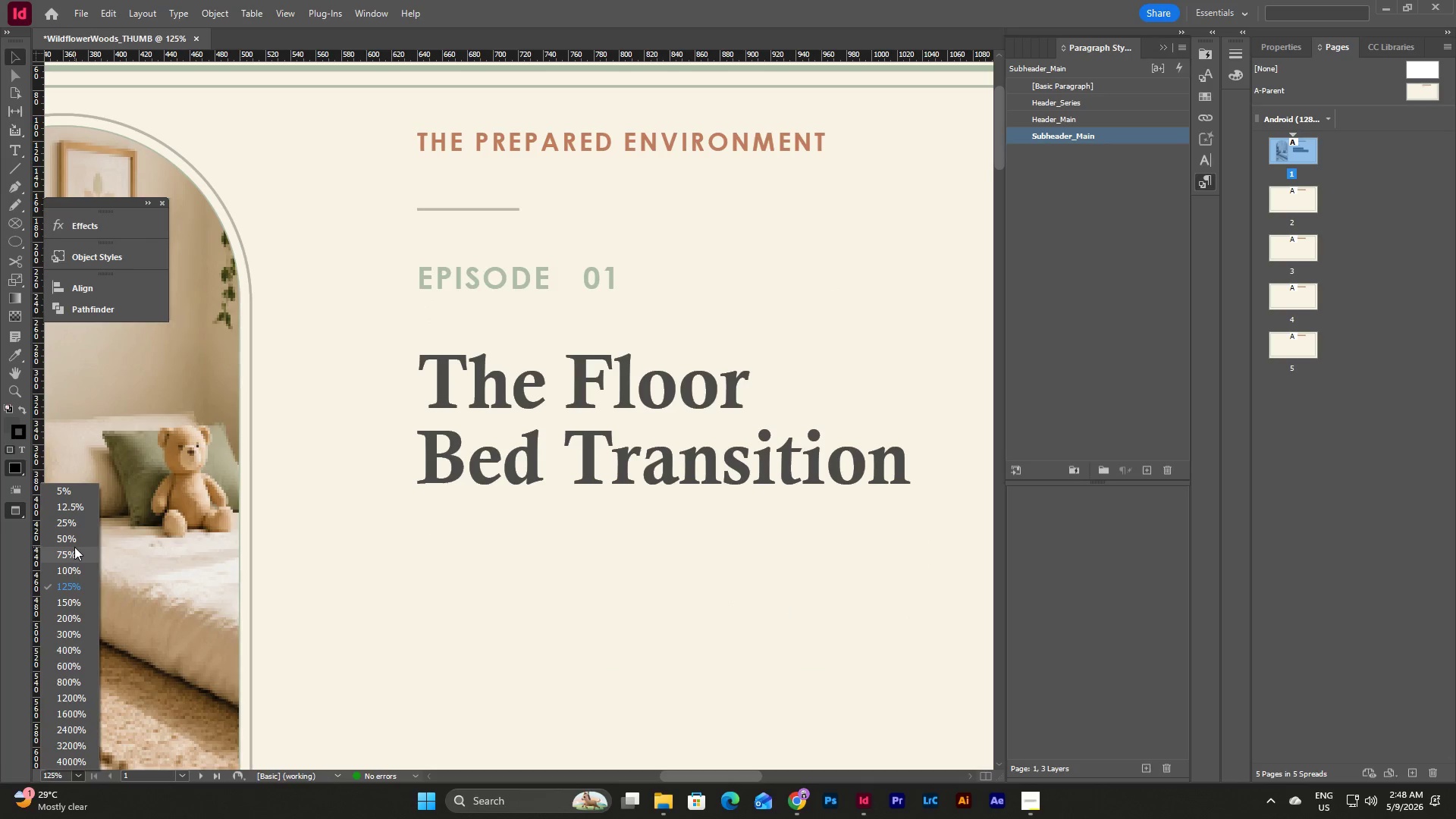 
left_click([76, 539])
 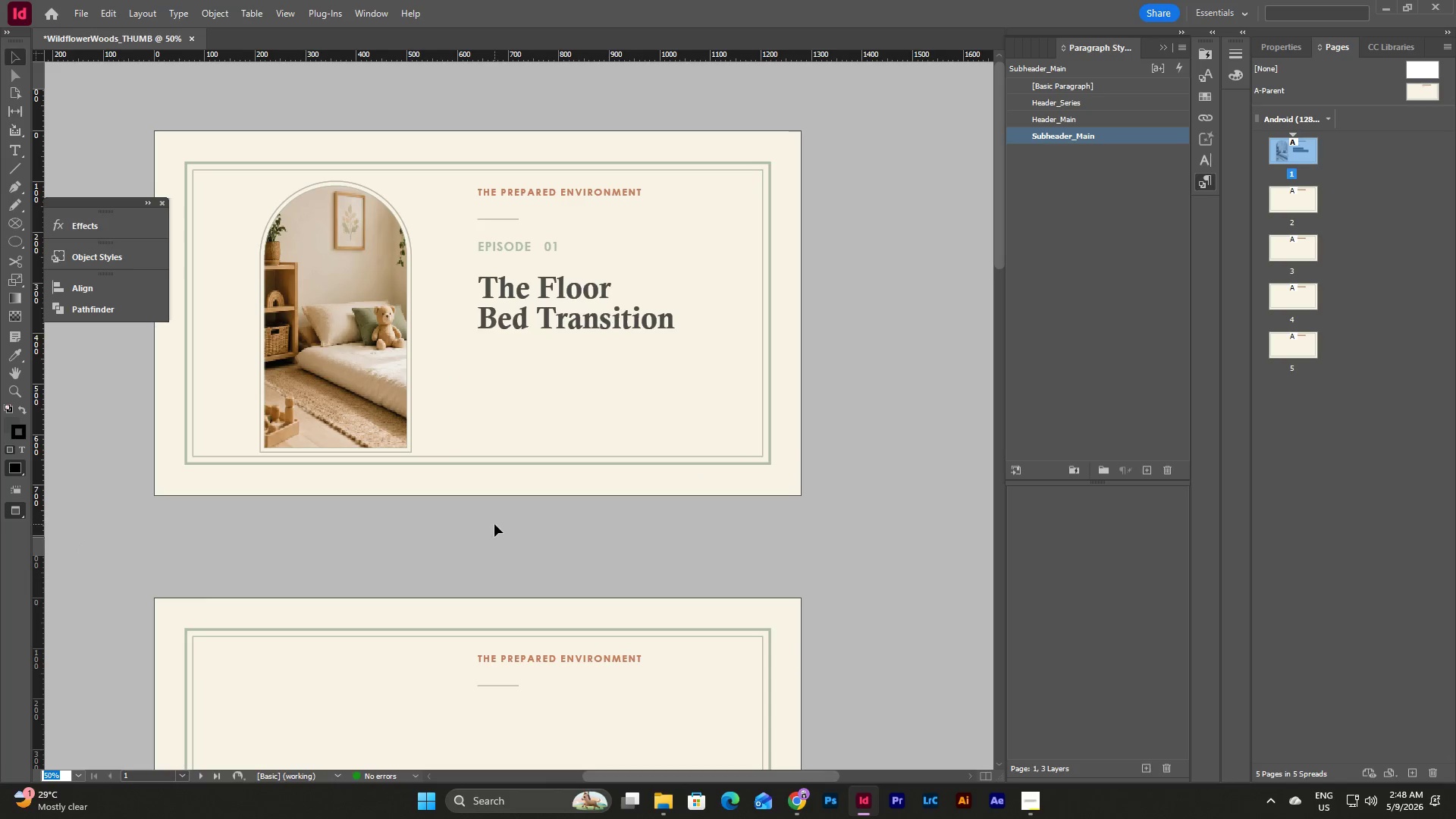 
scroll: coordinate [491, 514], scroll_direction: up, amount: 5.0
 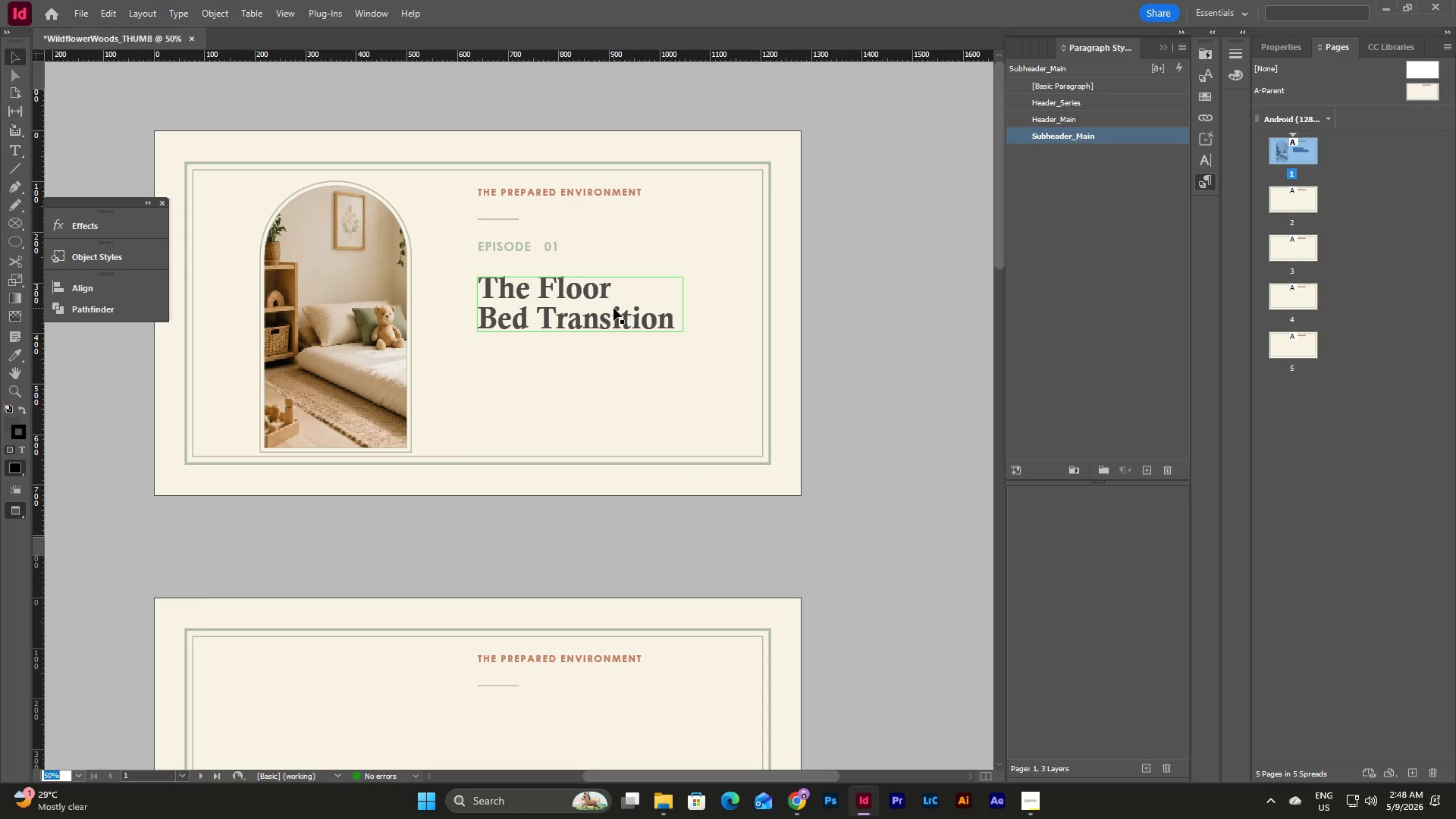 
left_click([613, 308])
 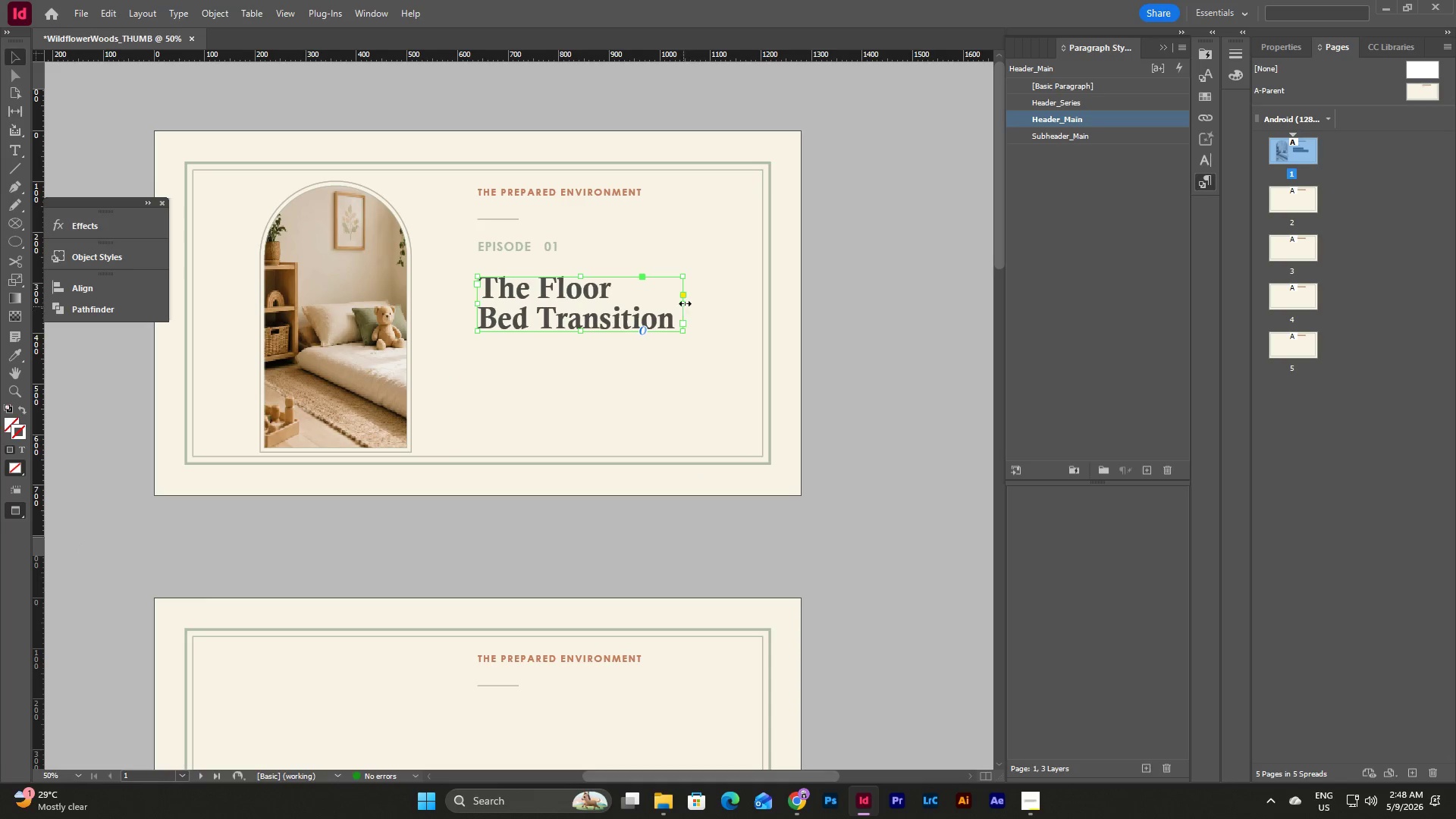 
left_click_drag(start_coordinate=[685, 303], to_coordinate=[688, 314])
 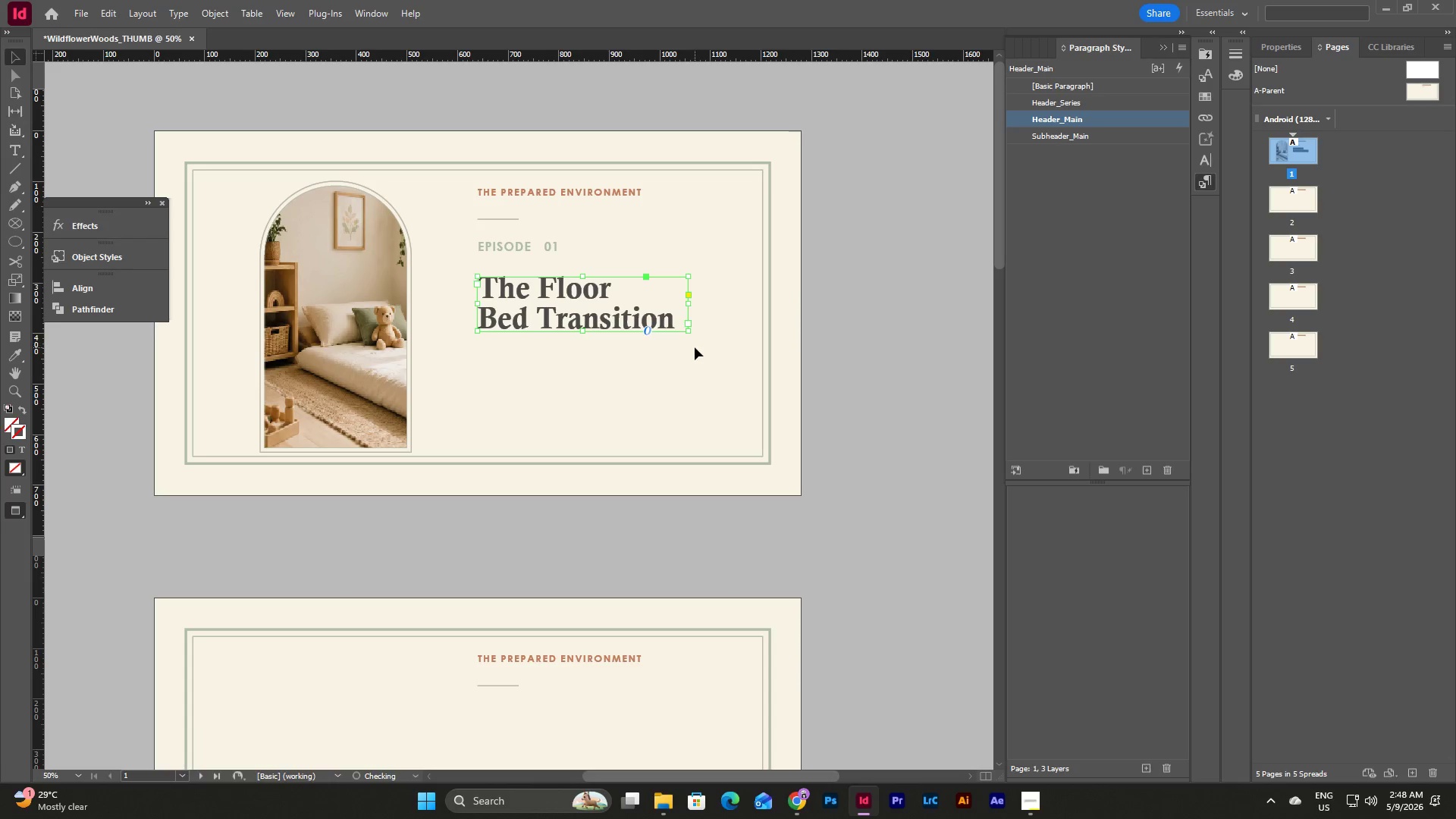 
left_click([695, 347])
 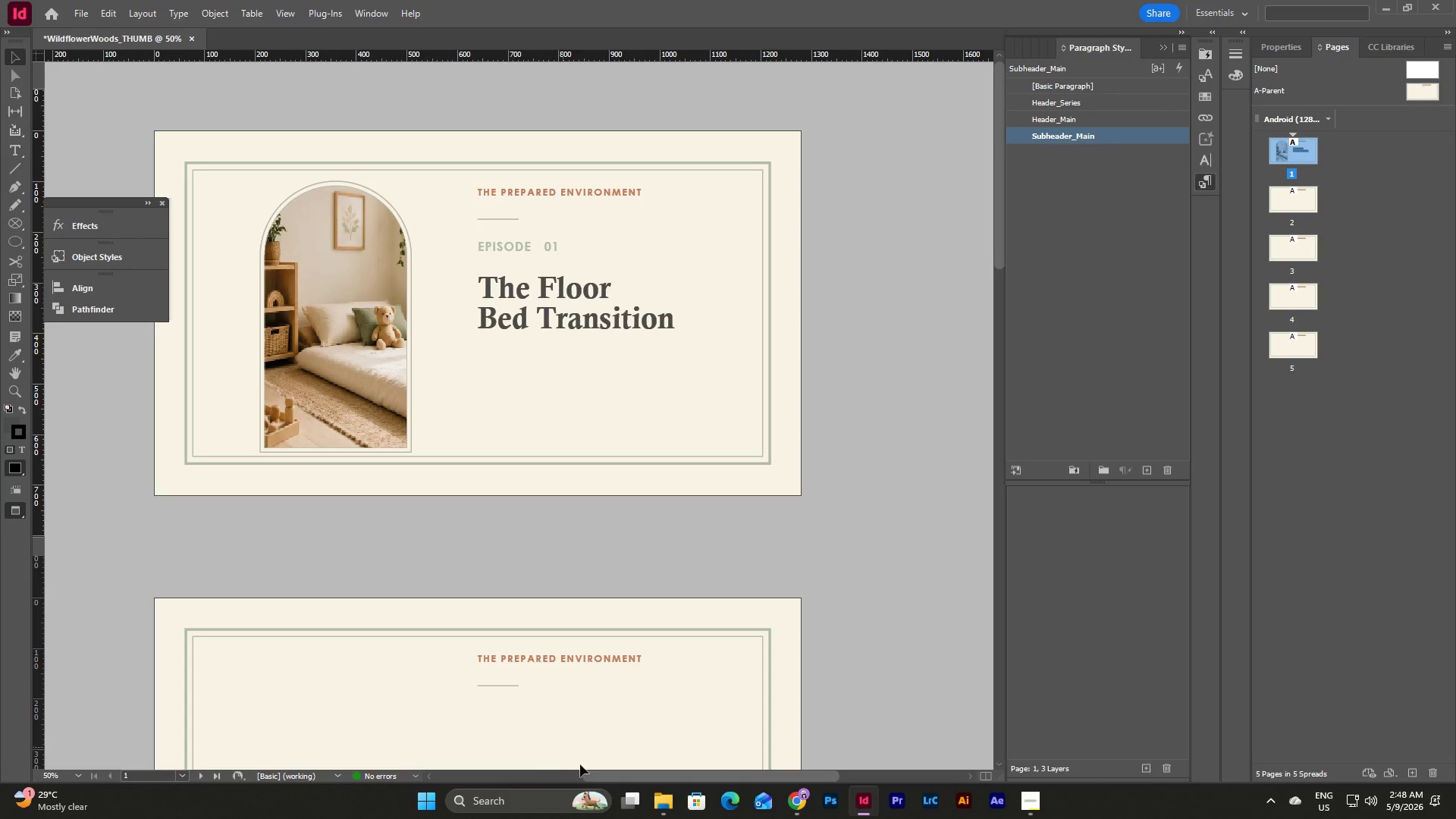 
left_click_drag(start_coordinate=[610, 779], to_coordinate=[579, 779])
 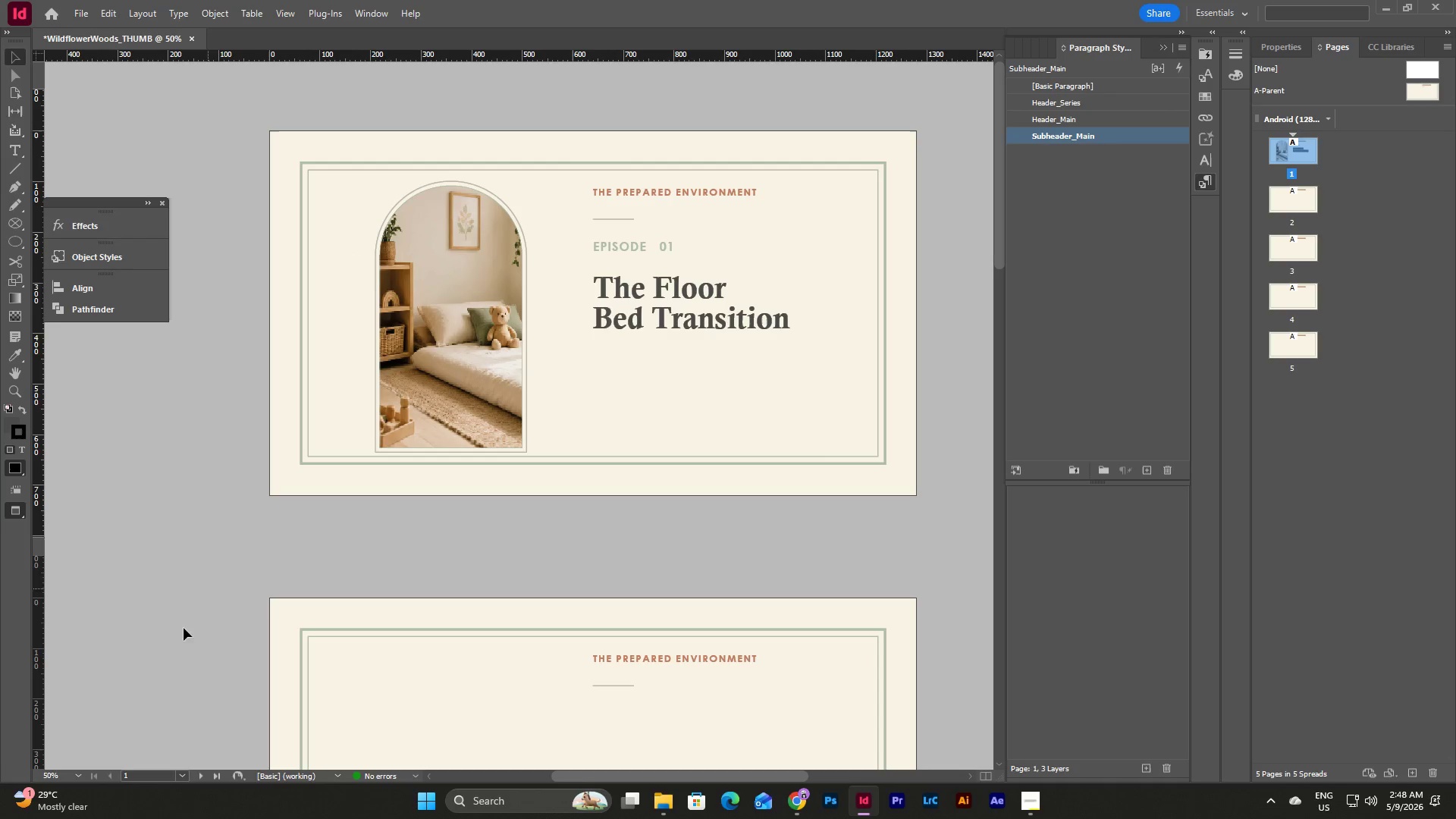 
left_click([80, 775])
 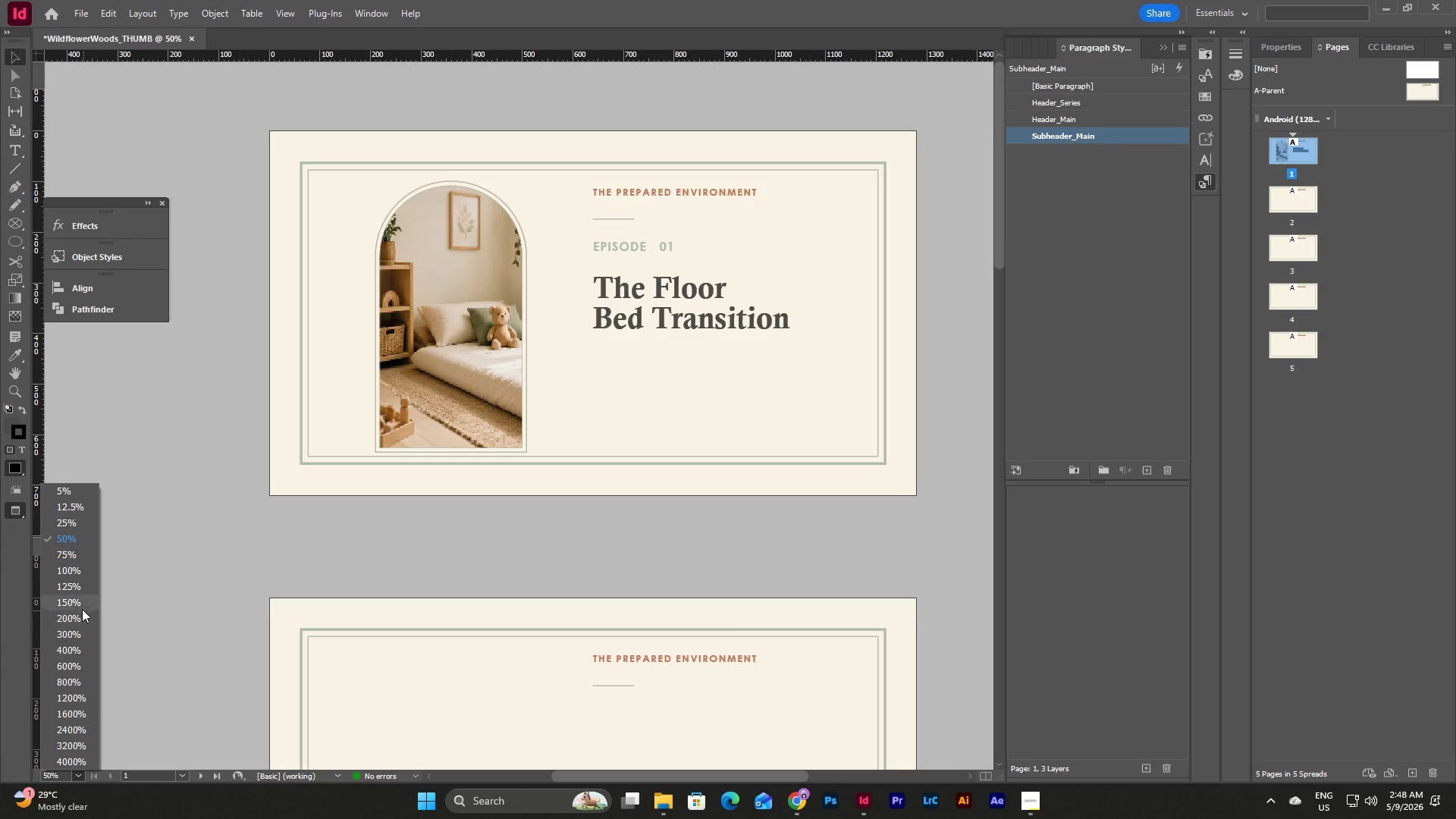 
left_click([80, 601])
 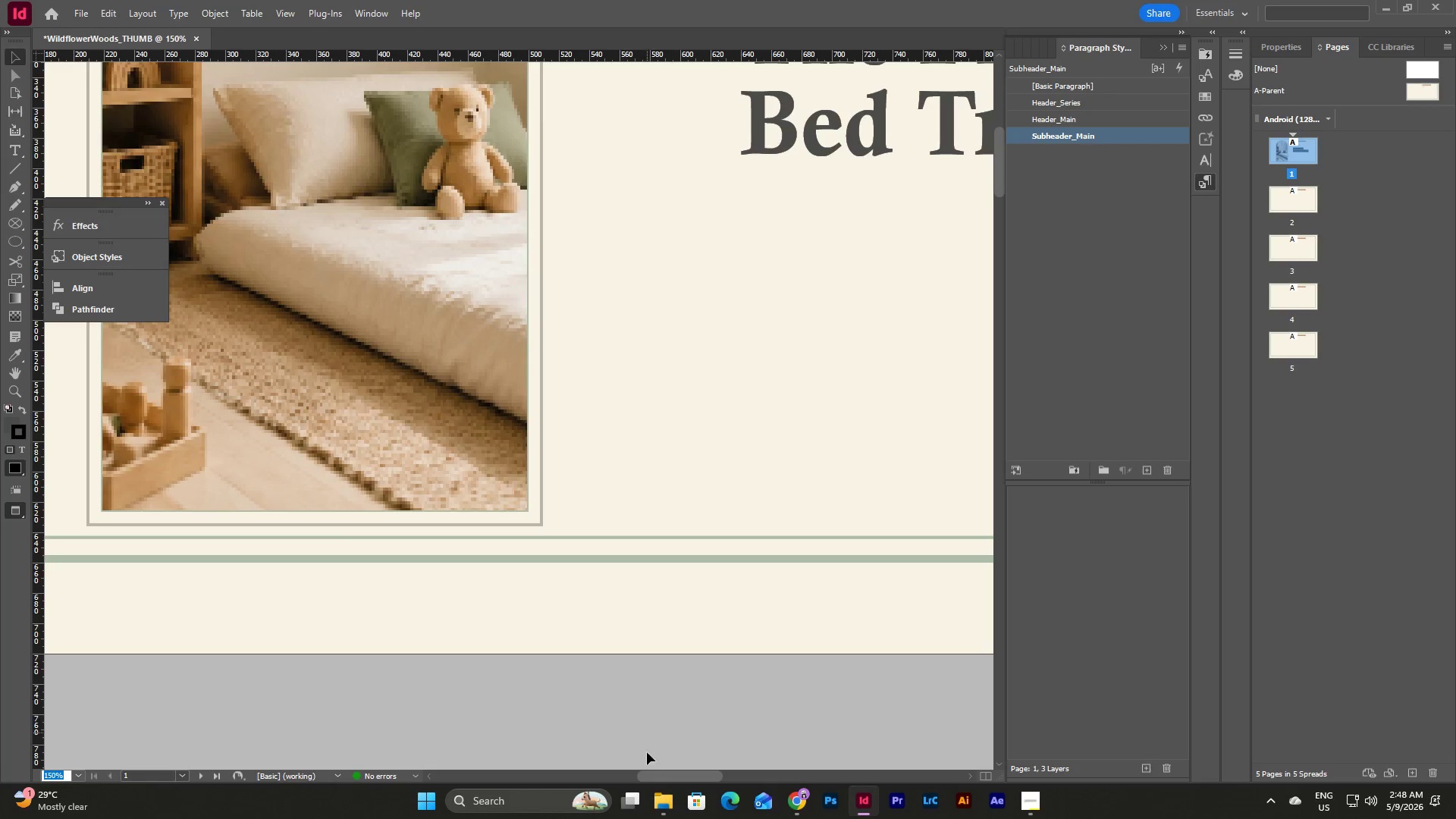 
left_click_drag(start_coordinate=[648, 777], to_coordinate=[598, 771])
 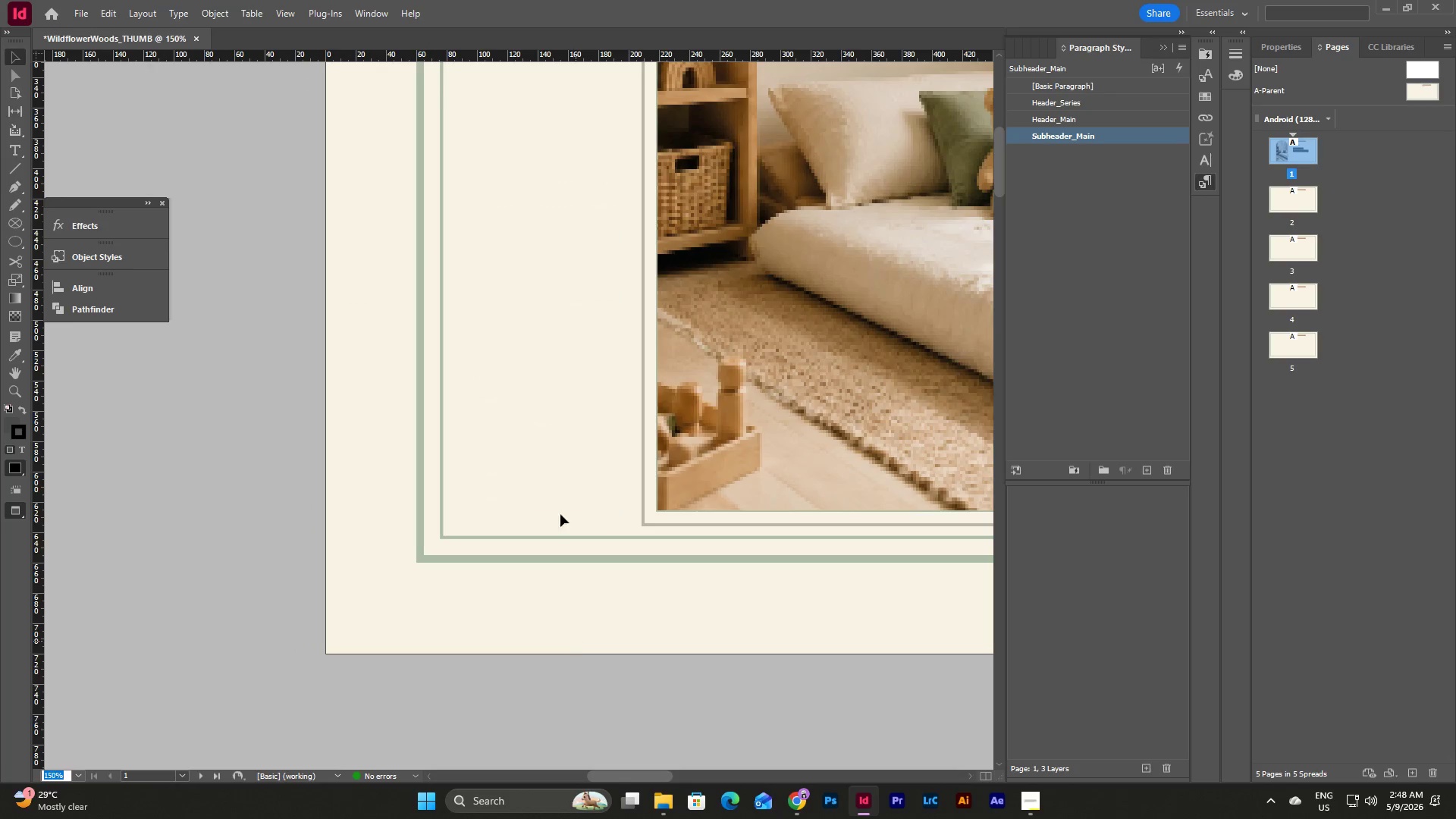 
key(W)
 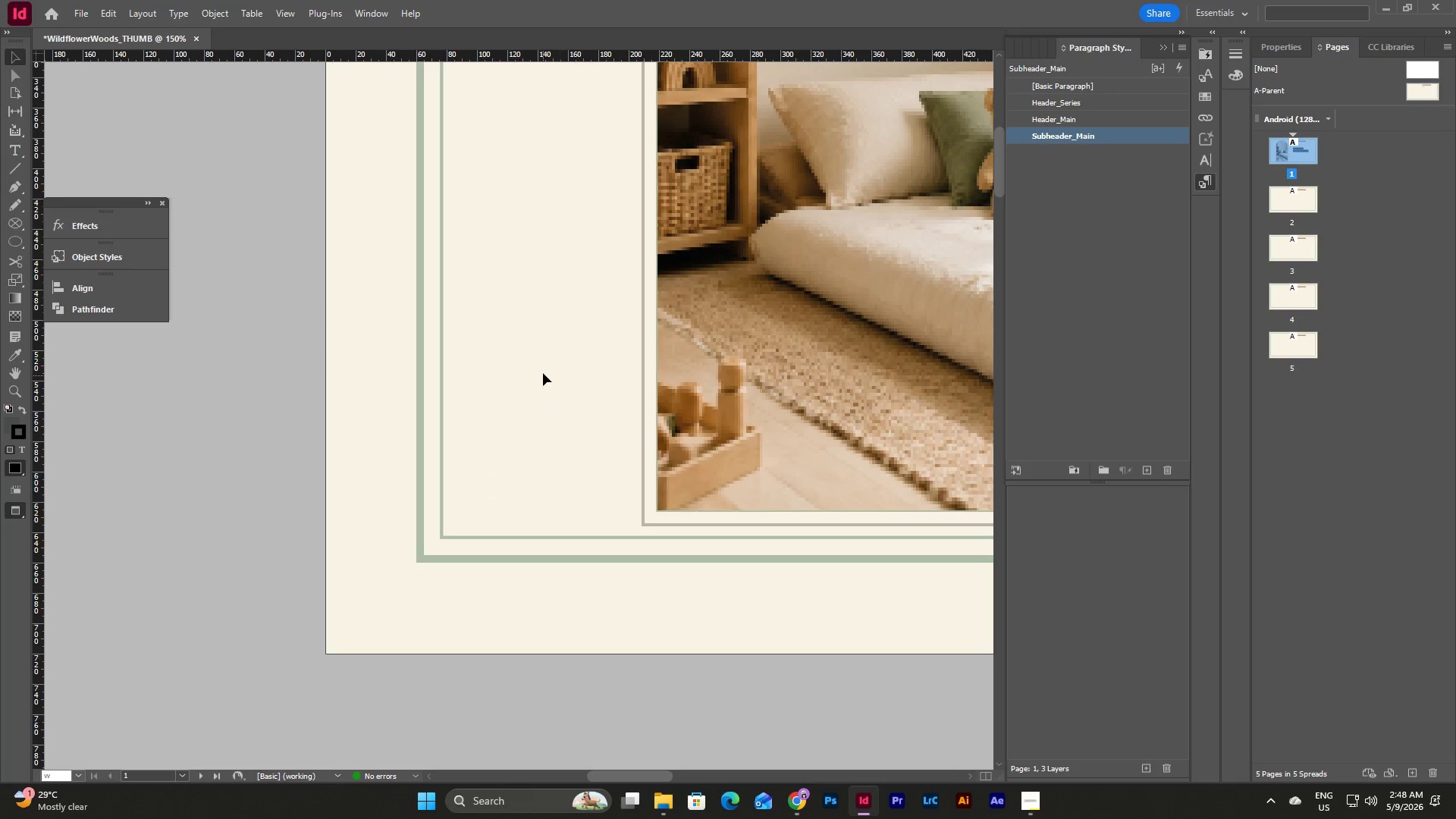 
left_click([543, 372])
 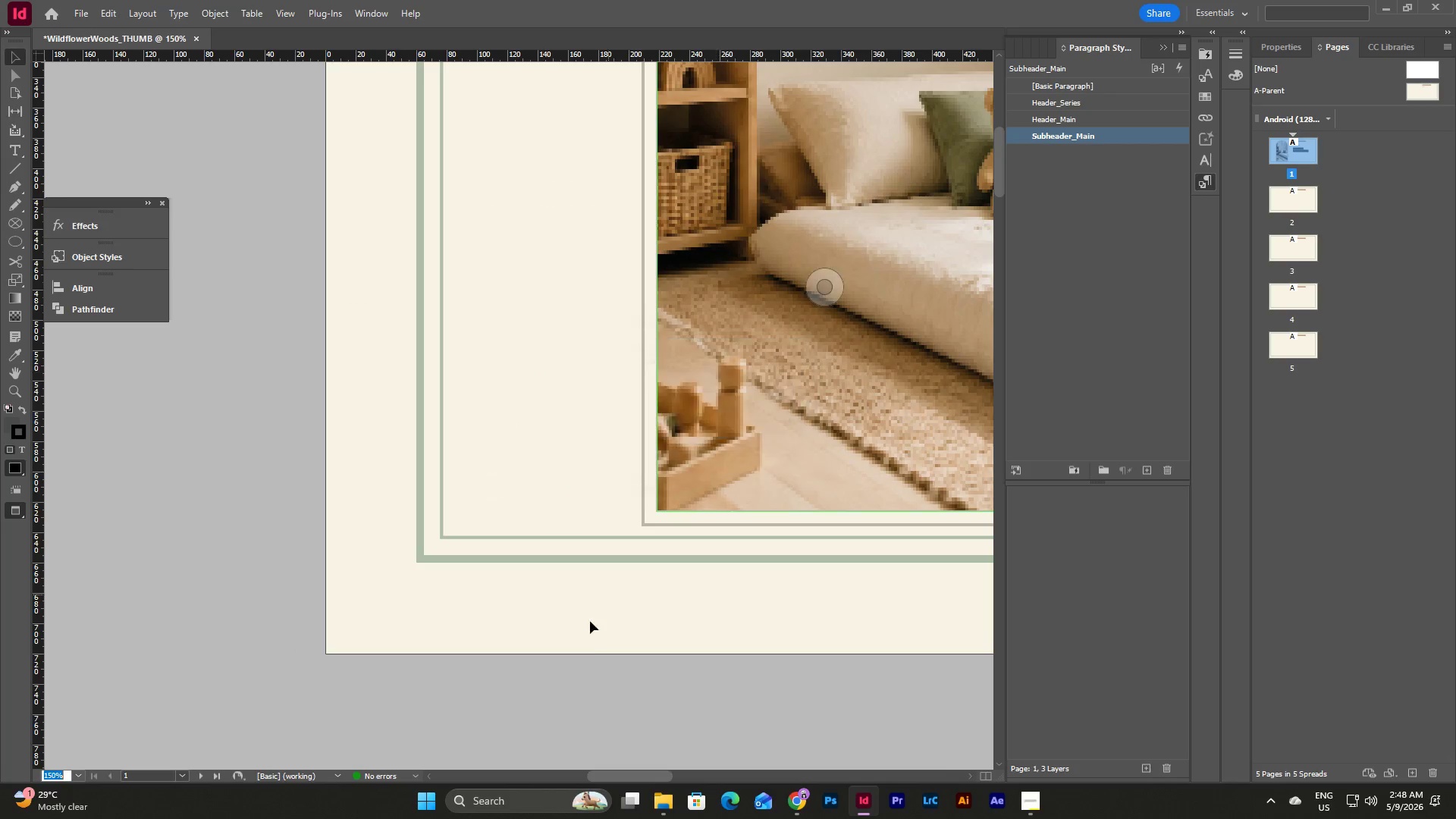 
double_click([582, 640])
 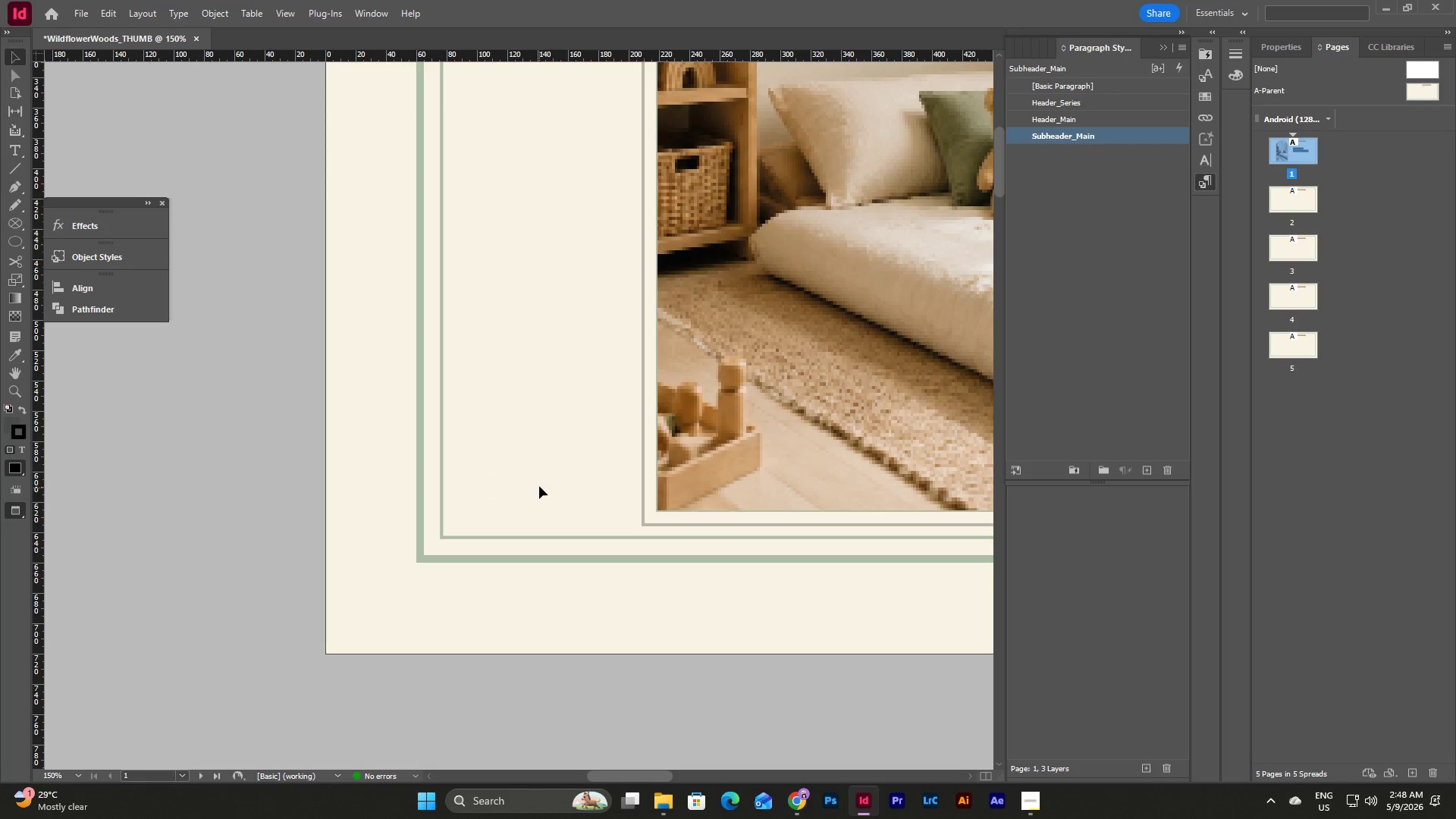 
key(W)
 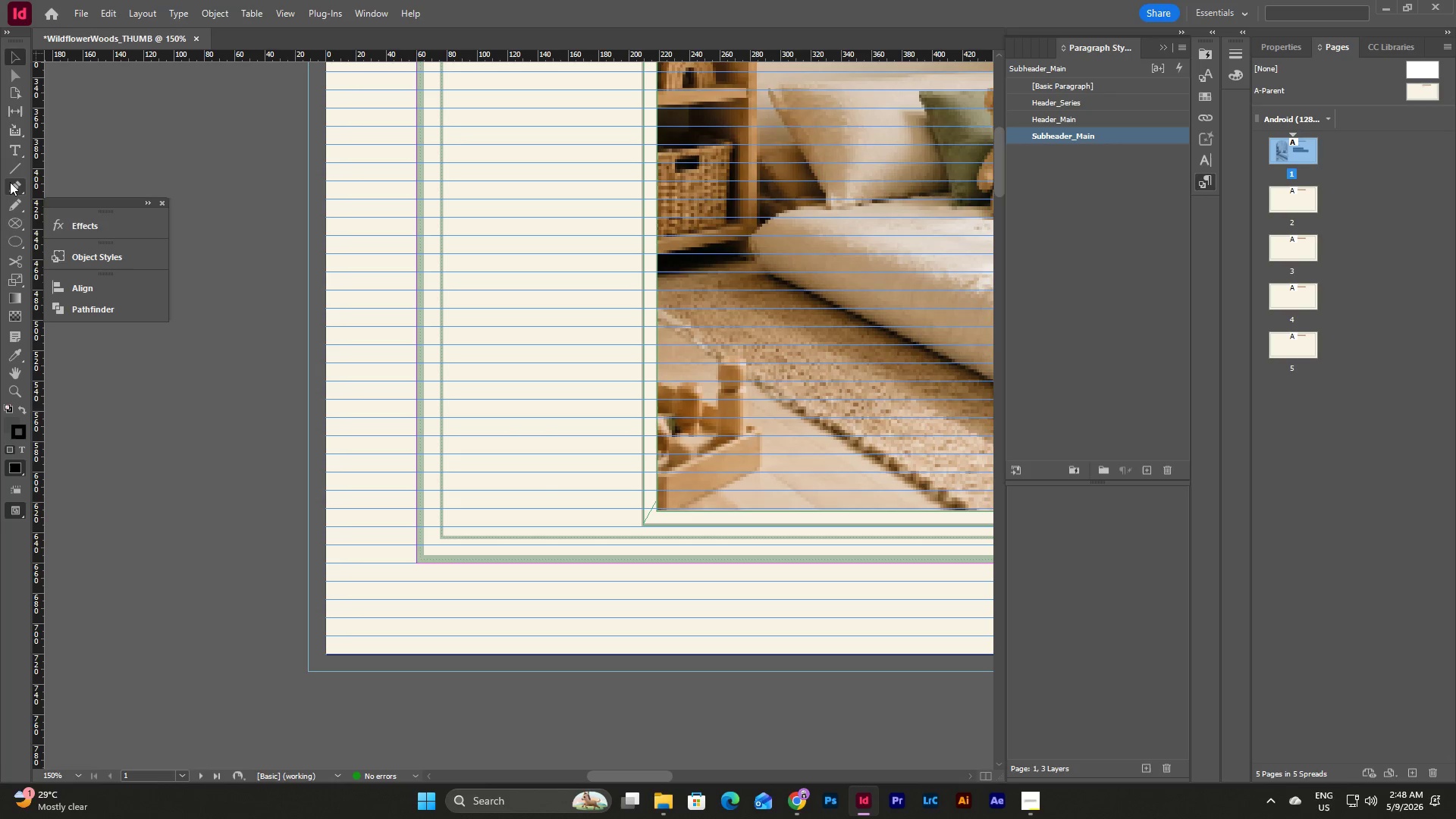 
left_click([9, 166])
 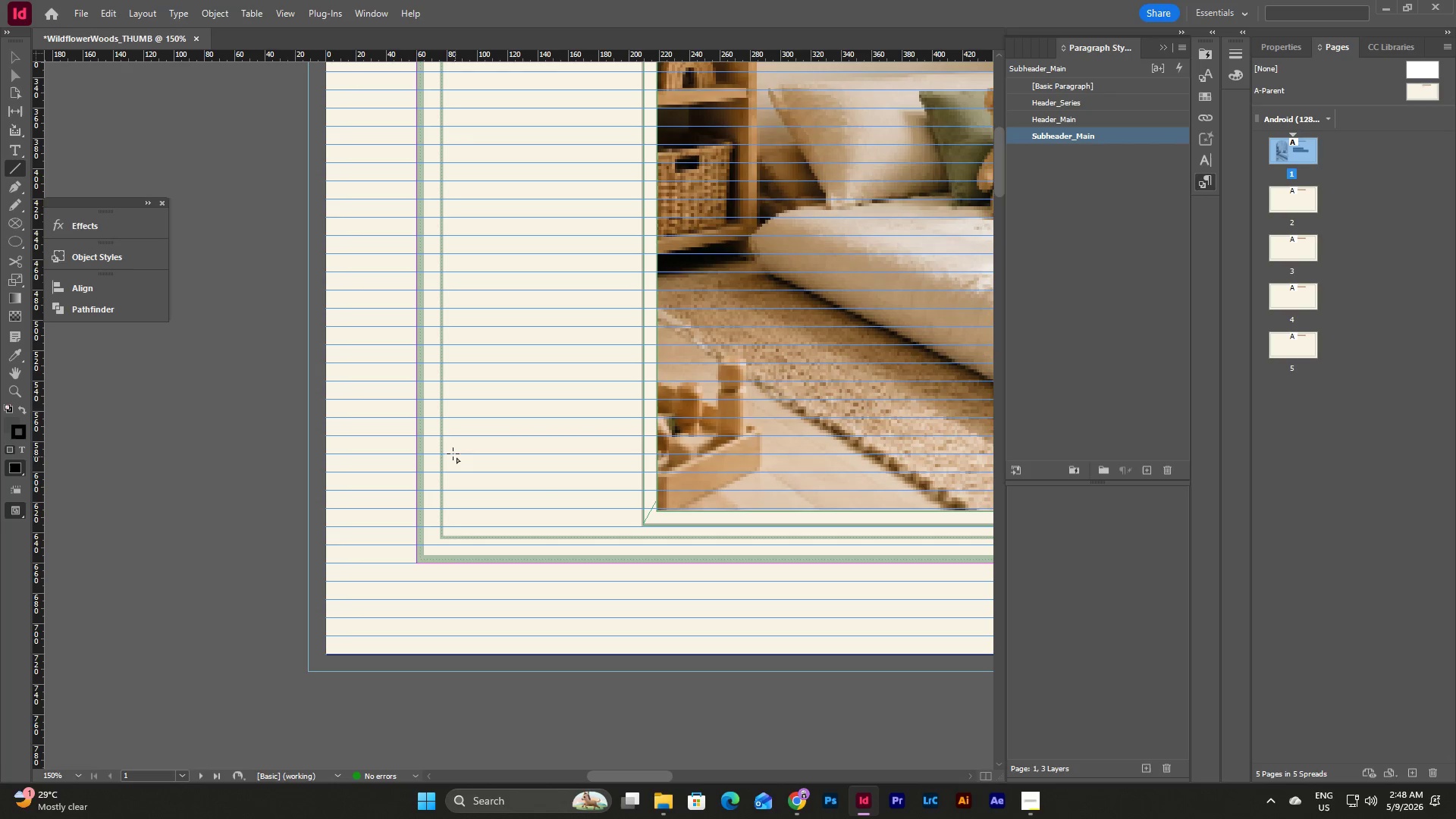 
hold_key(key=ShiftLeft, duration=2.41)
left_click_drag(start_coordinate=[447, 441], to_coordinate=[641, 472])
 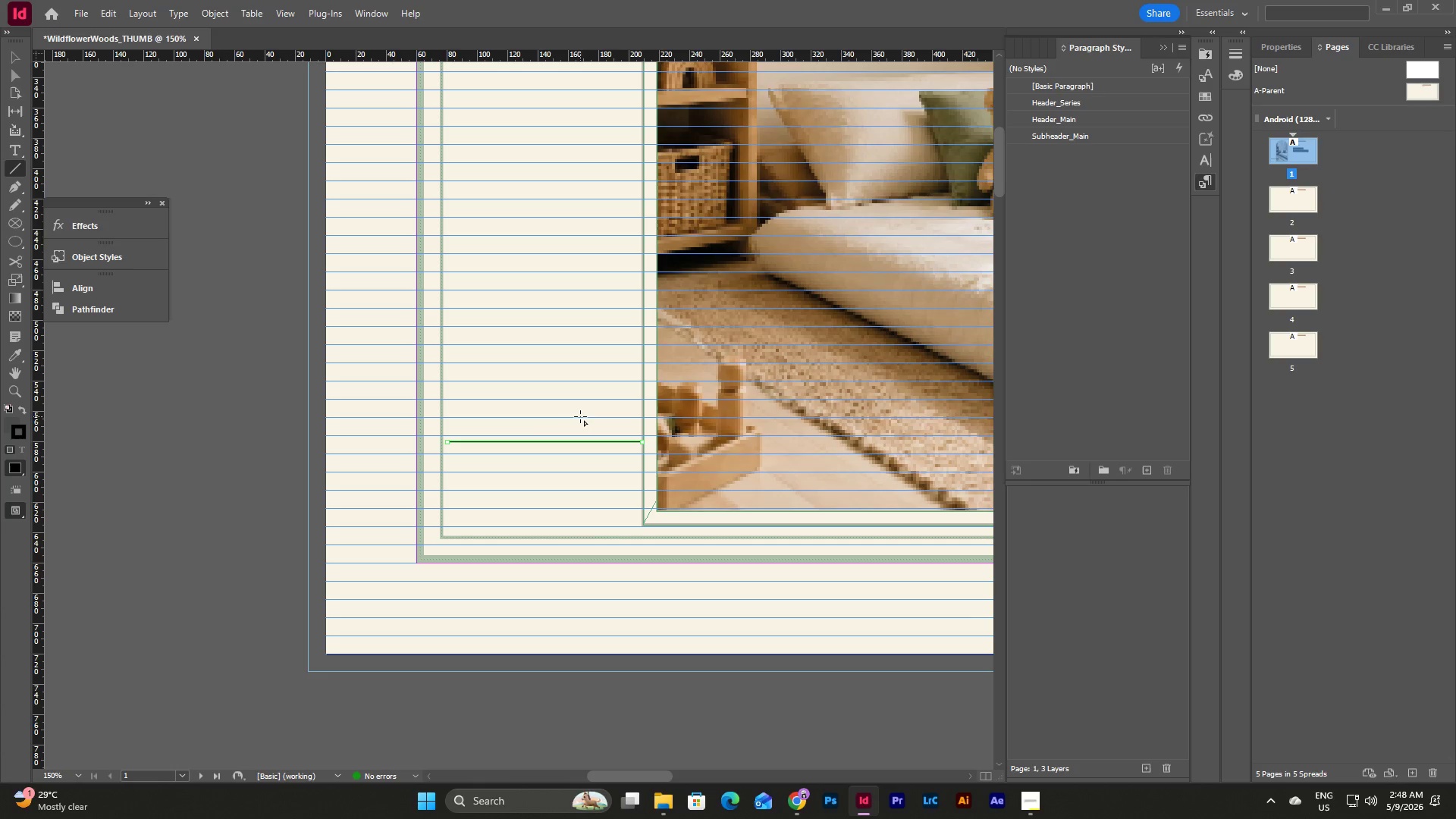 
key(V)
 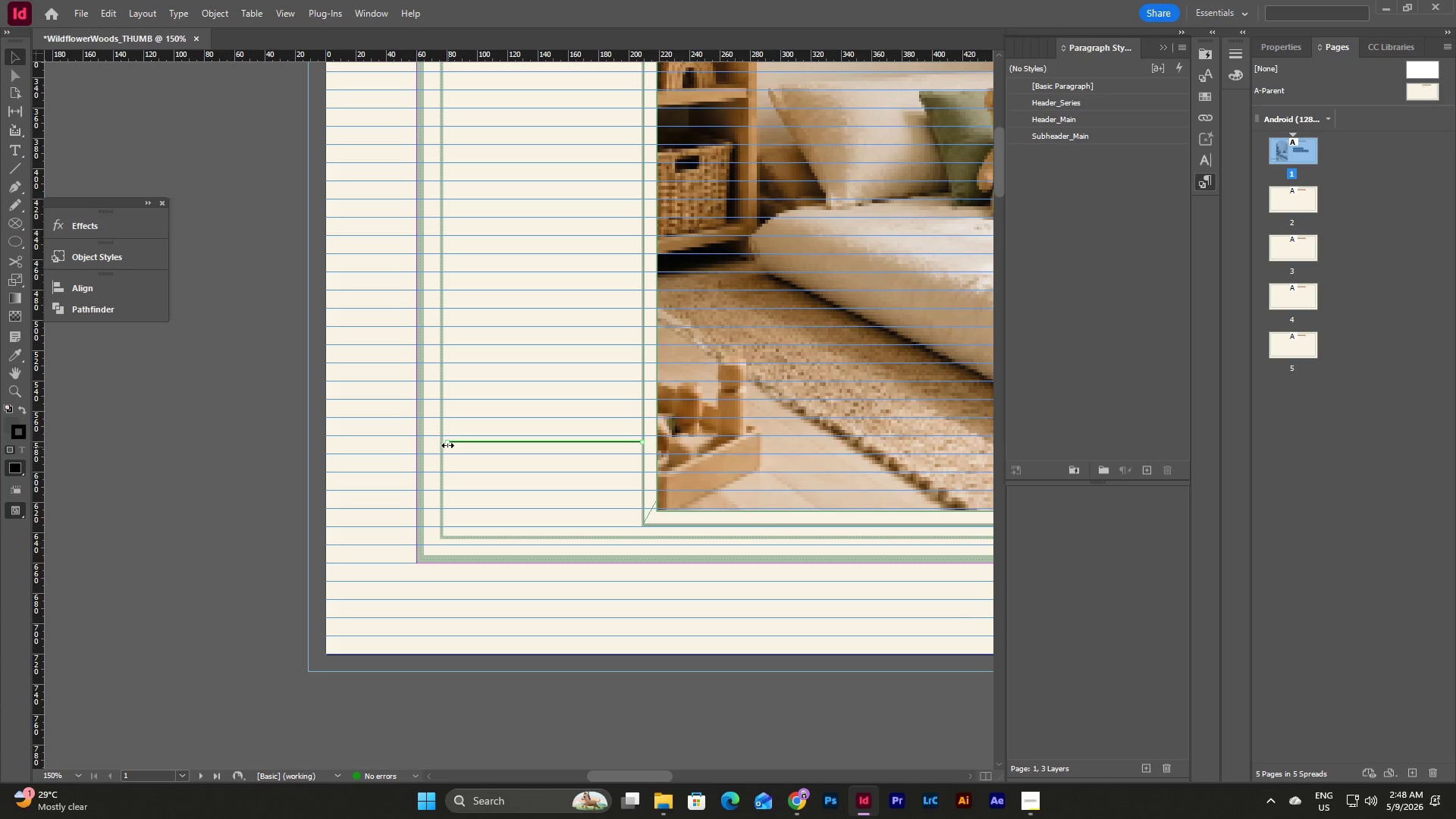 
left_click_drag(start_coordinate=[447, 444], to_coordinate=[443, 447])
 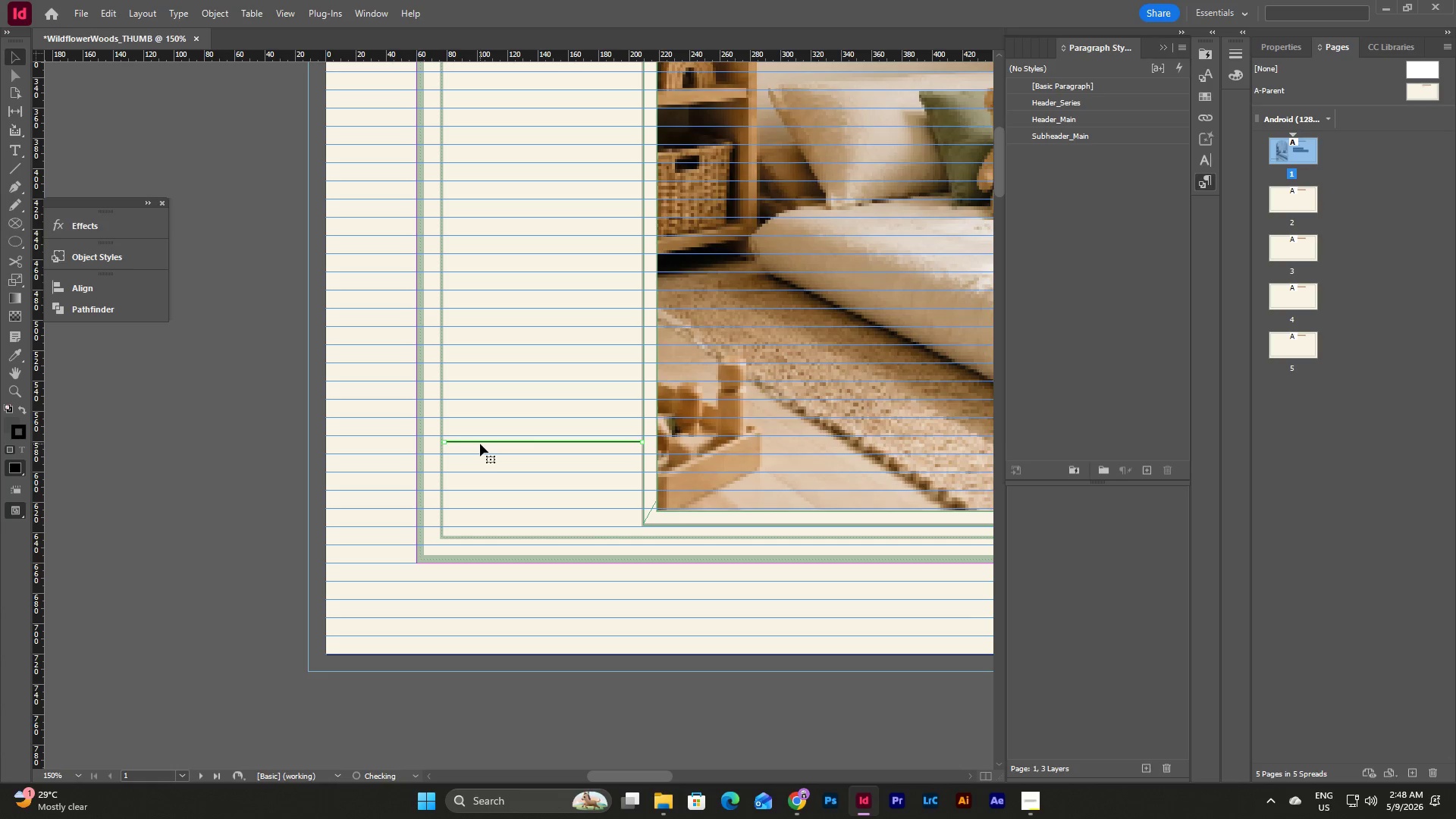 
left_click_drag(start_coordinate=[482, 441], to_coordinate=[728, 598])
 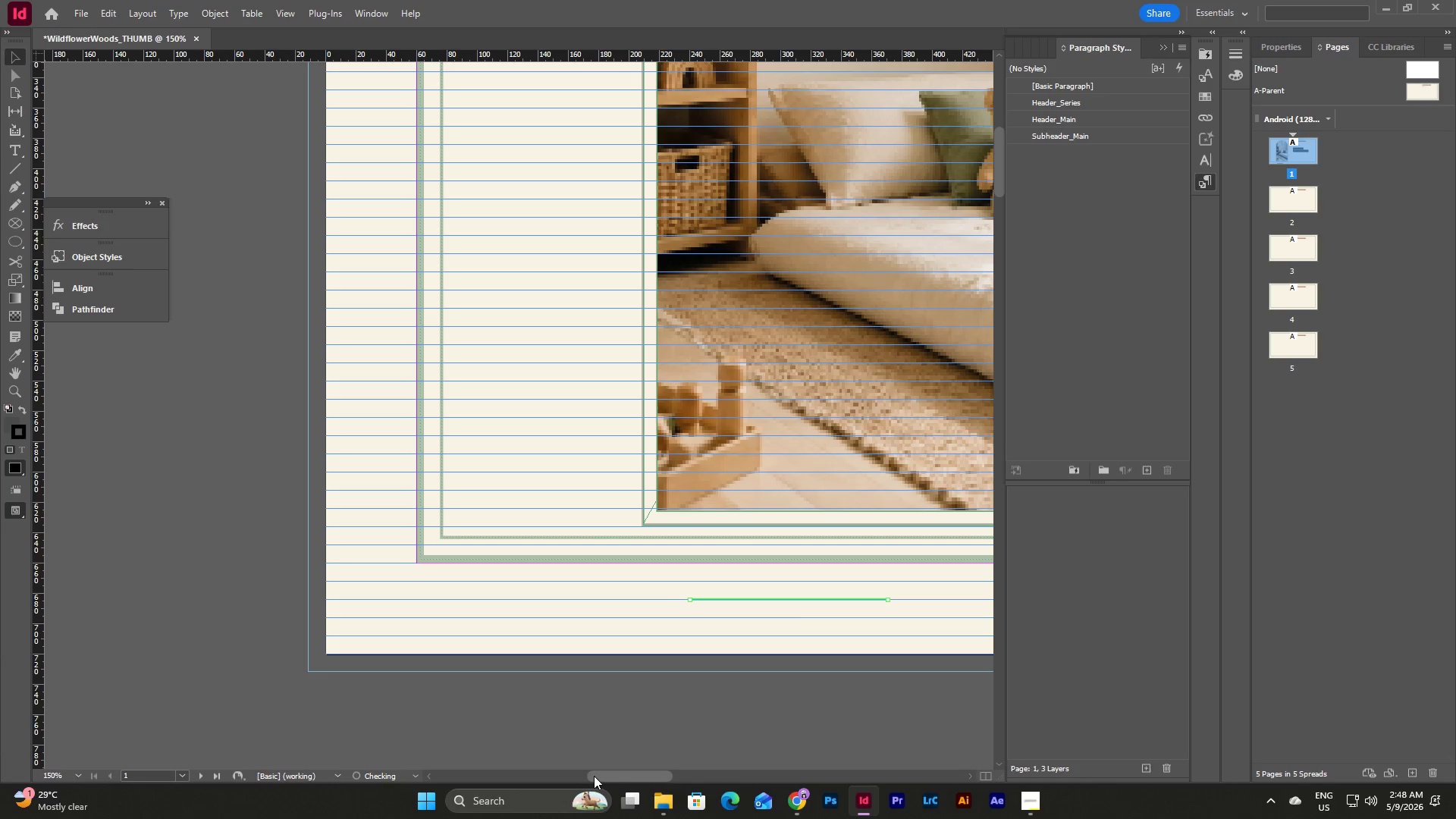 
left_click_drag(start_coordinate=[595, 777], to_coordinate=[638, 764])
 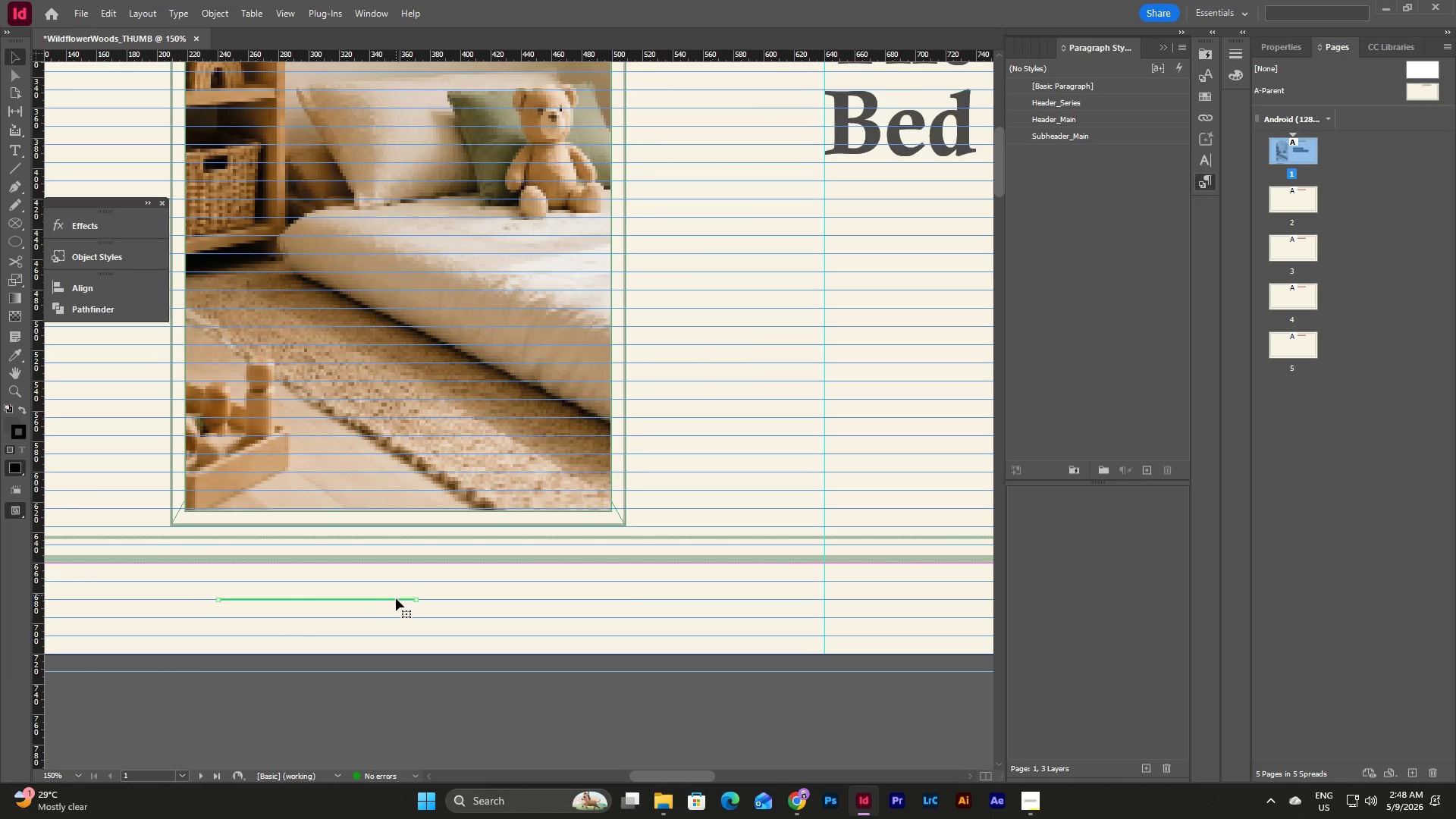 
left_click_drag(start_coordinate=[397, 599], to_coordinate=[901, 438])
 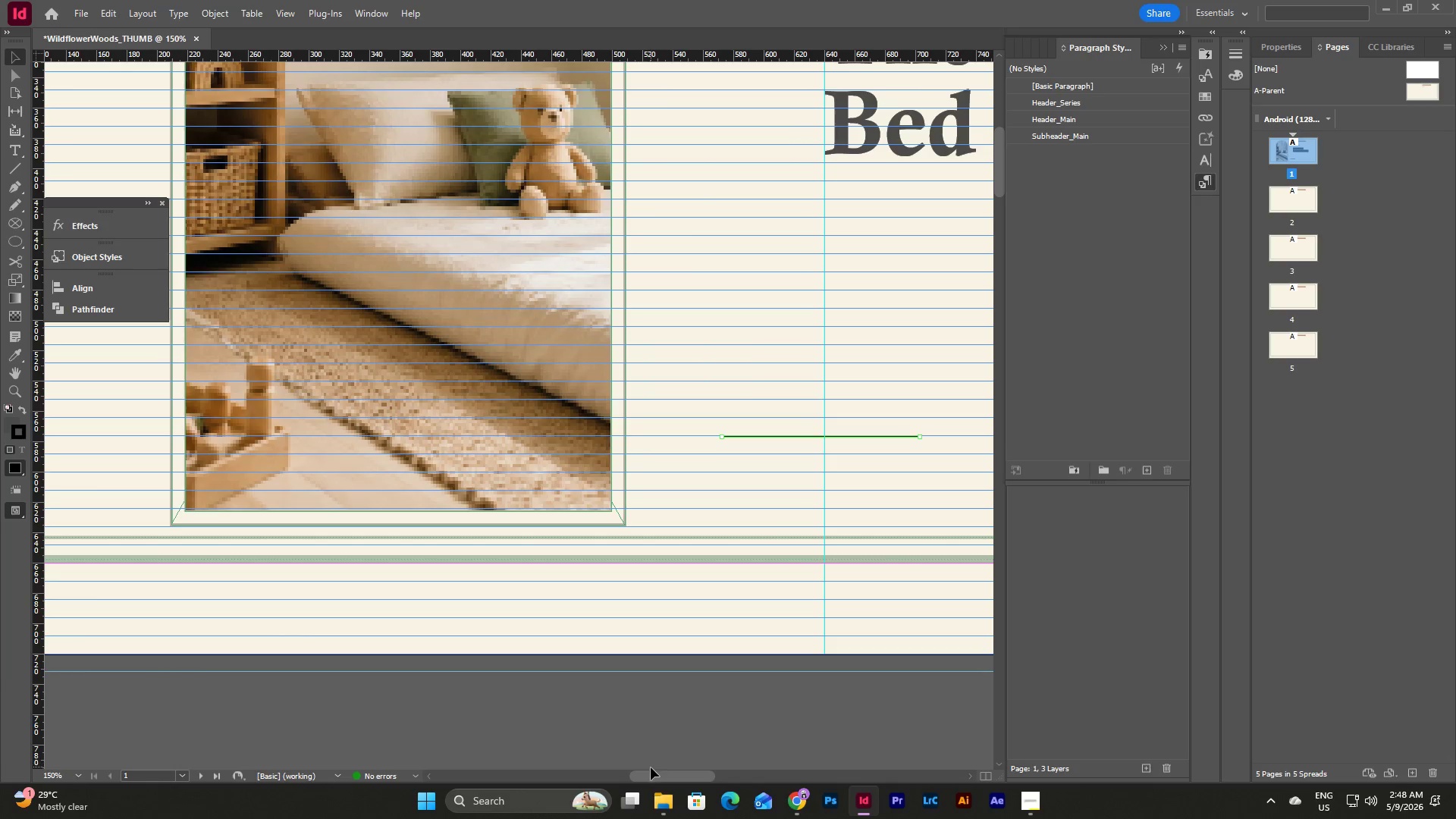 
left_click_drag(start_coordinate=[654, 778], to_coordinate=[703, 767])
 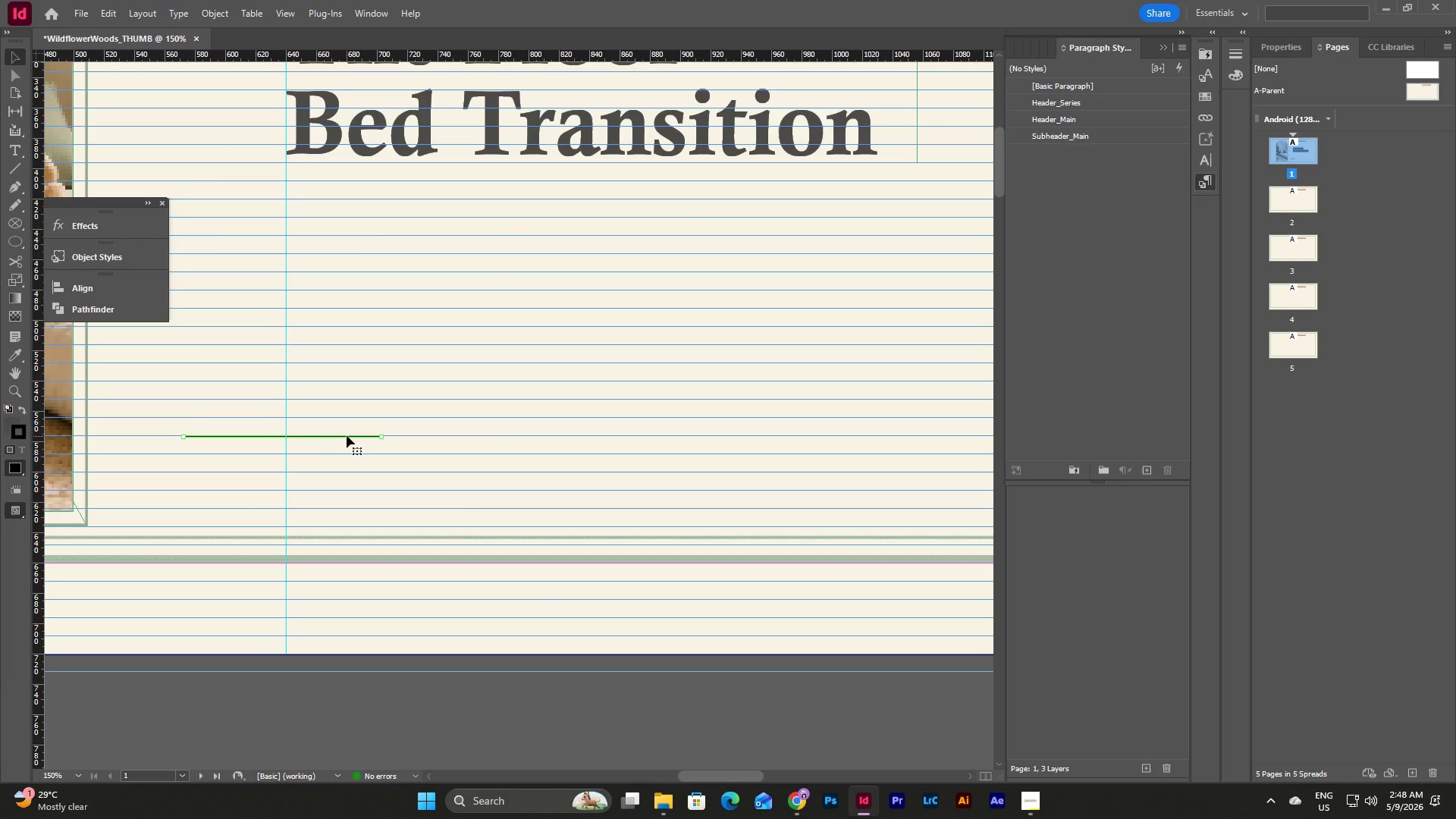 
left_click_drag(start_coordinate=[347, 435], to_coordinate=[833, 409])
 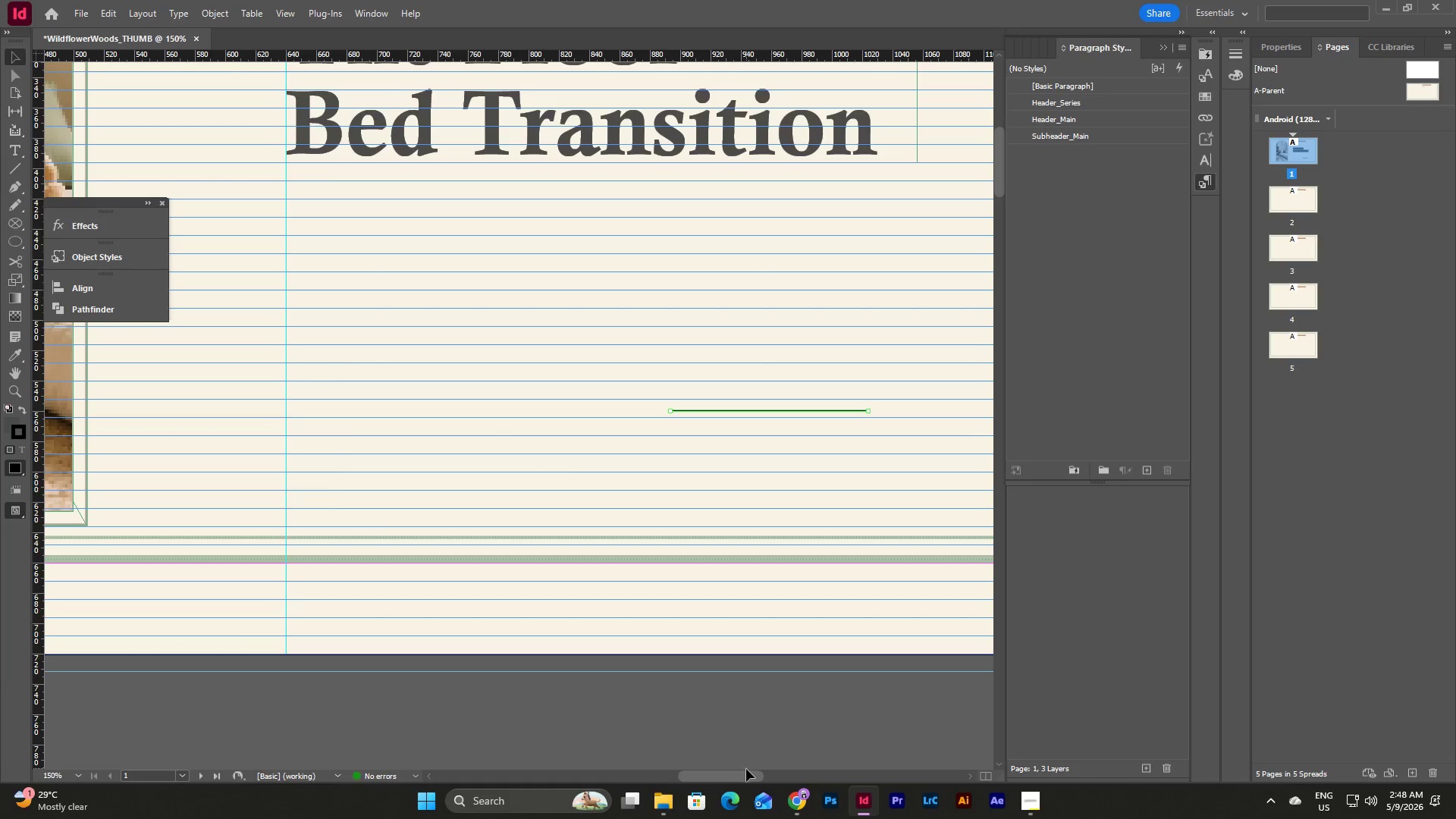 
left_click_drag(start_coordinate=[741, 776], to_coordinate=[766, 770])
 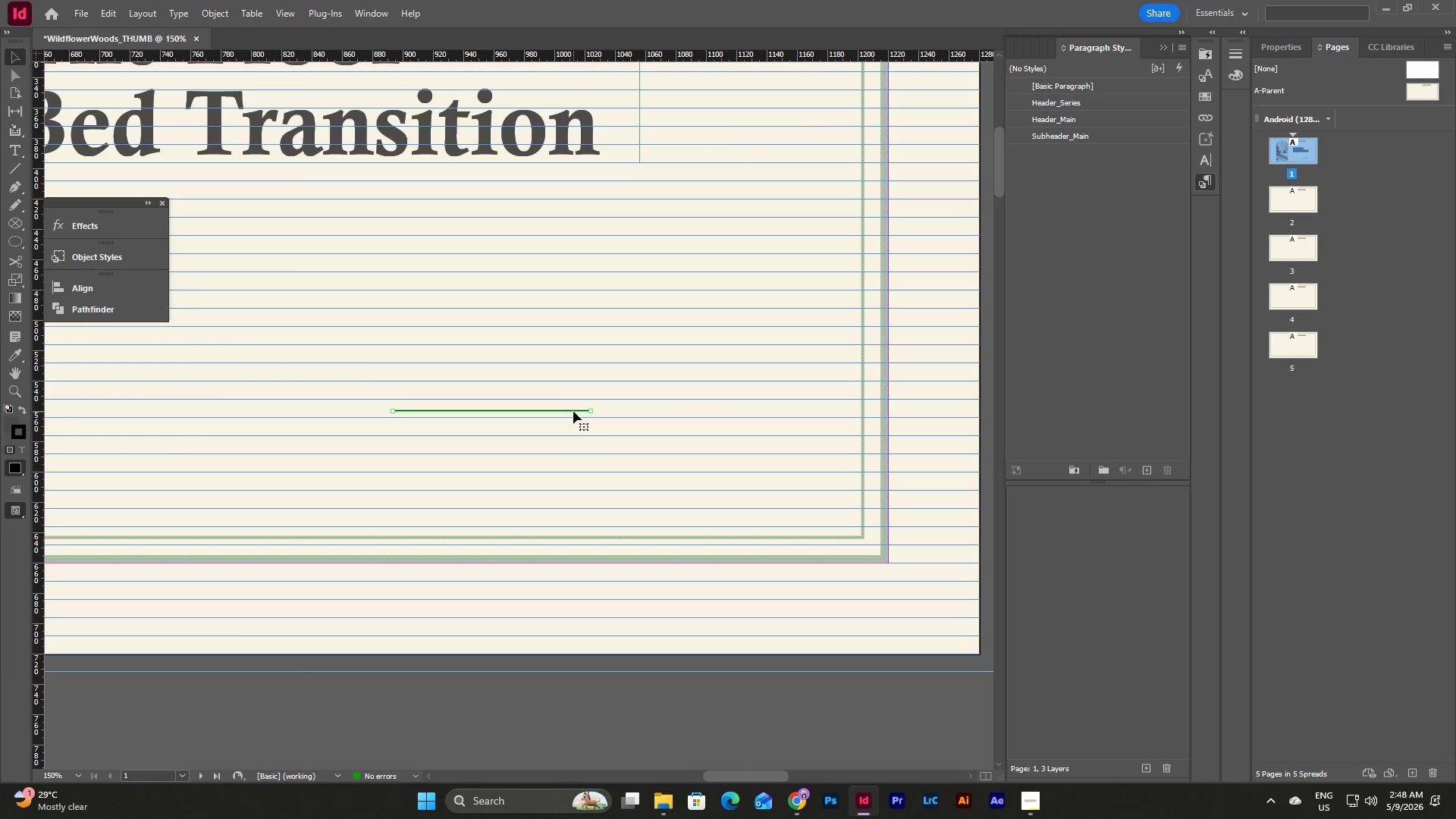 
left_click_drag(start_coordinate=[573, 411], to_coordinate=[834, 143])
 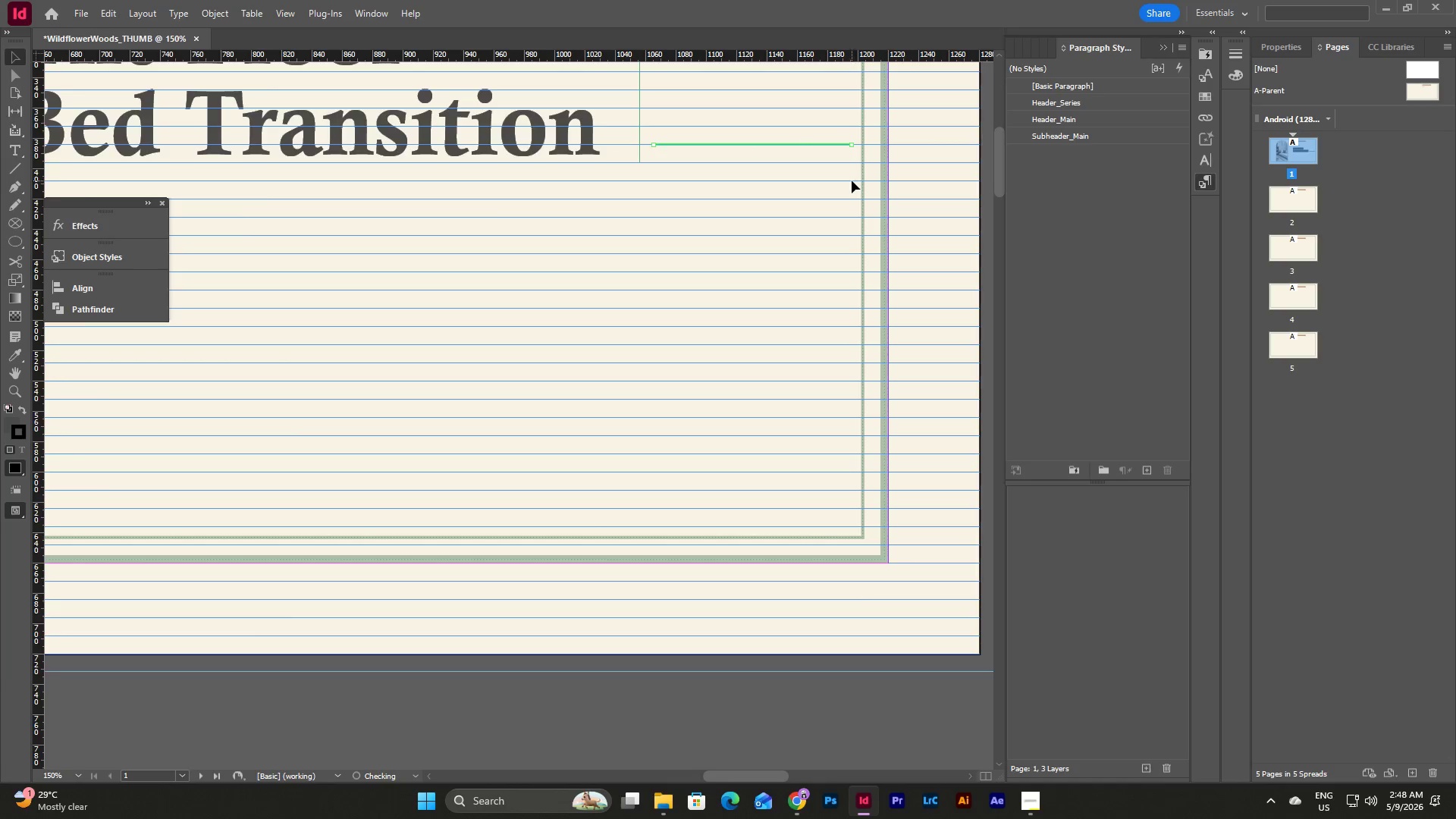 
scroll: coordinate [824, 224], scroll_direction: up, amount: 5.0
 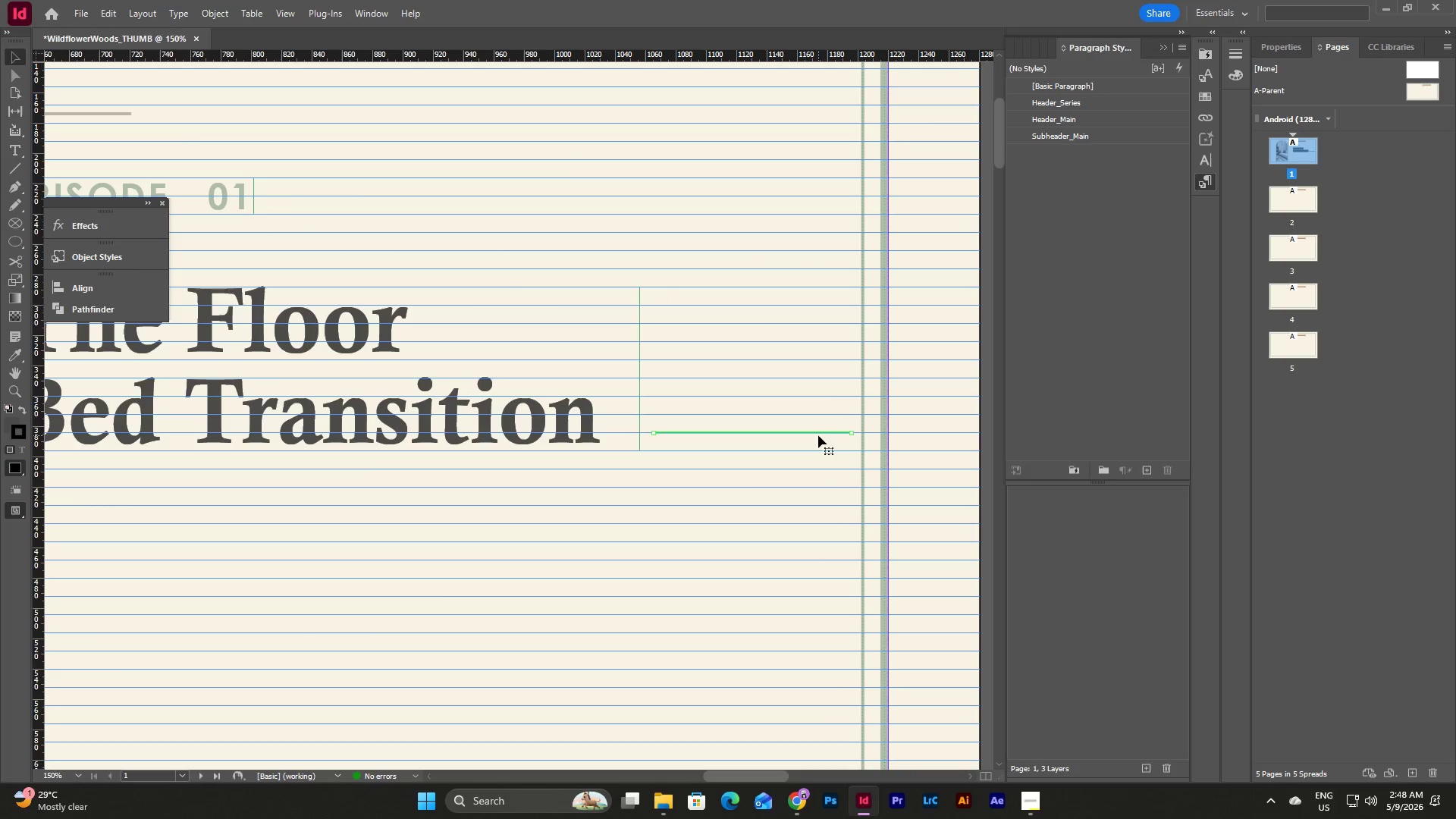 
left_click_drag(start_coordinate=[817, 433], to_coordinate=[826, 439])
 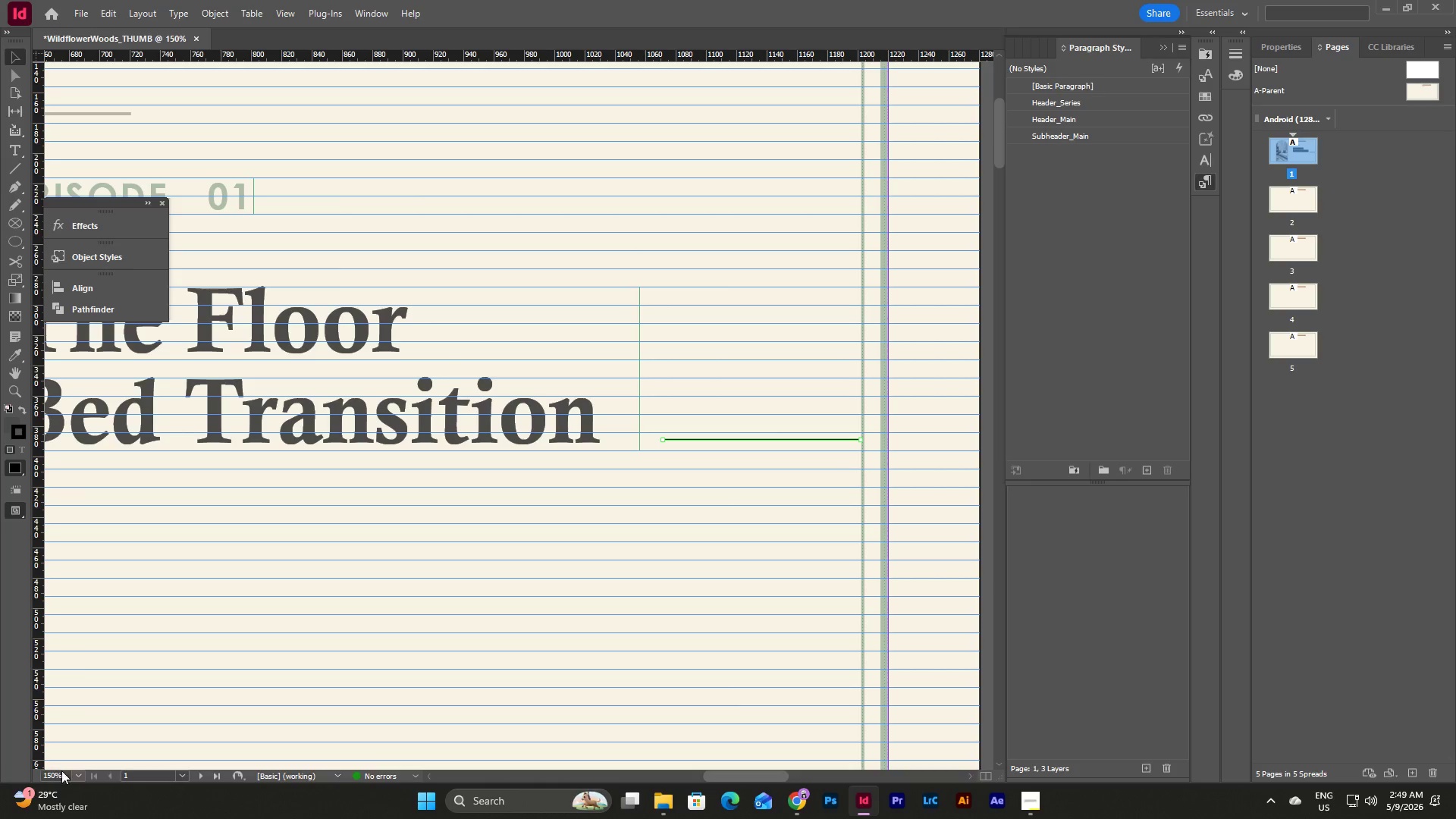 
left_click([72, 773])
 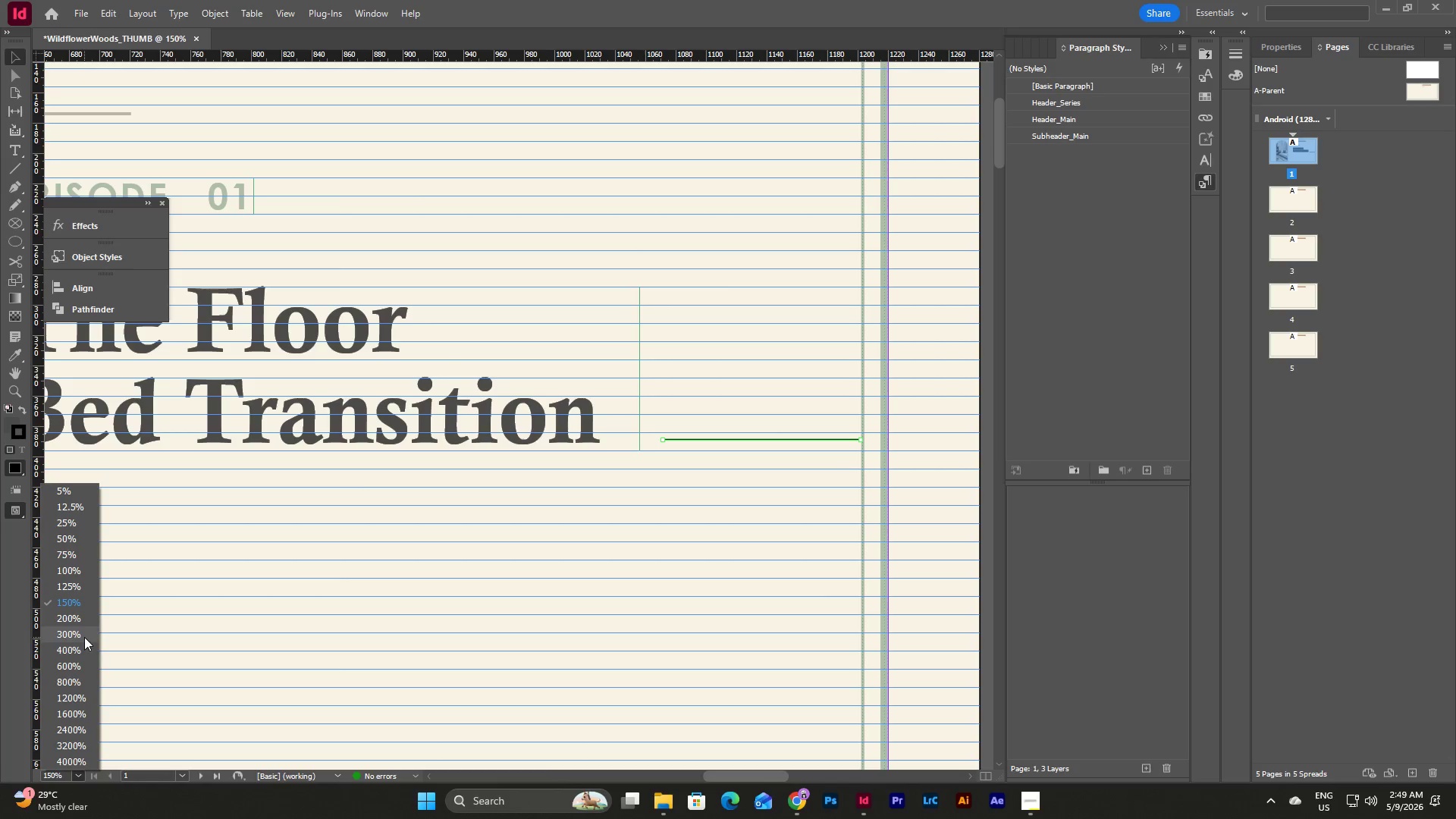 
left_click([84, 636])
 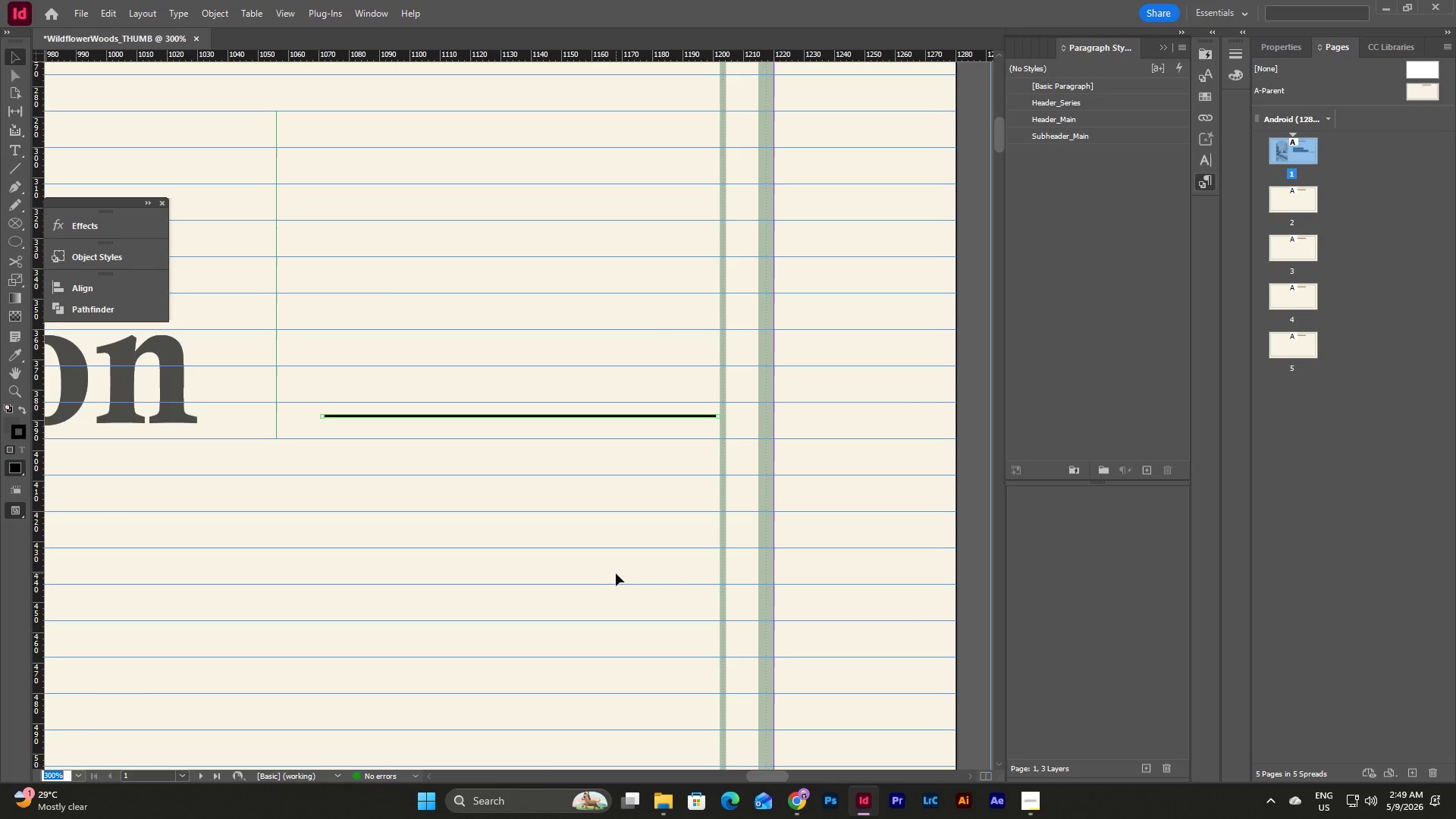 
scroll: coordinate [616, 572], scroll_direction: up, amount: 2.0
 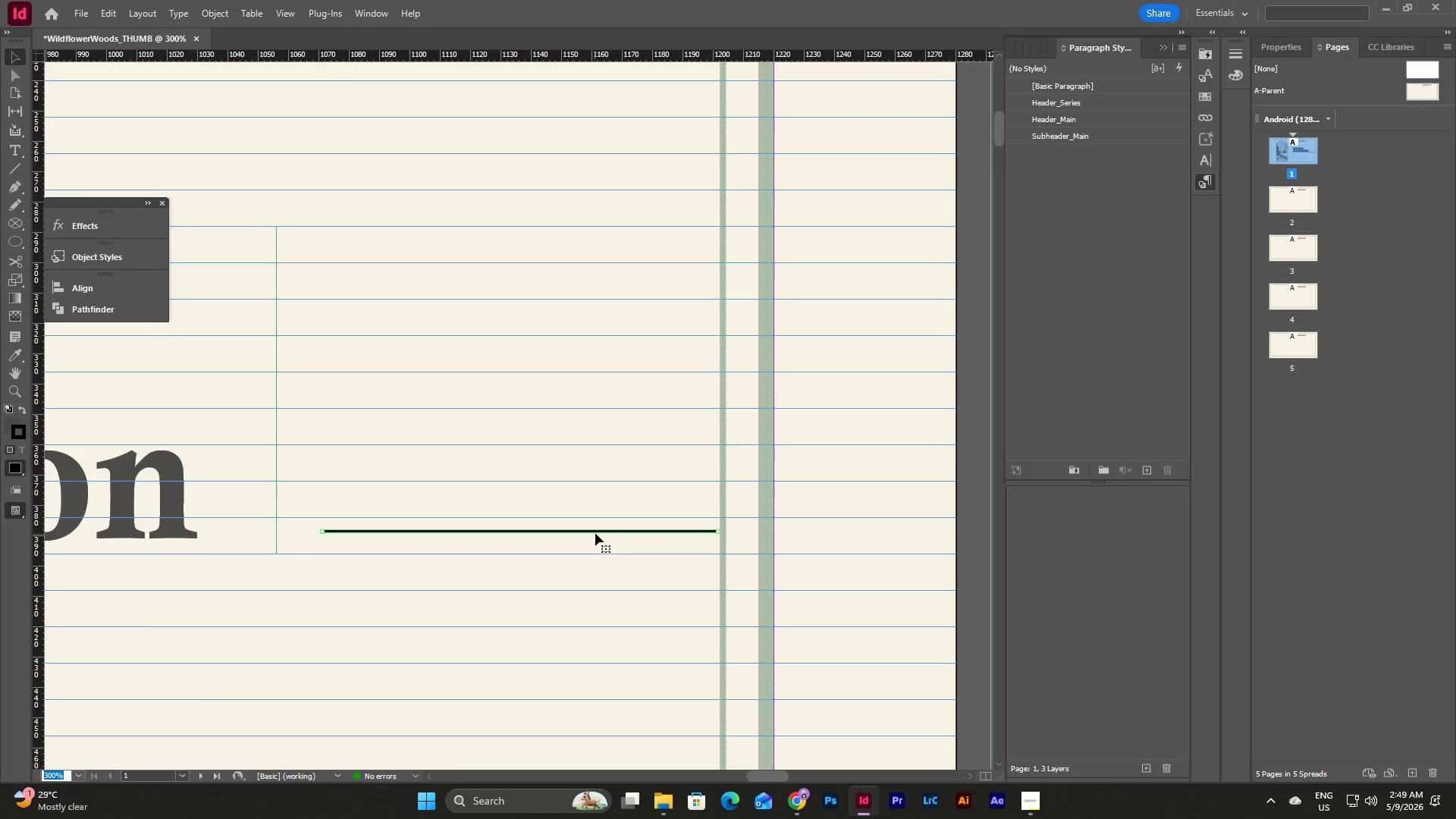 
left_click_drag(start_coordinate=[599, 530], to_coordinate=[601, 539])
 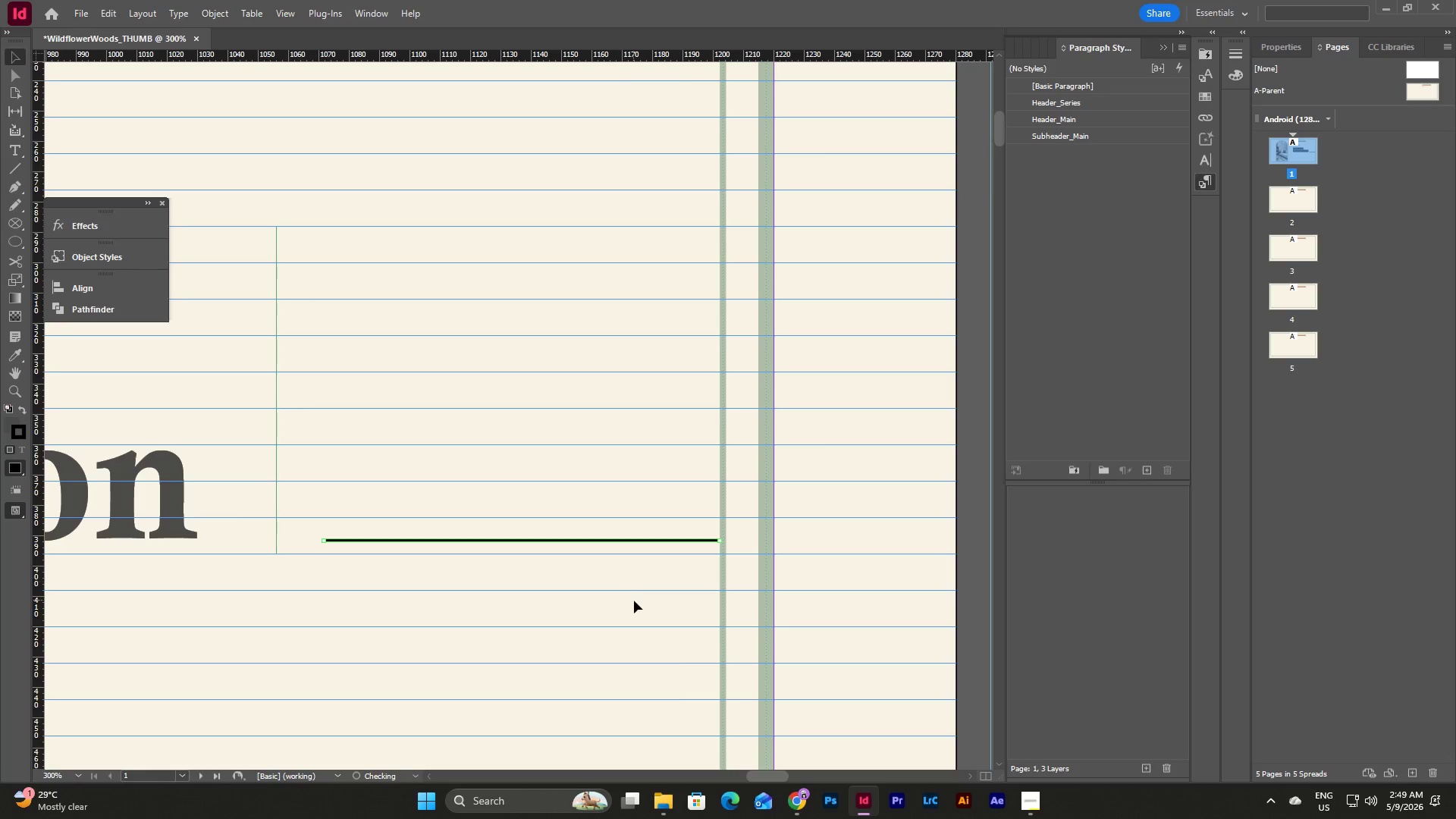 
left_click([634, 601])
 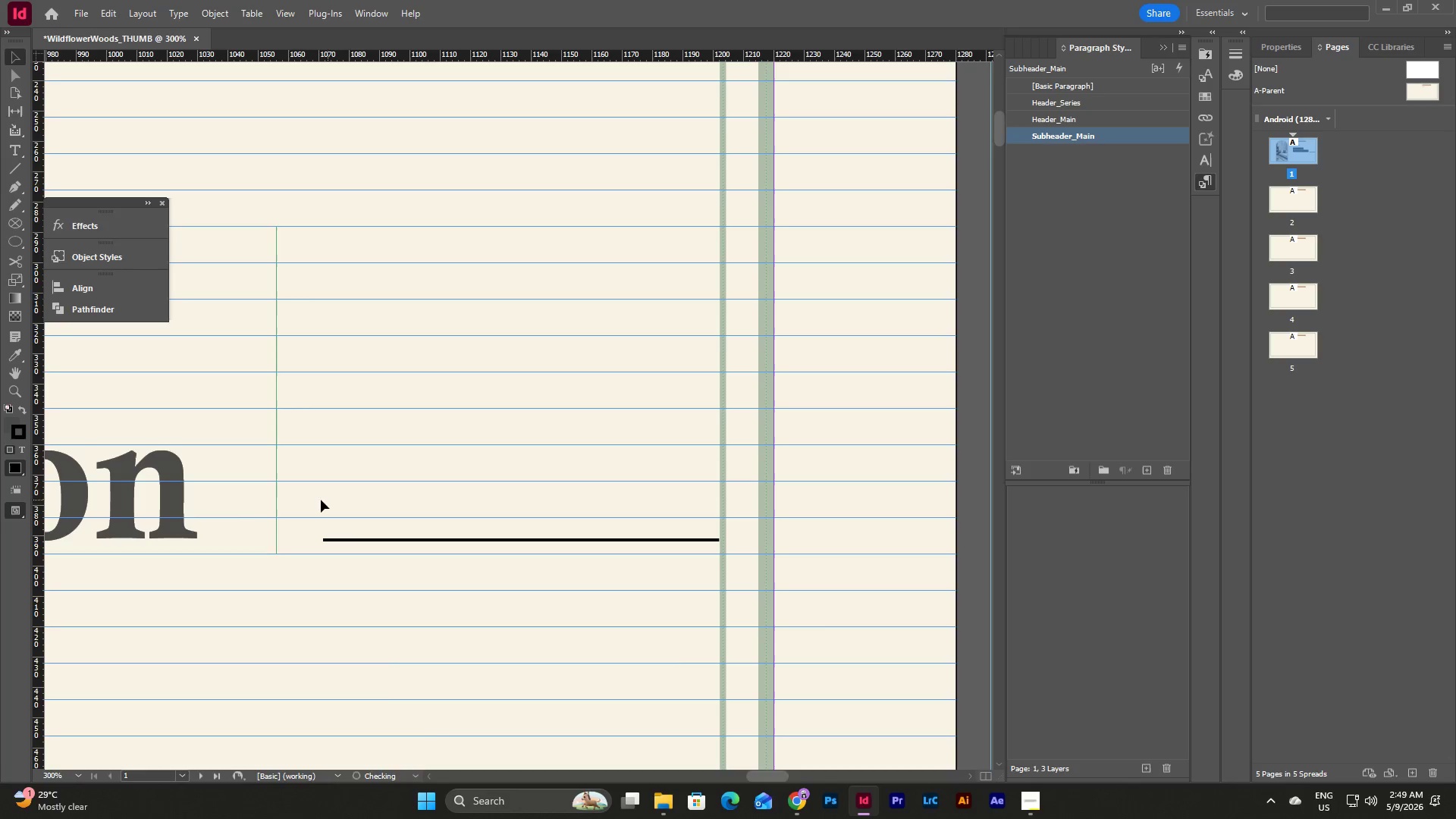 
left_click([224, 497])
 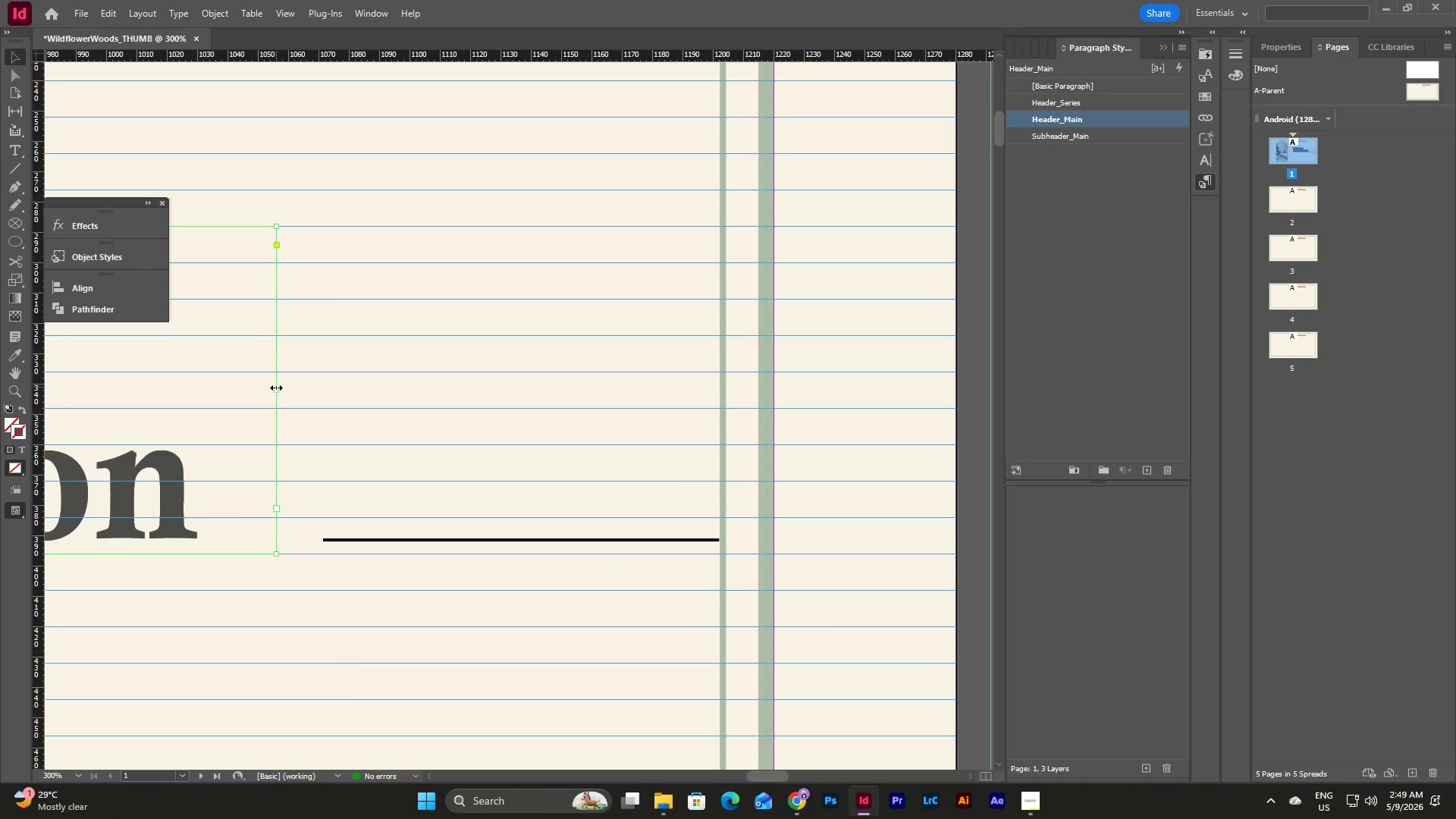 
left_click_drag(start_coordinate=[276, 389], to_coordinate=[322, 397])
 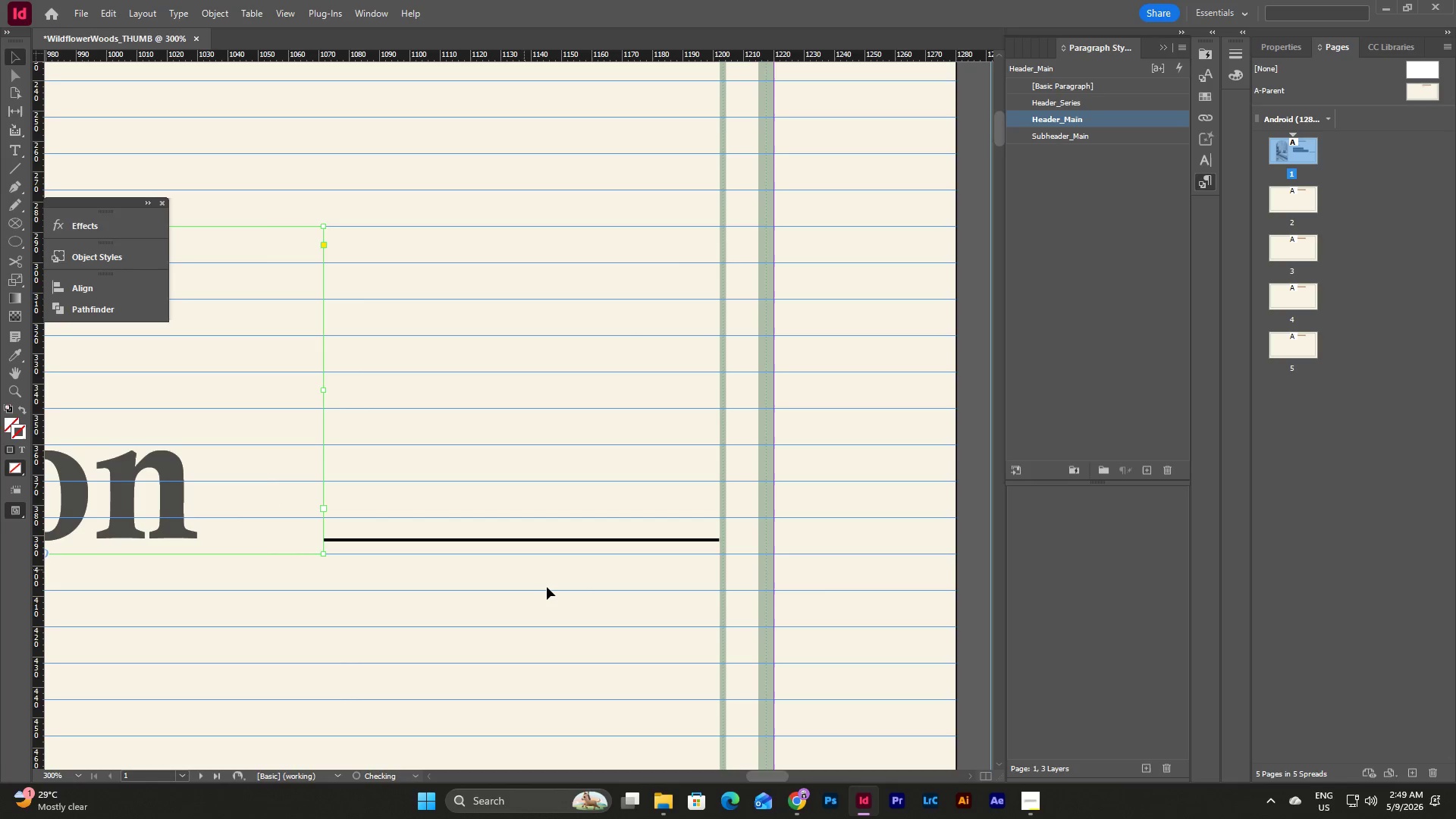 
left_click([547, 587])
 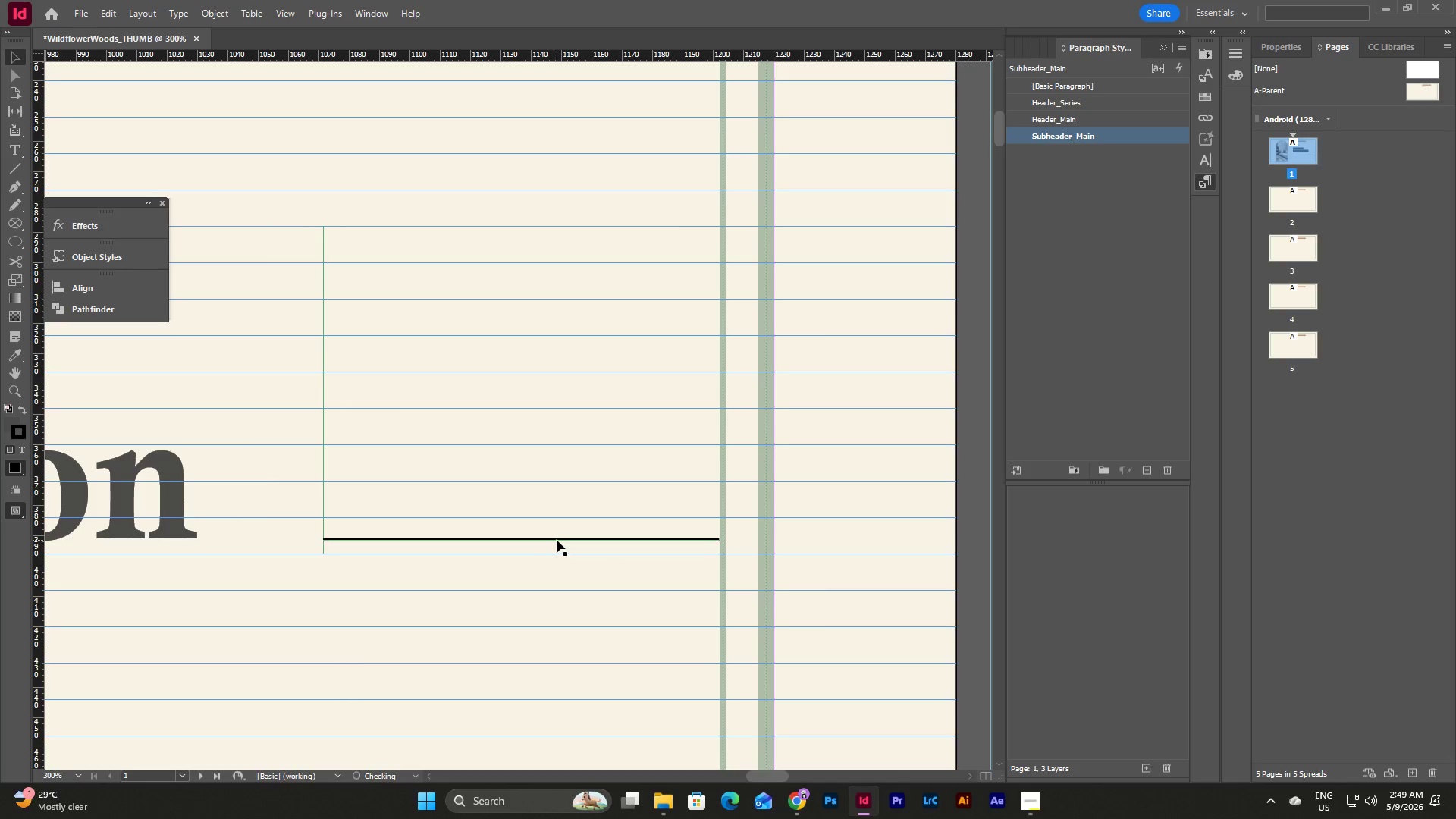 
left_click([557, 540])
 